 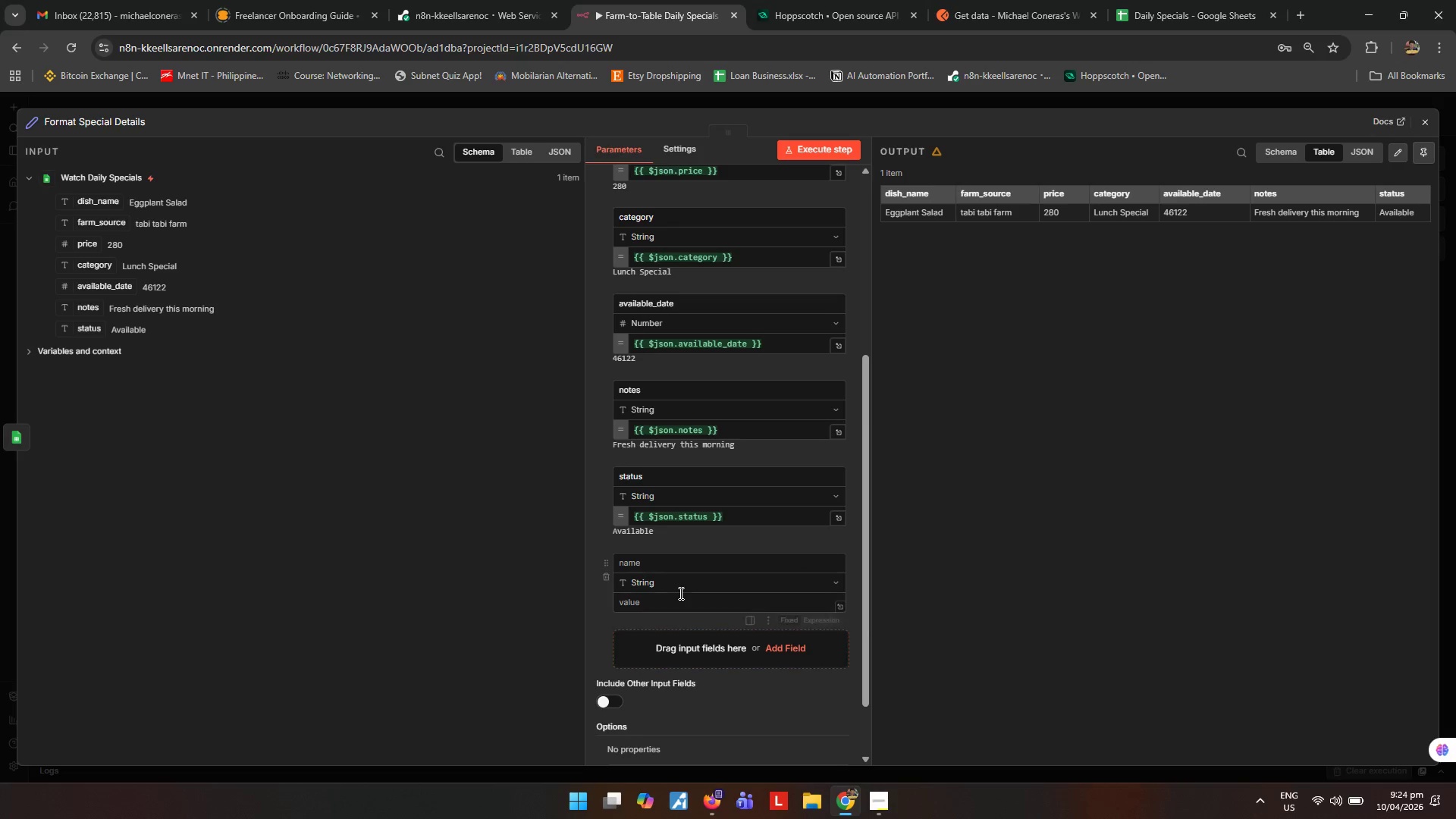 
left_click([720, 560])
 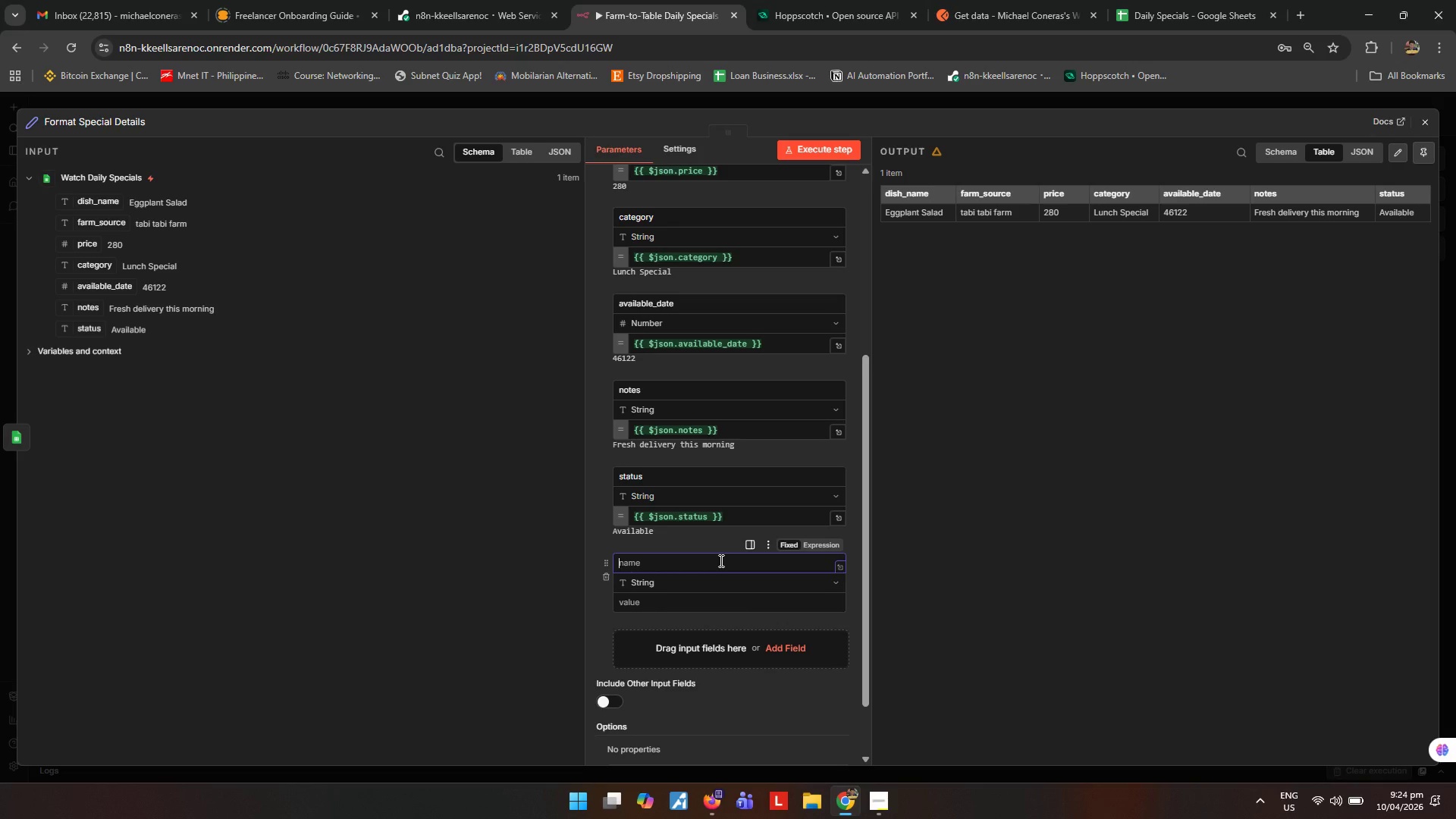 
type(staff_messae)
key(Backspace)
type(ge)
 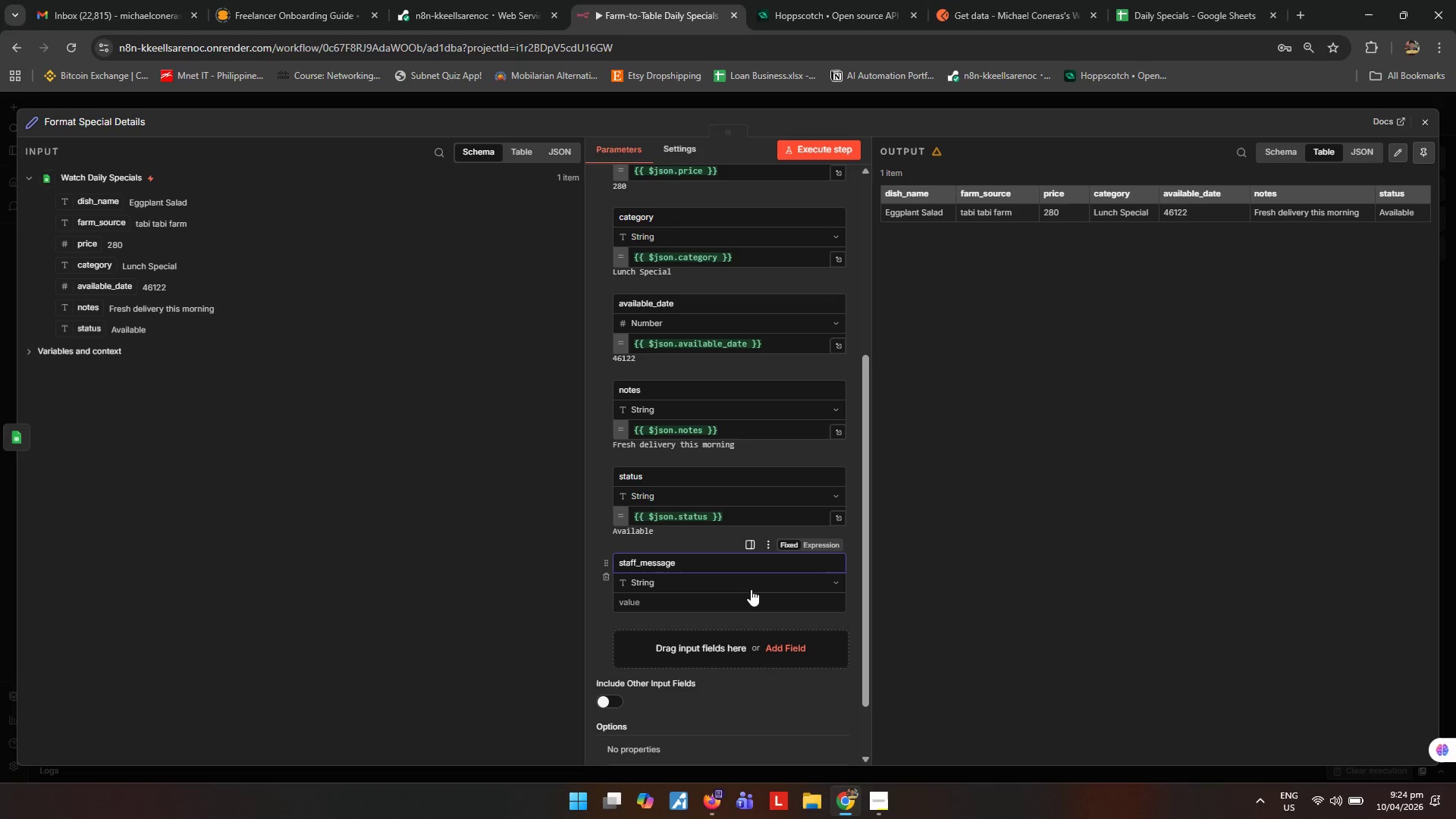 
left_click([758, 596])
 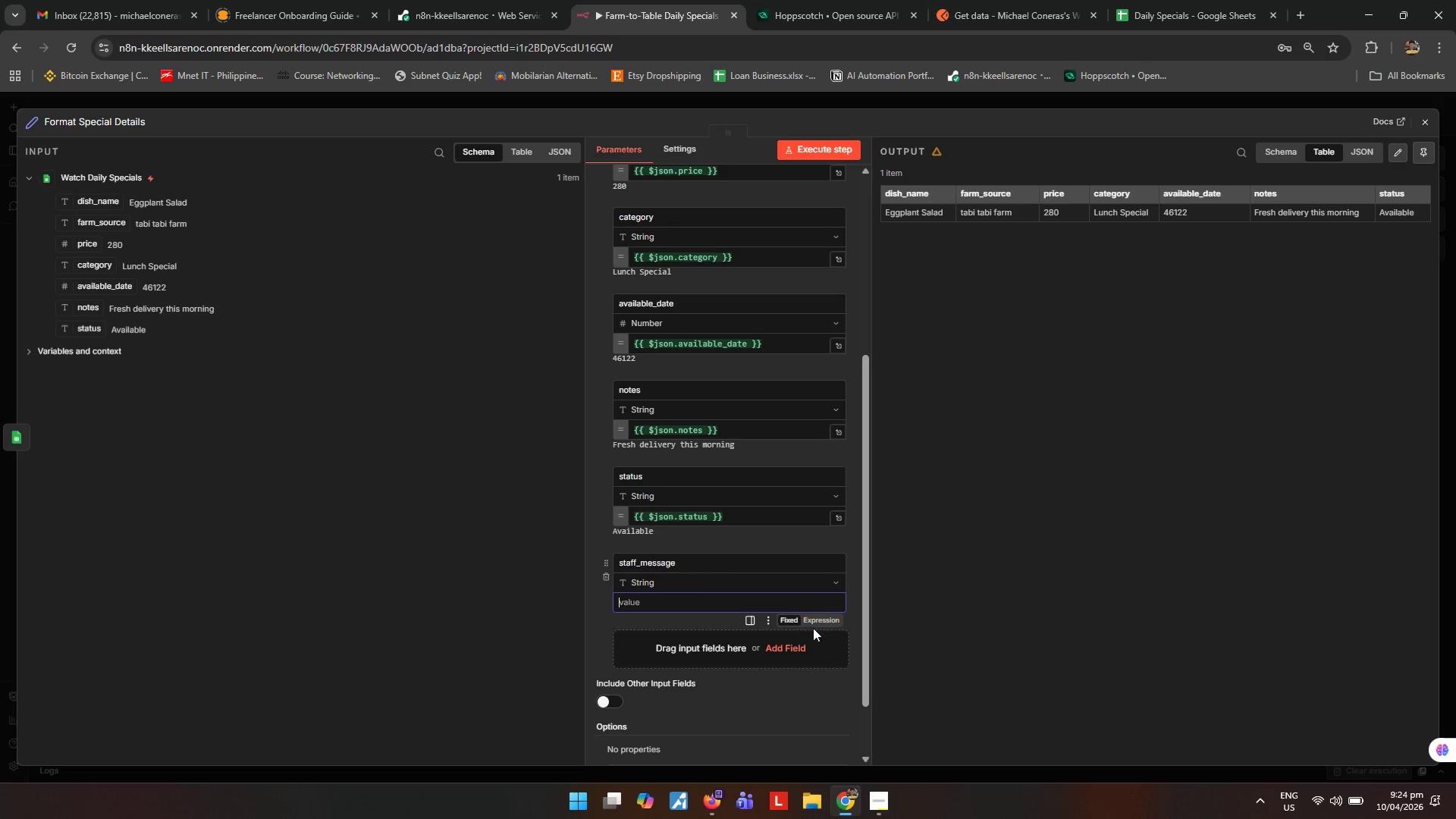 
left_click([813, 628])
 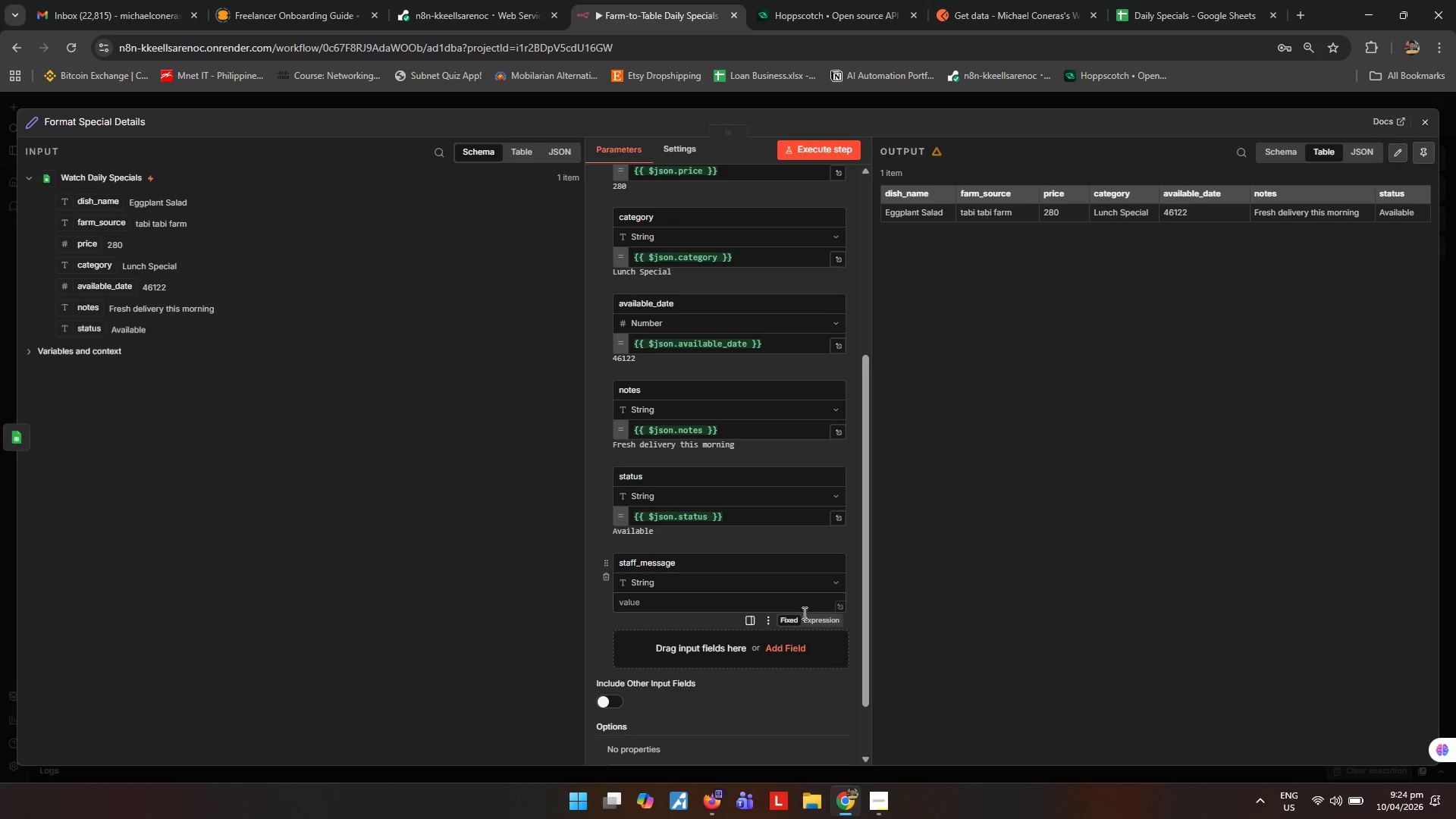 
left_click([811, 623])
 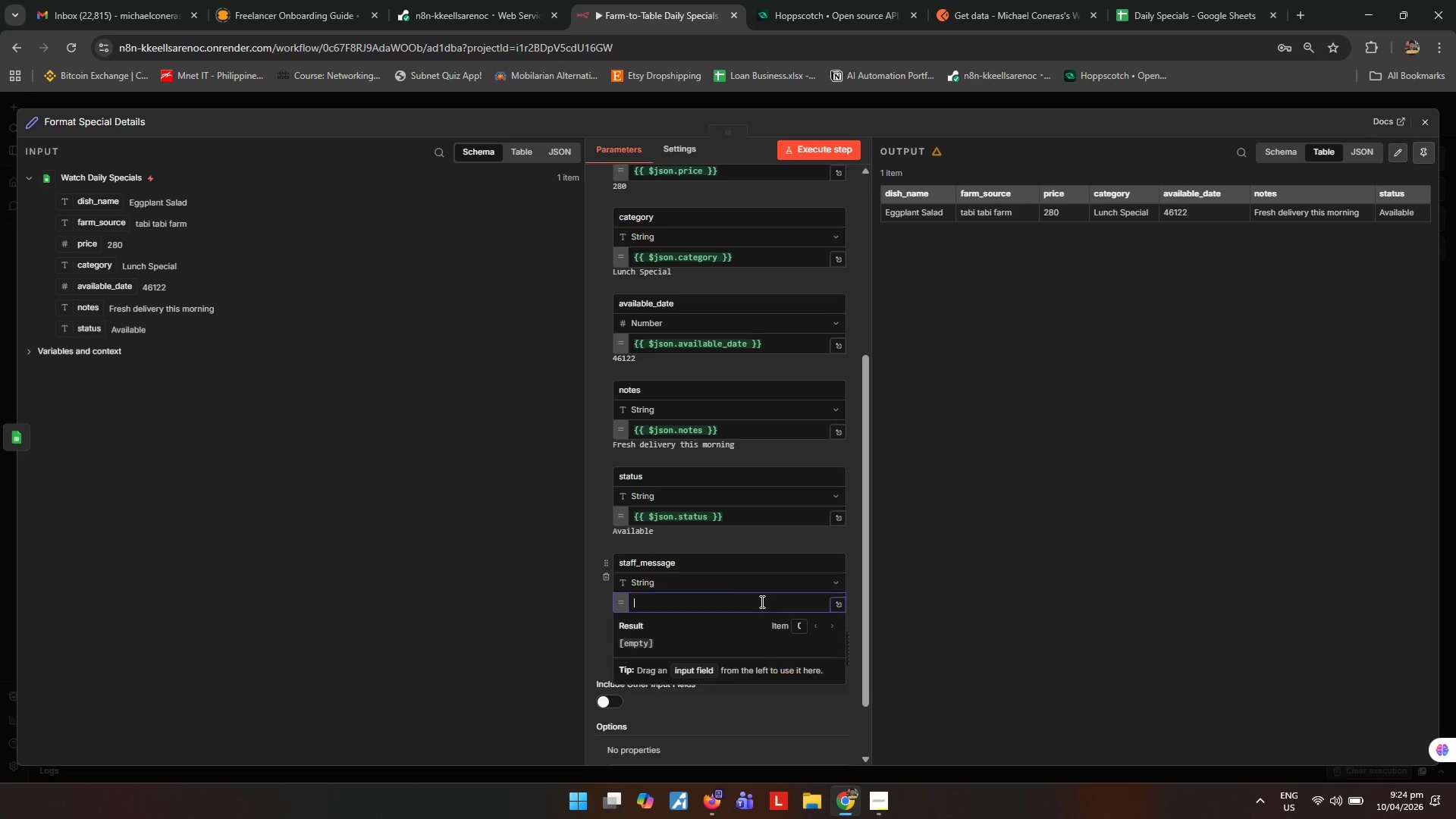 
left_click([761, 601])
 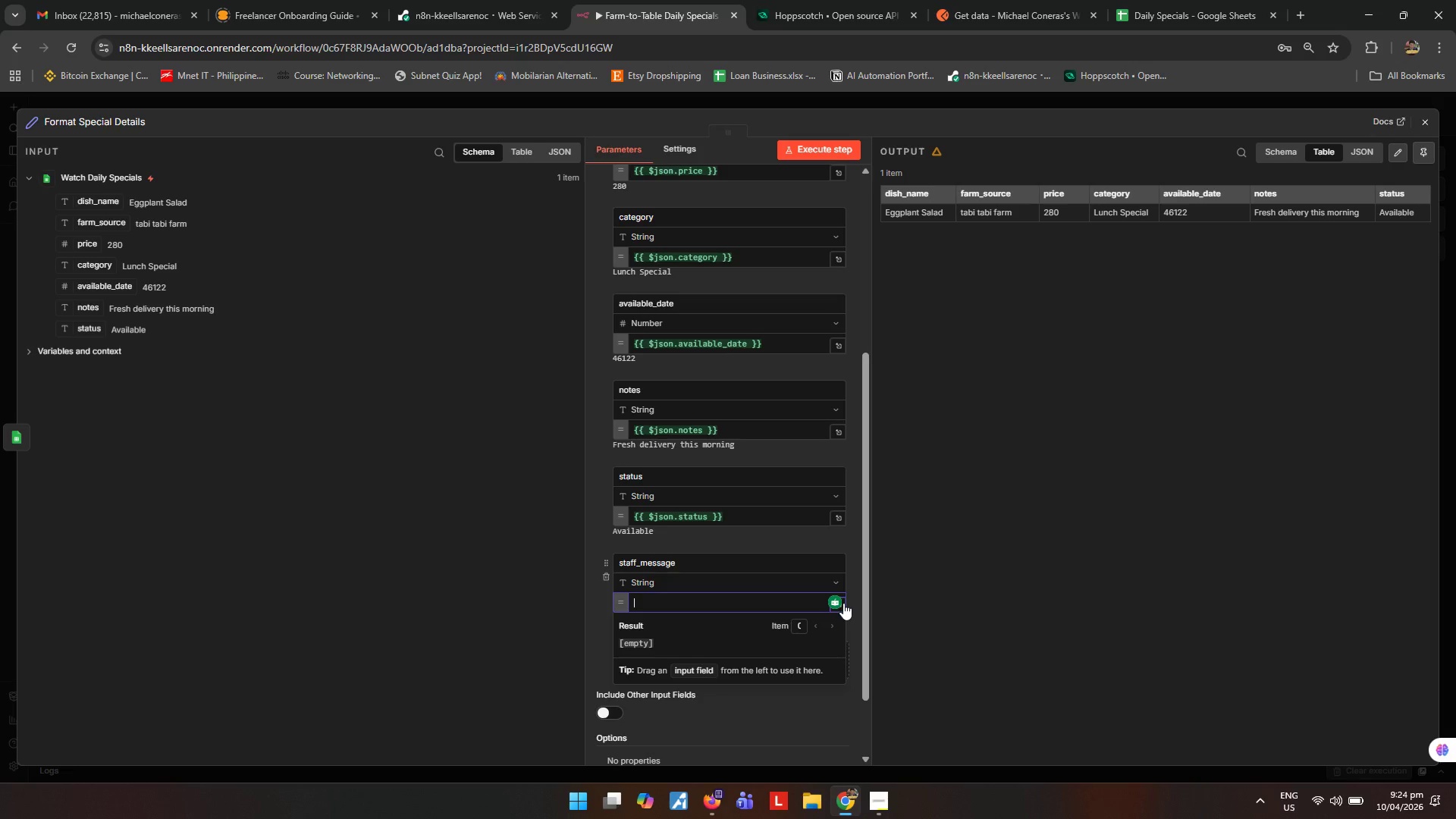 
left_click([843, 603])
 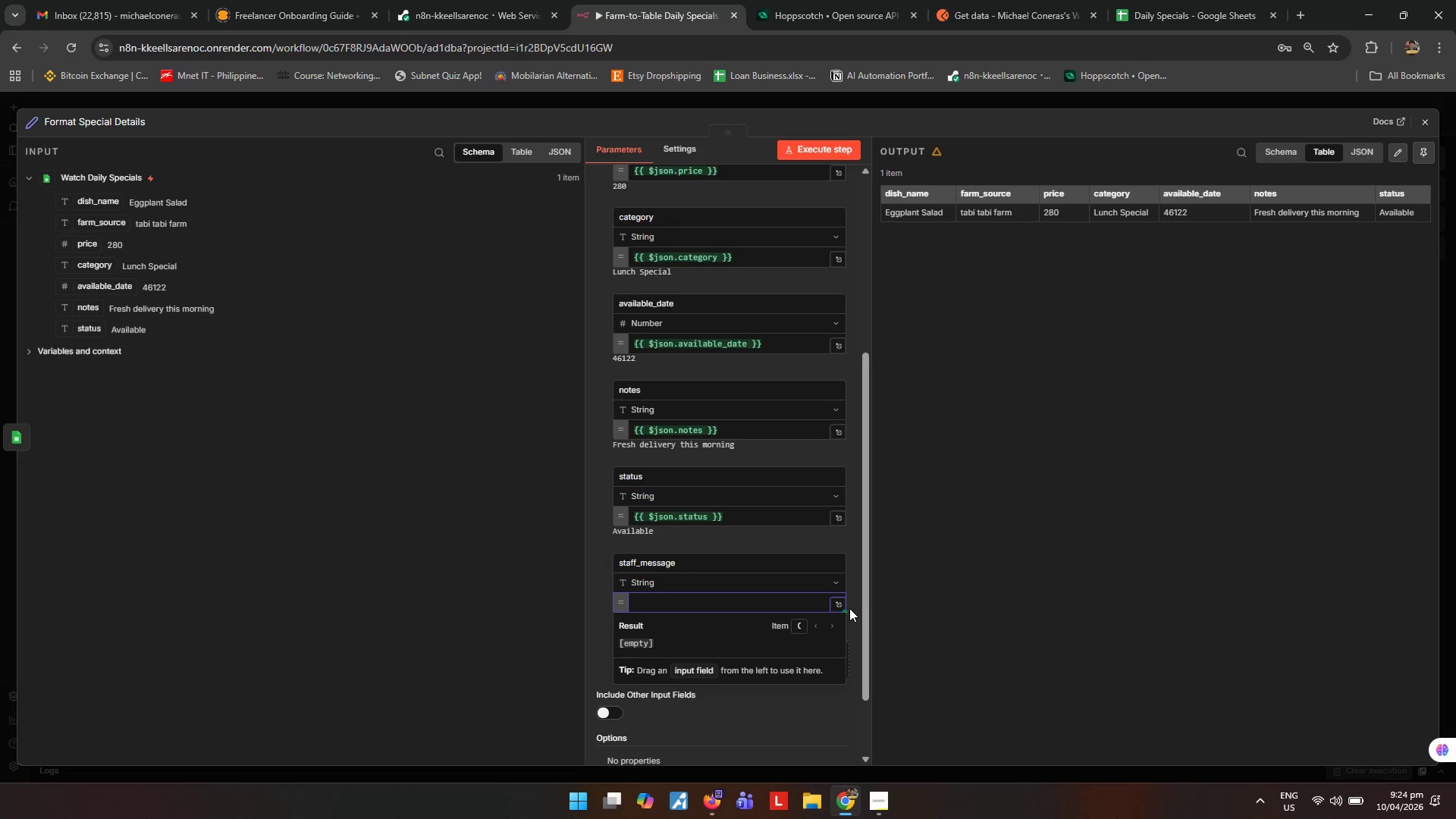 
left_click([836, 603])
 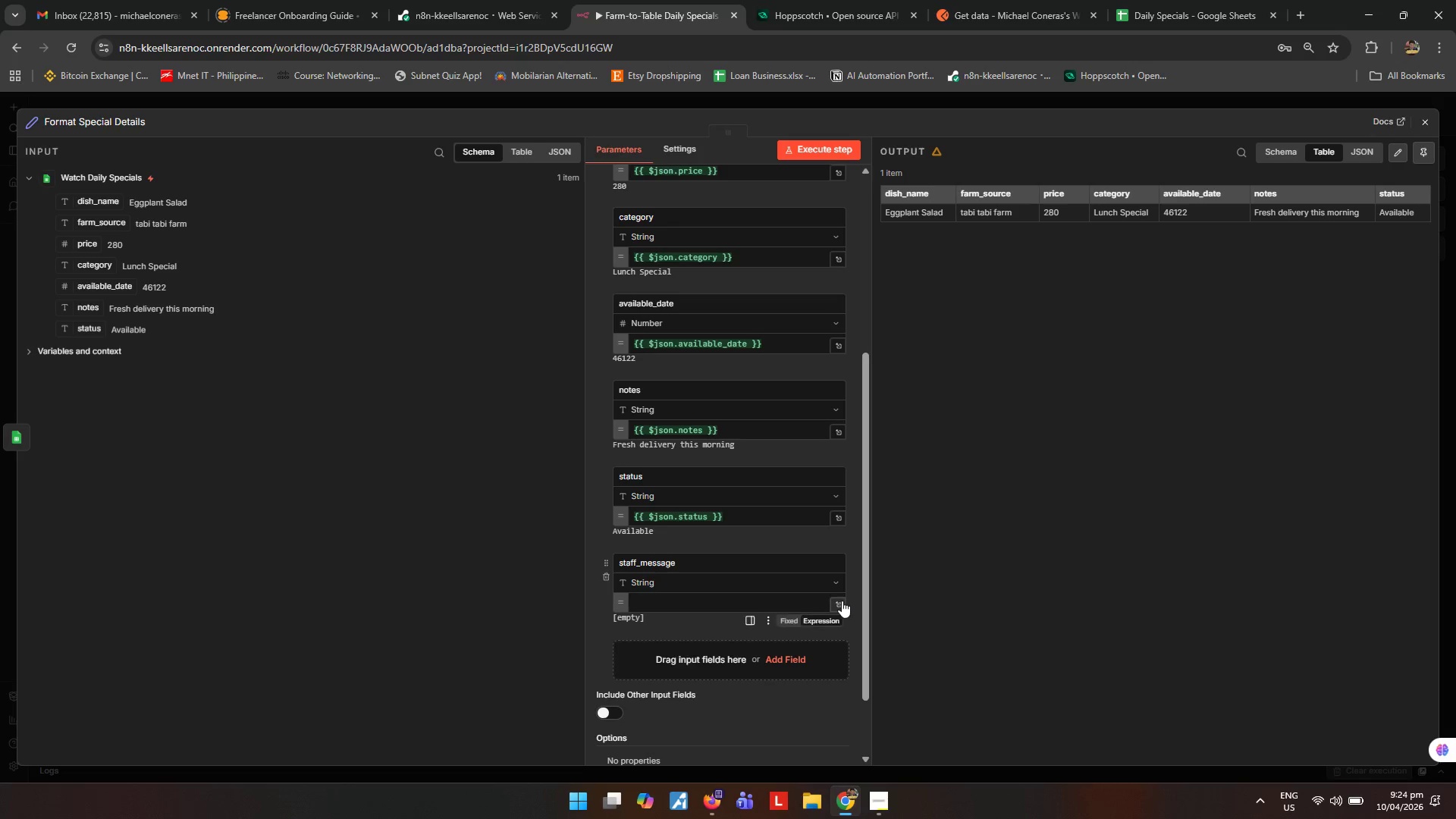 
left_click([842, 601])
 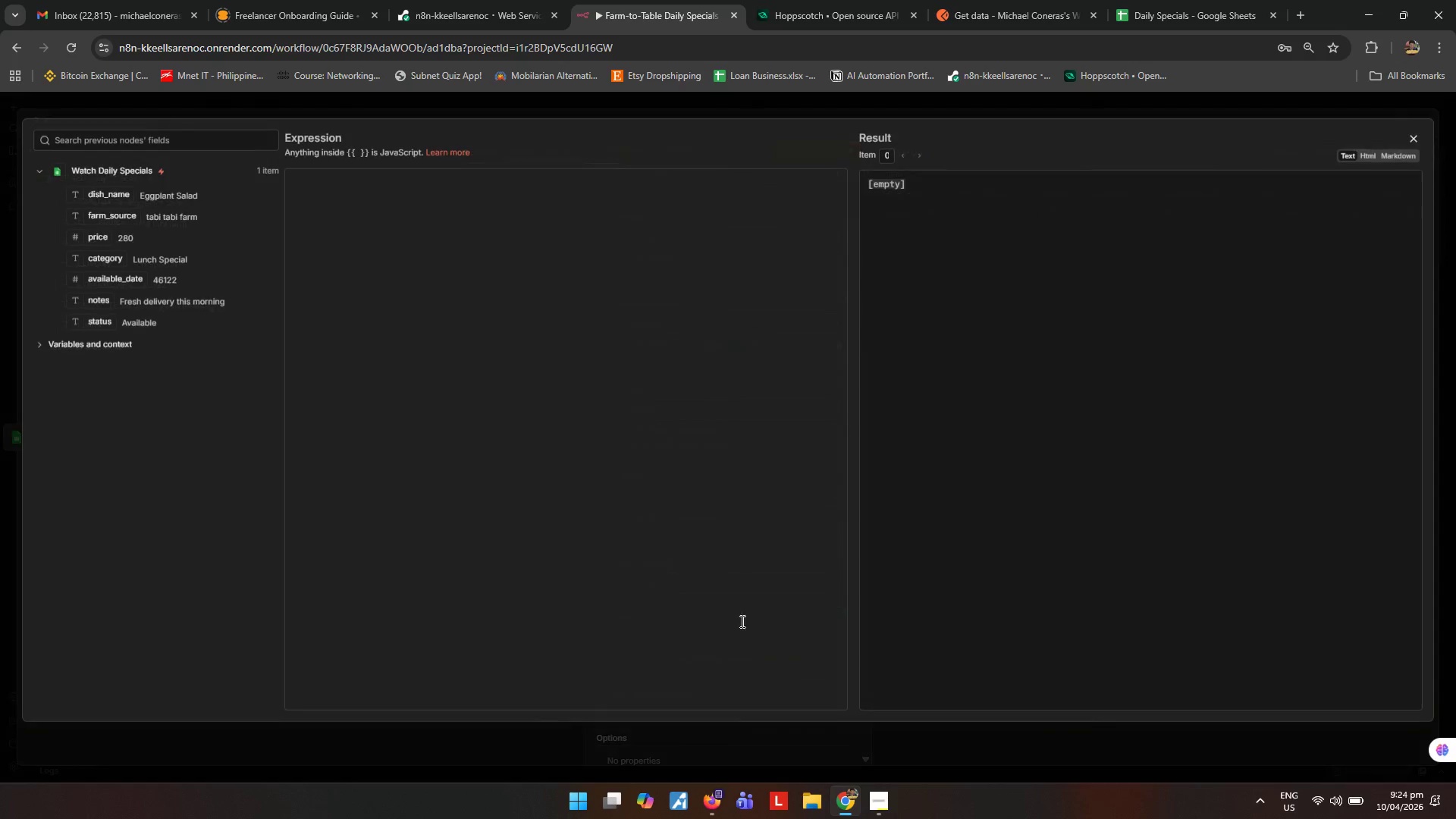 
left_click([688, 391])
 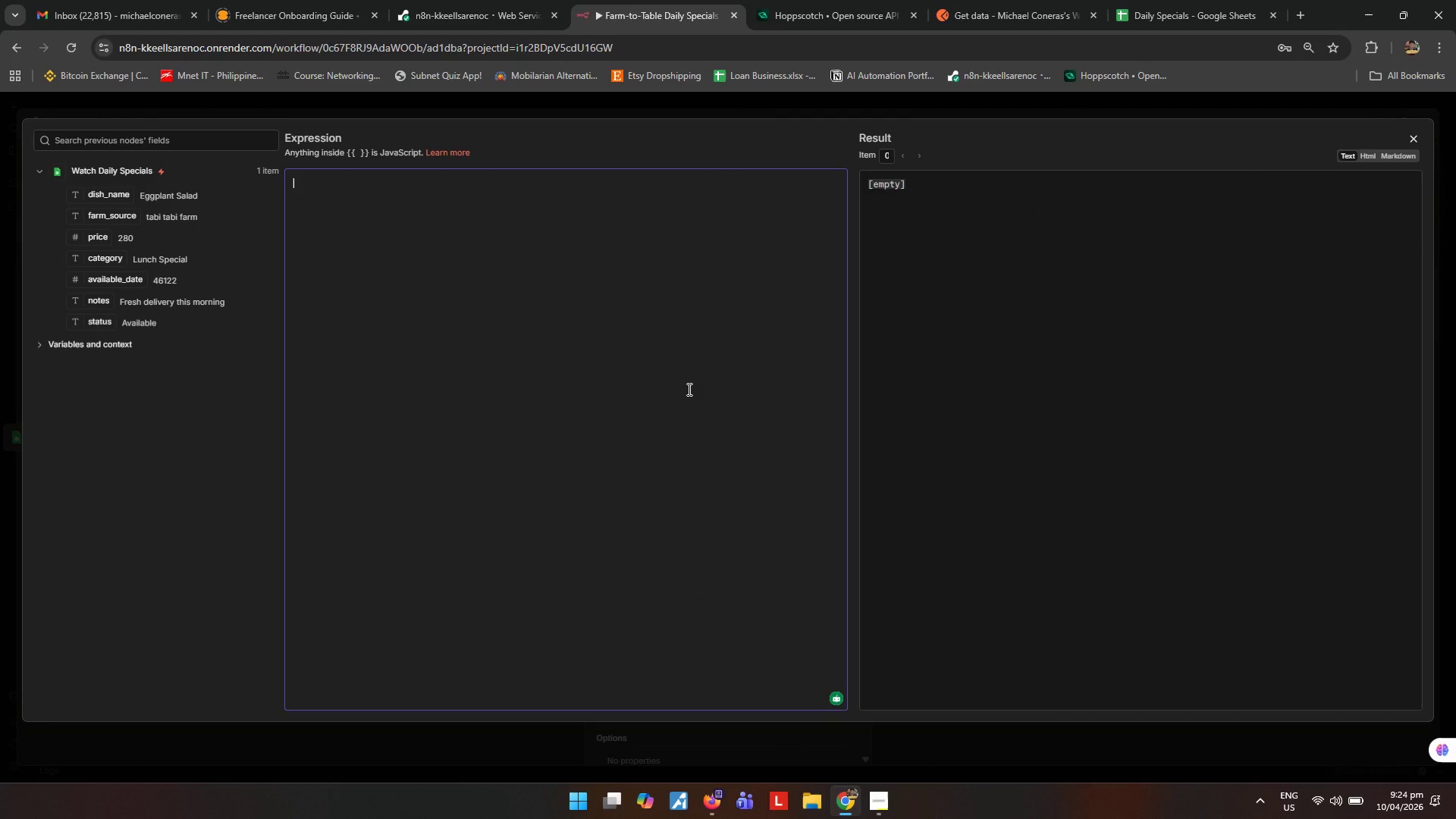 
wait(8.33)
 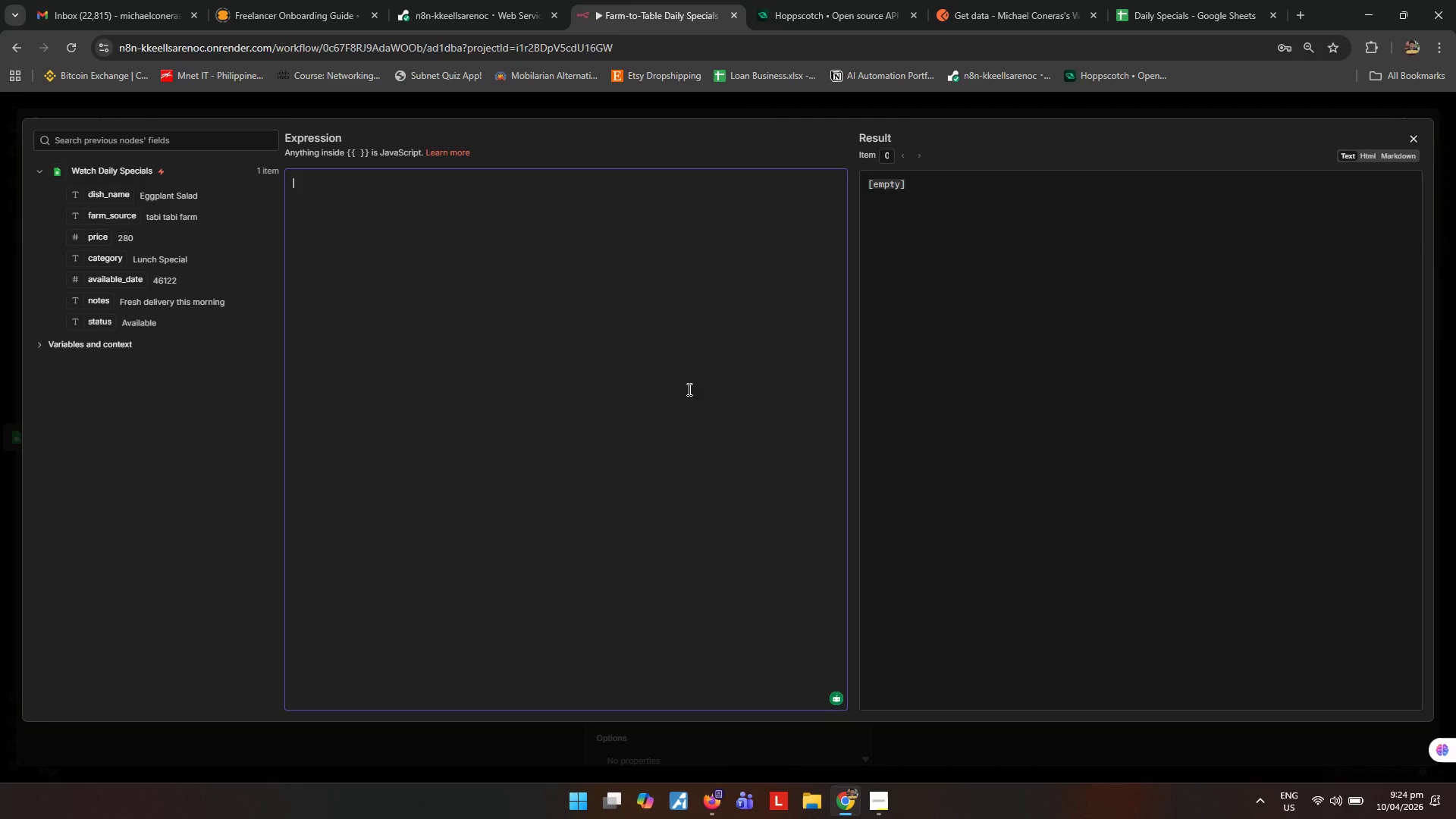 
type(Today's Special: )
 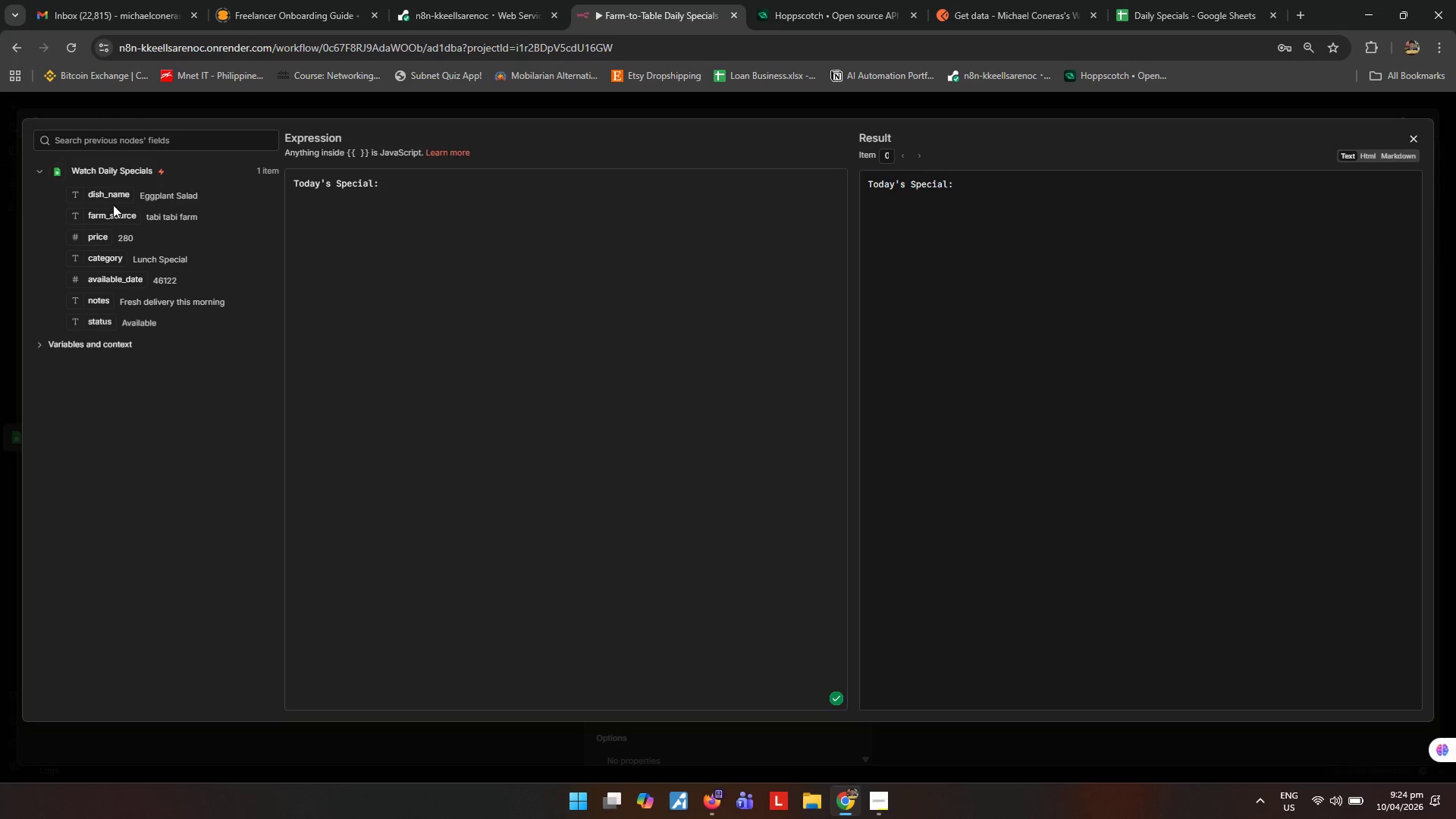 
left_click_drag(start_coordinate=[110, 194], to_coordinate=[444, 187])
 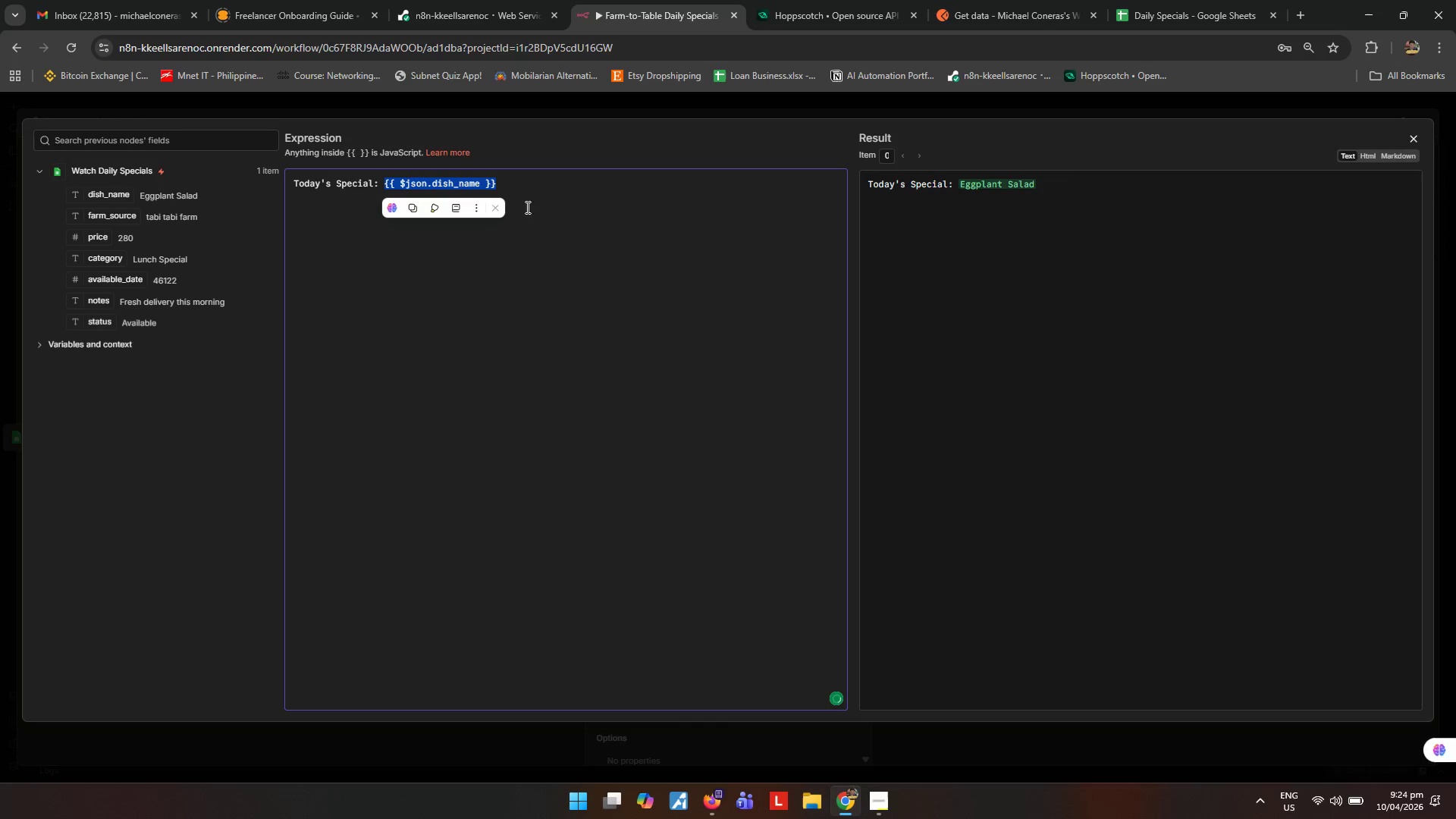 
left_click([543, 186])
 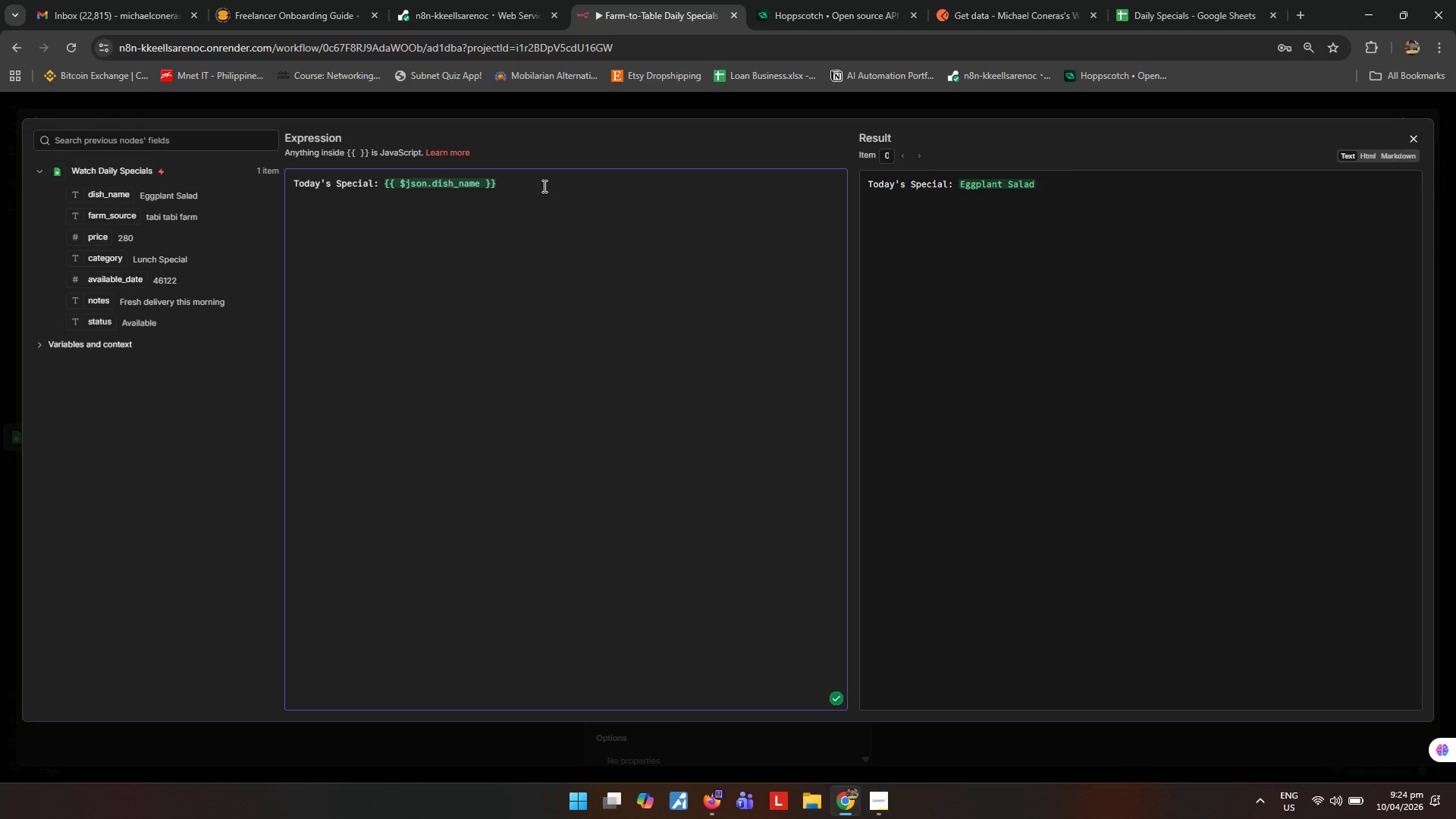 
key(Shift+ShiftLeft)
 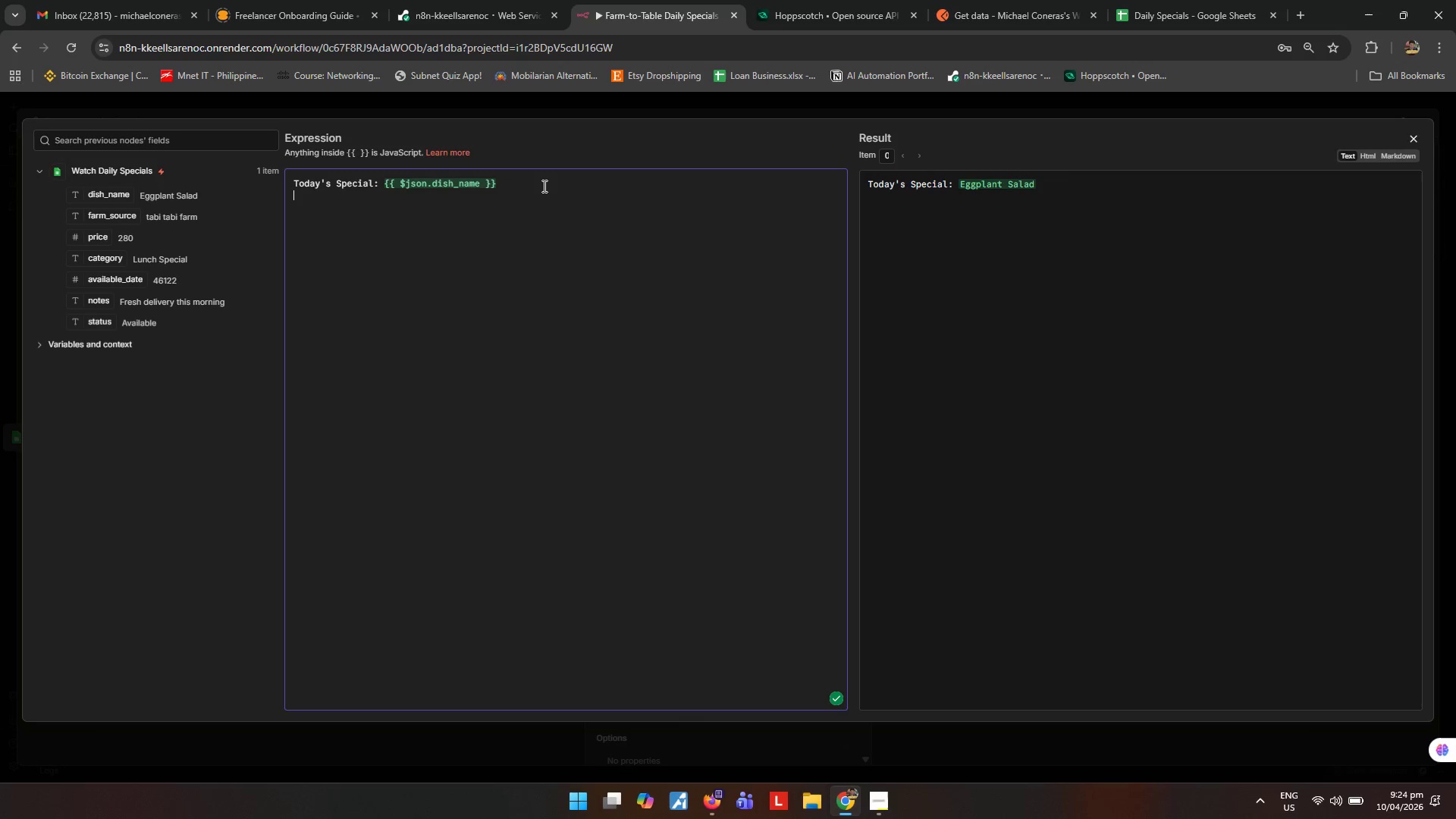 
key(Shift+Enter)
 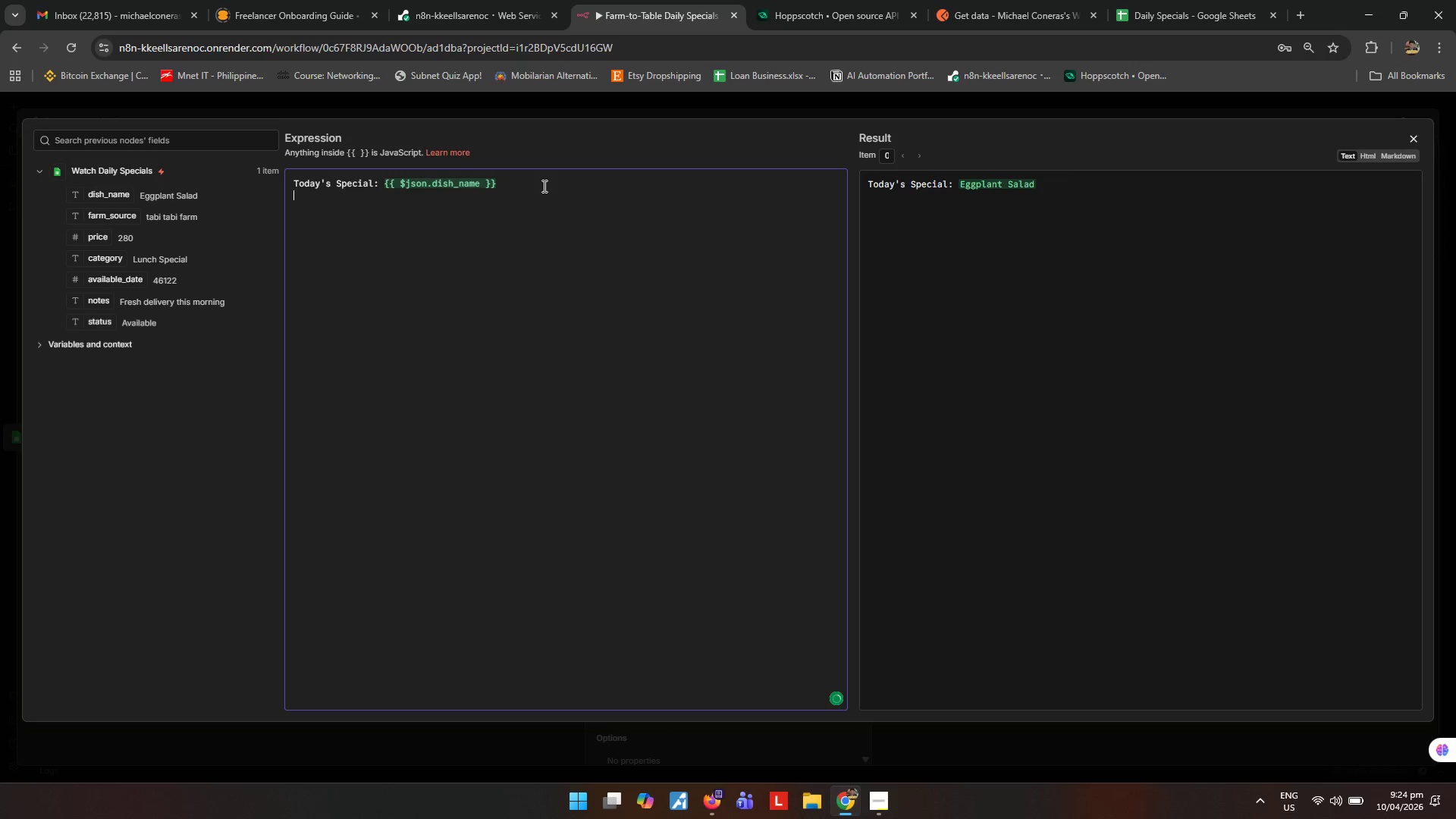 
type(source)
key(Backspace)
key(Backspace)
key(Backspace)
key(Backspace)
key(Backspace)
key(Backspace)
type(Source: )
 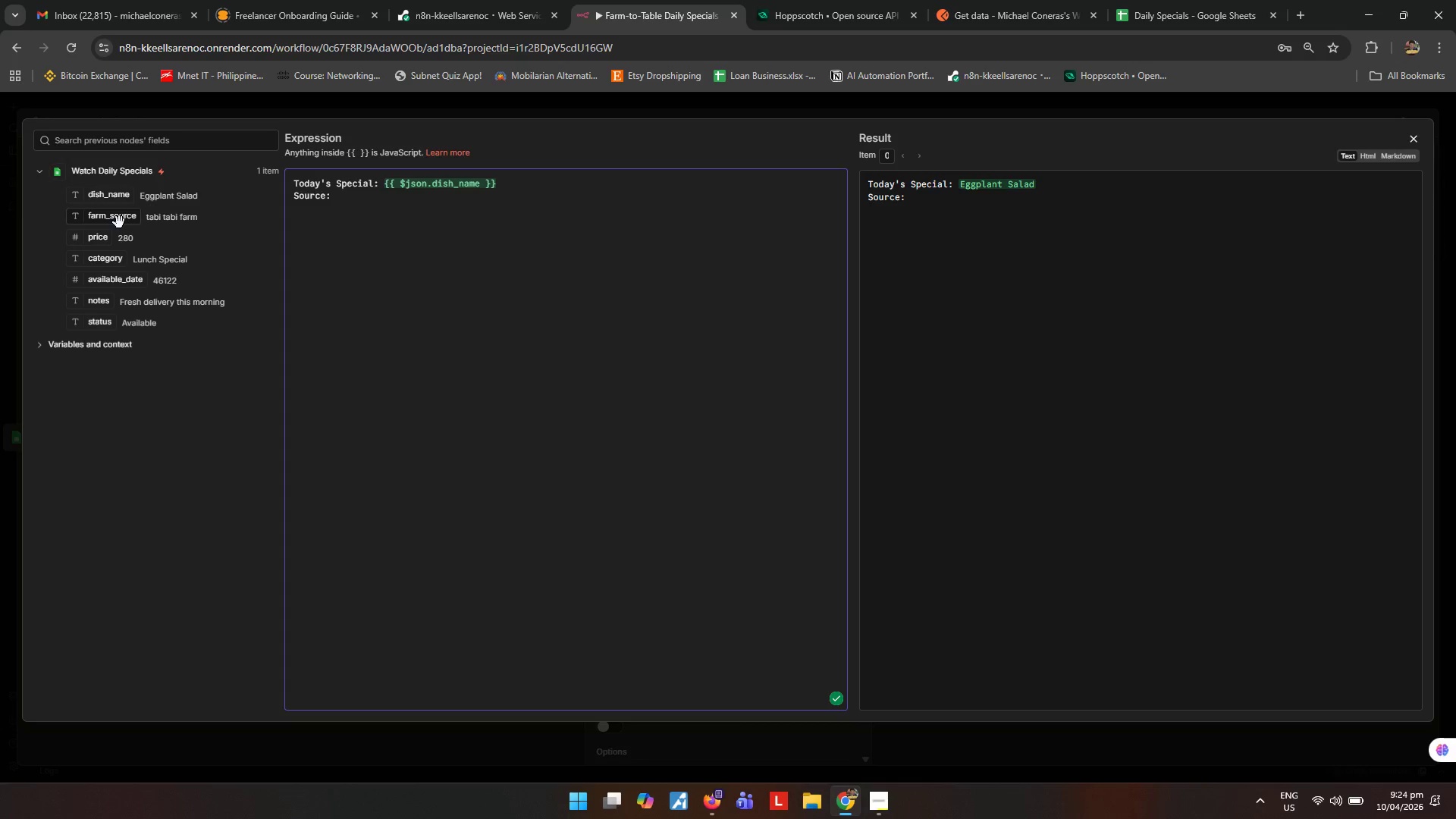 
left_click_drag(start_coordinate=[119, 222], to_coordinate=[391, 196])
 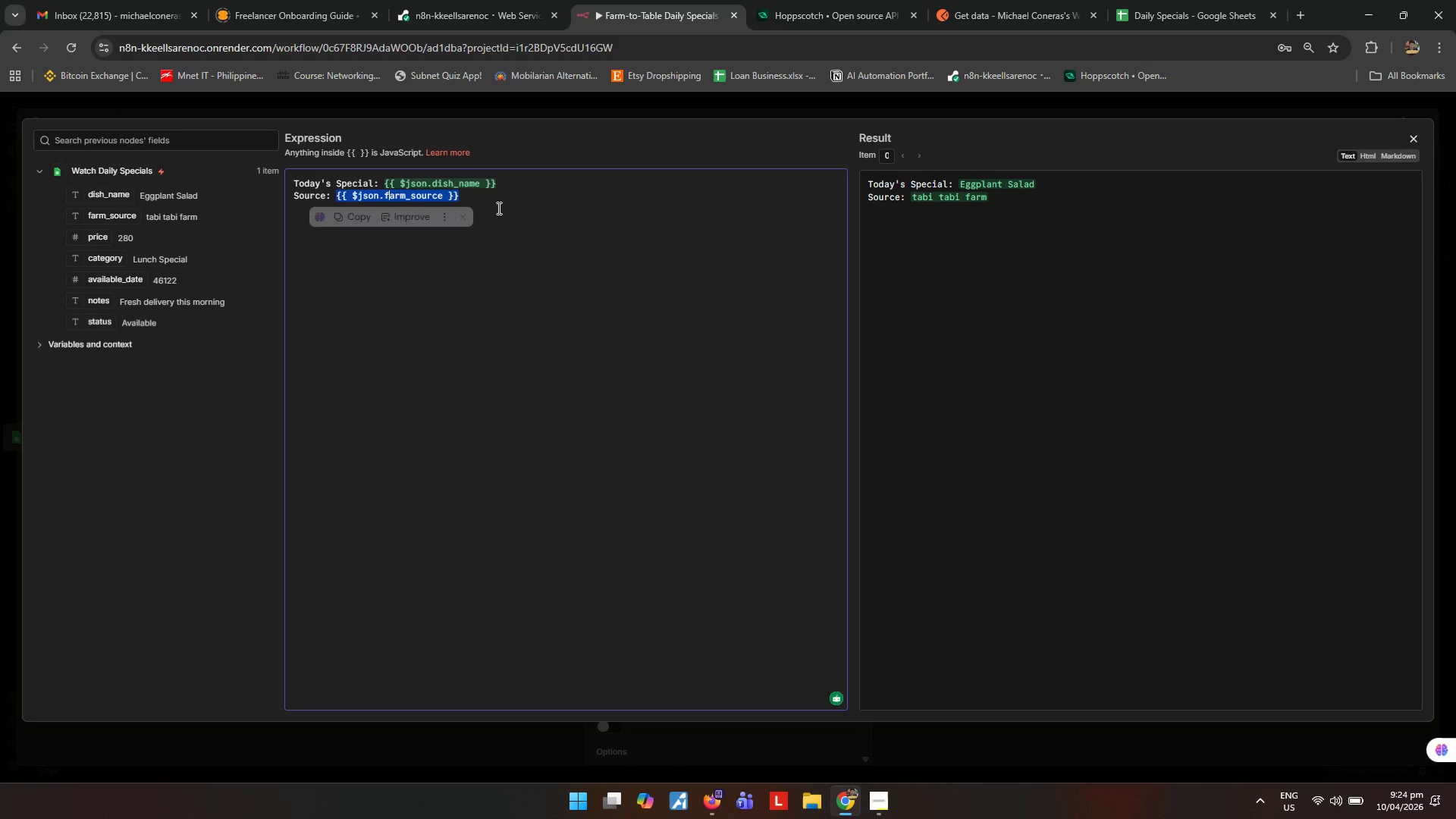 
left_click([506, 199])
 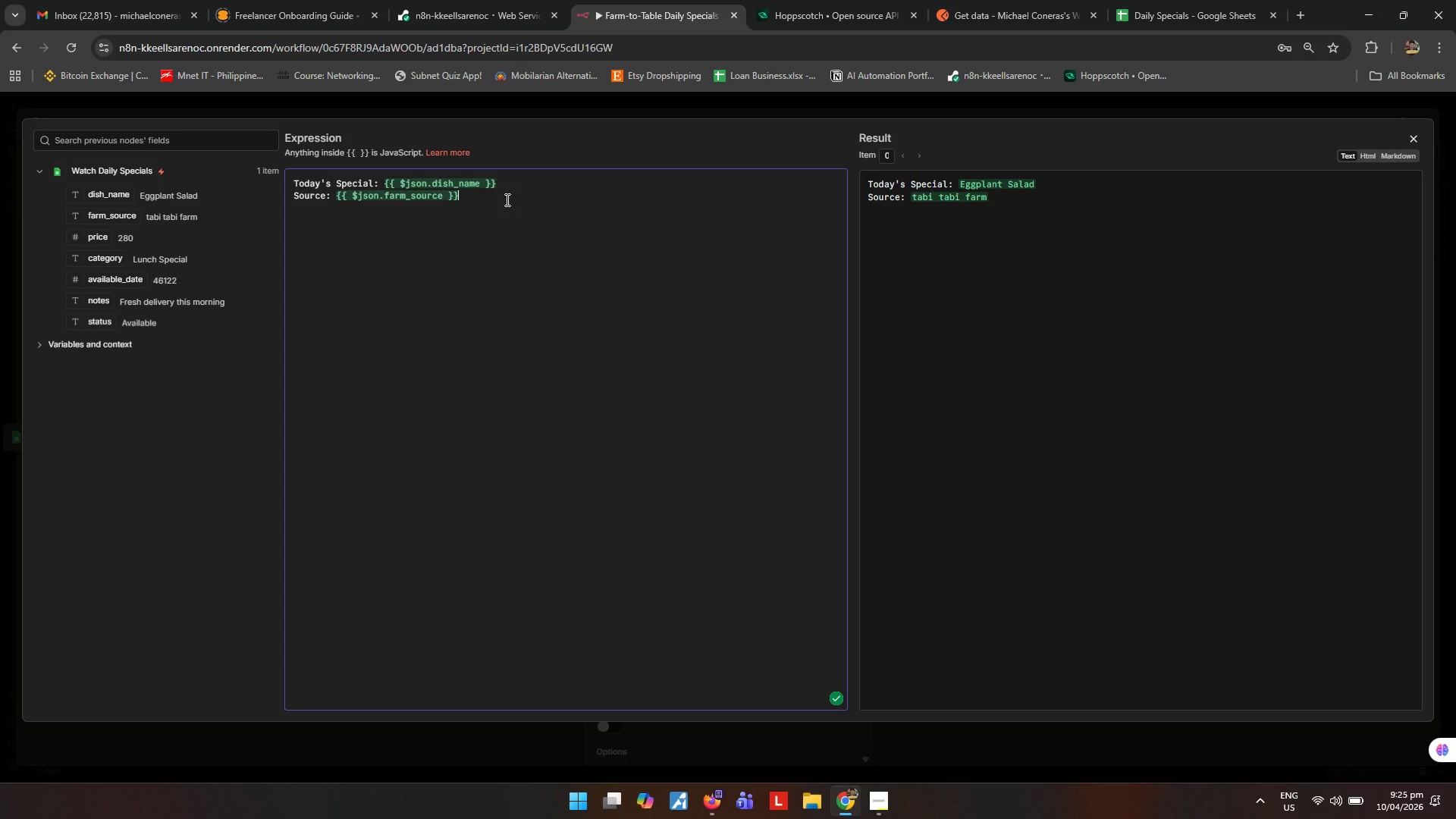 
hold_key(key=Enter, duration=15.23)
 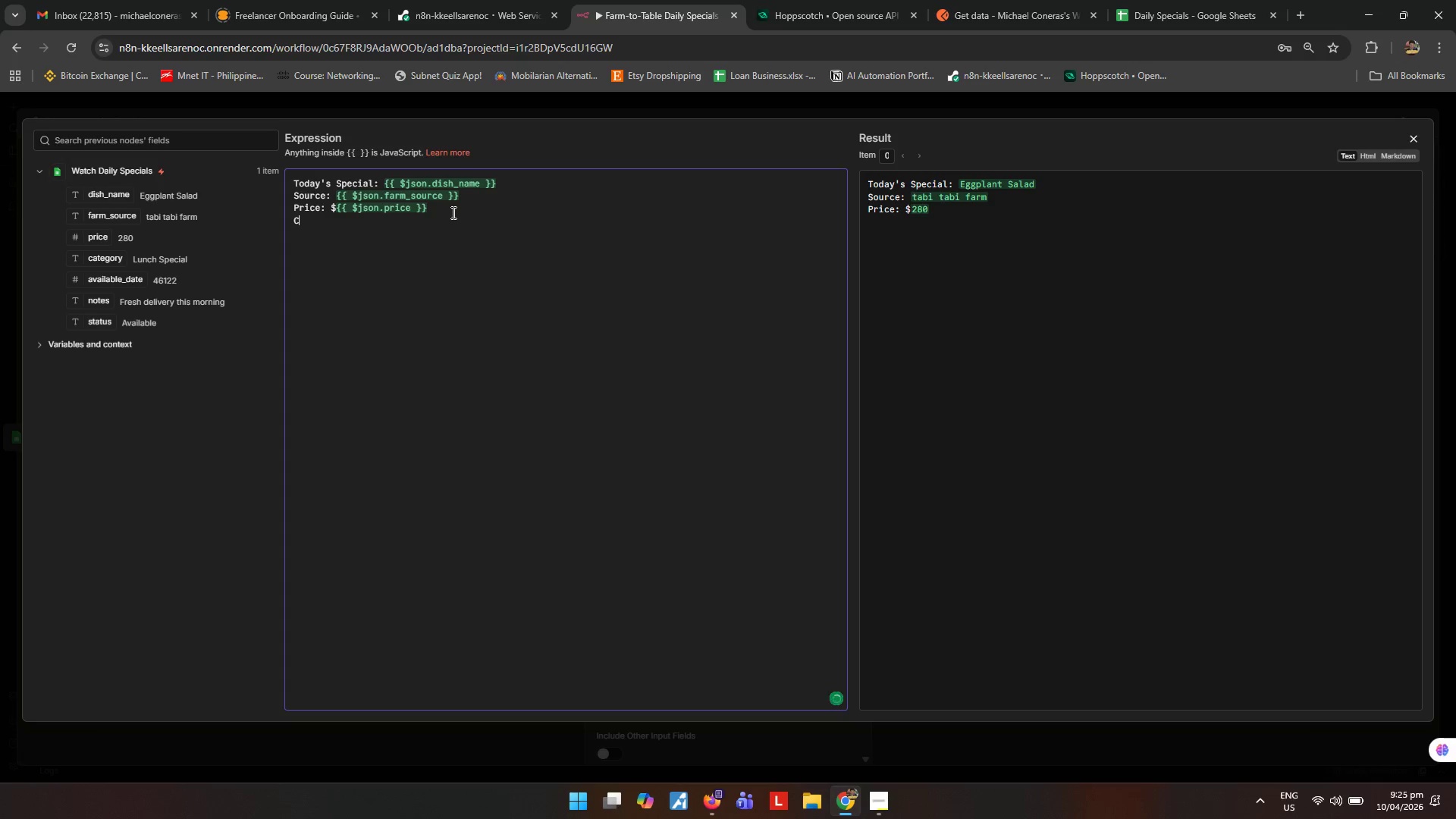 
type(Price: )
 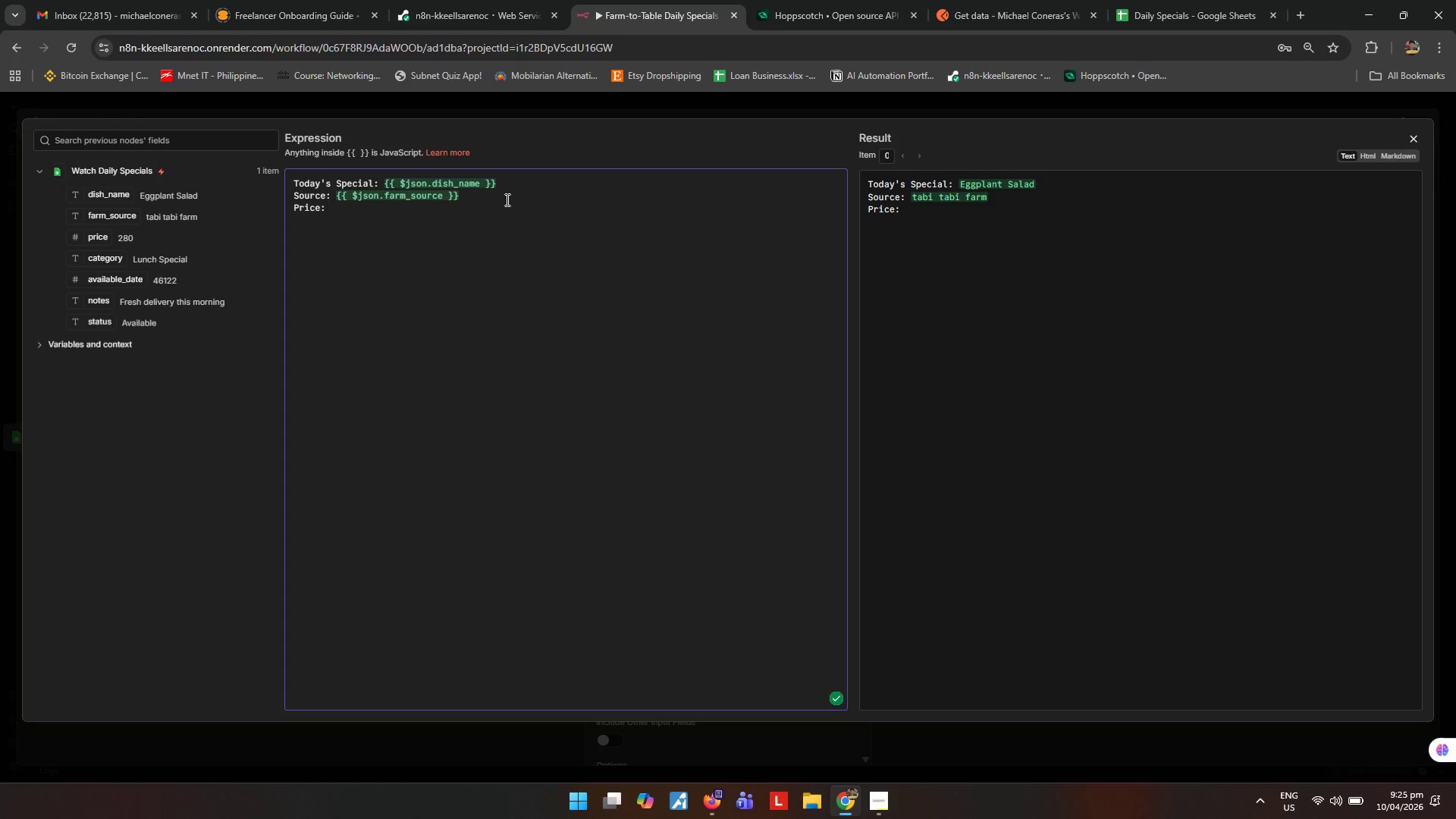 
key(Shift+4)
 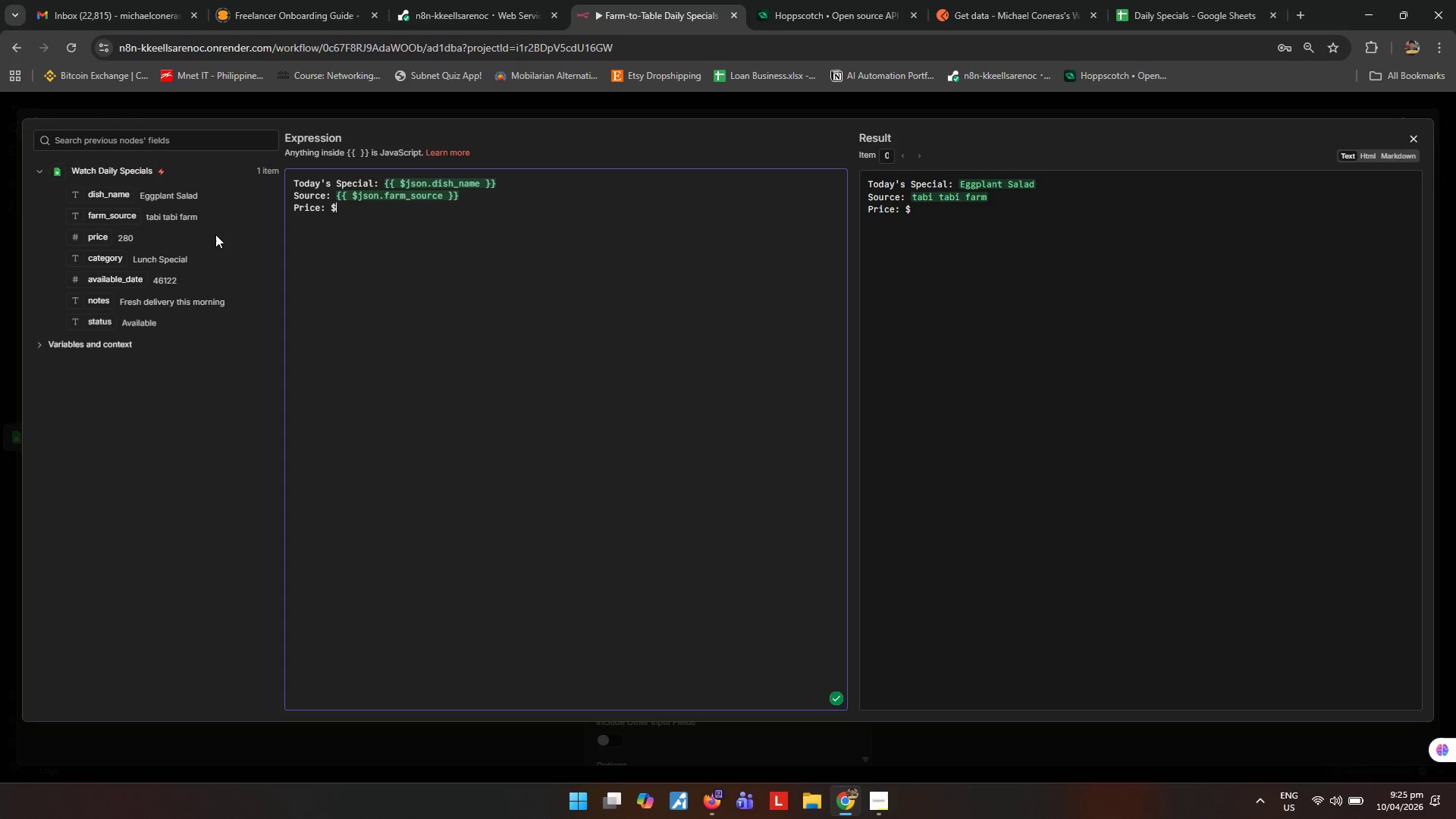 
left_click_drag(start_coordinate=[103, 240], to_coordinate=[380, 210])
 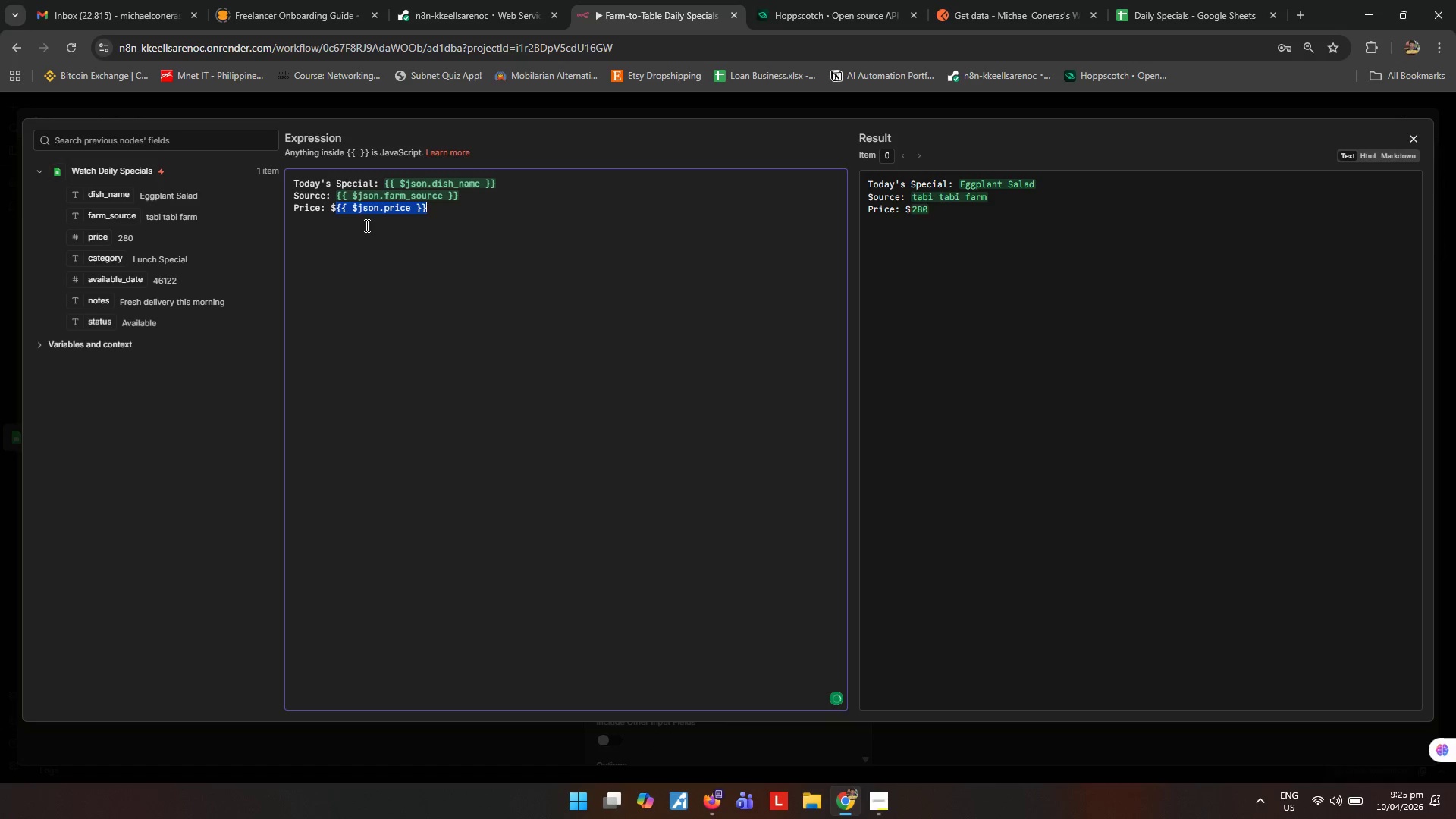 
left_click([452, 212])
 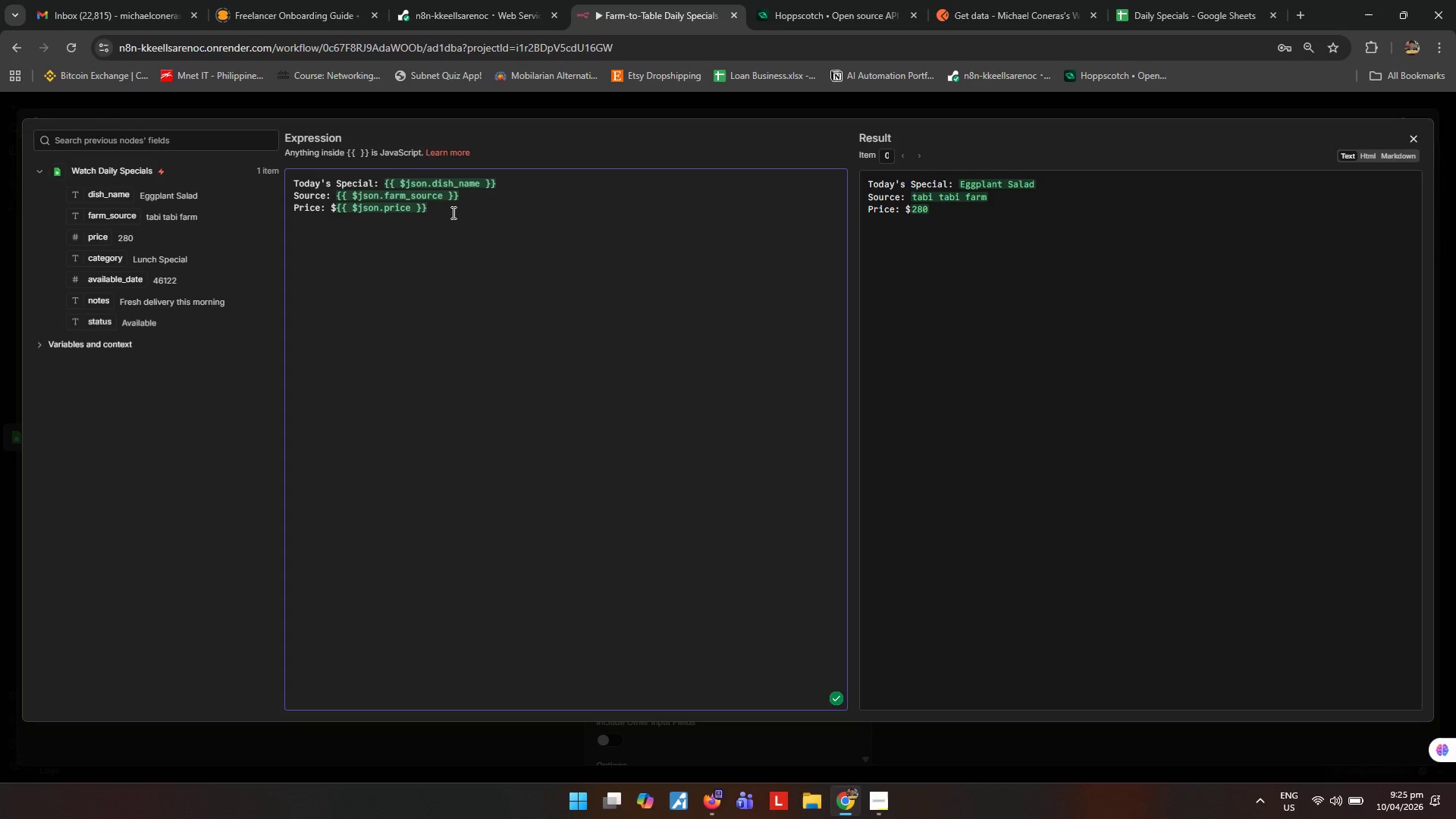 
hold_key(key=Enter, duration=7.5)
 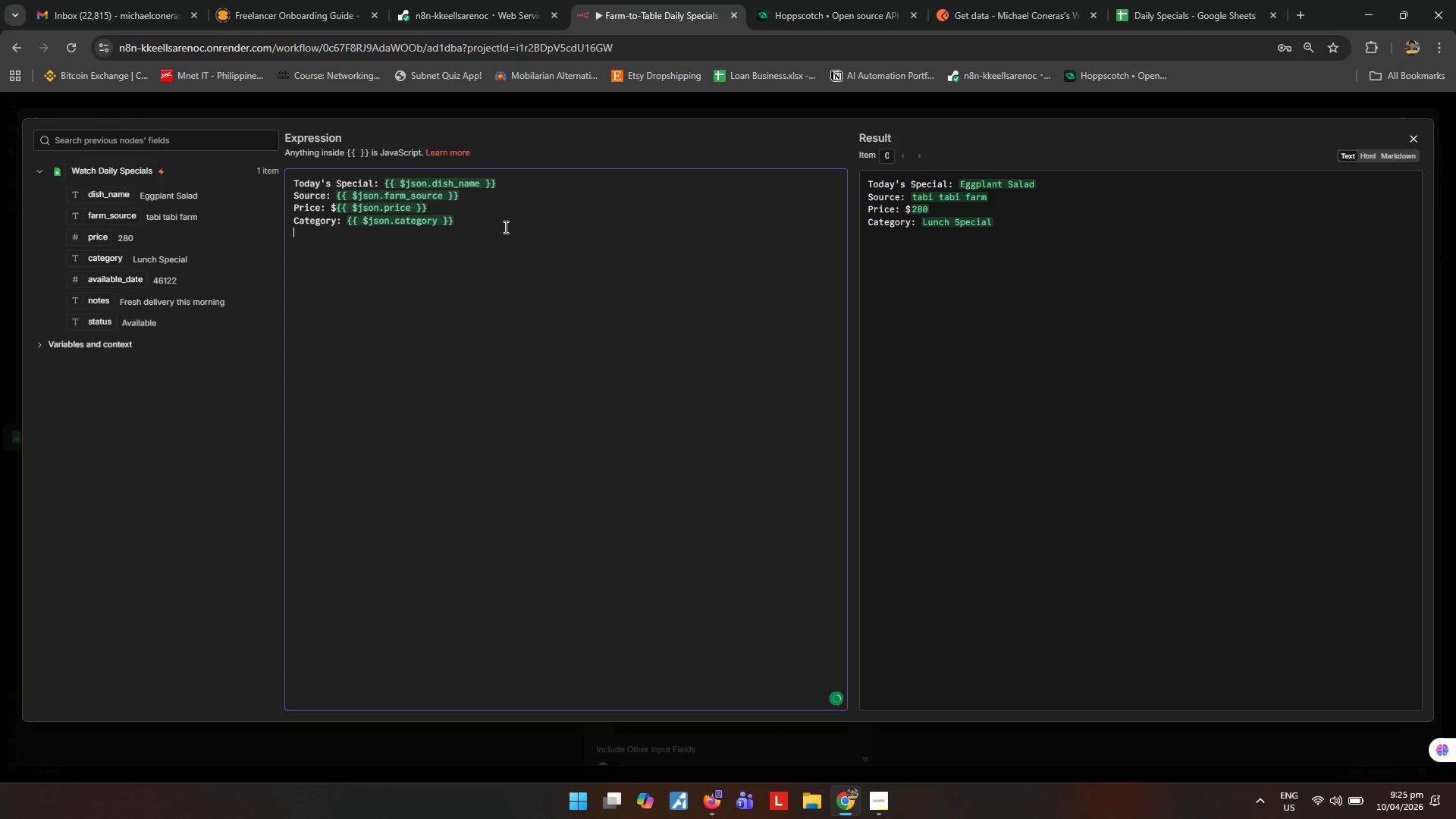 
type(Category: )
 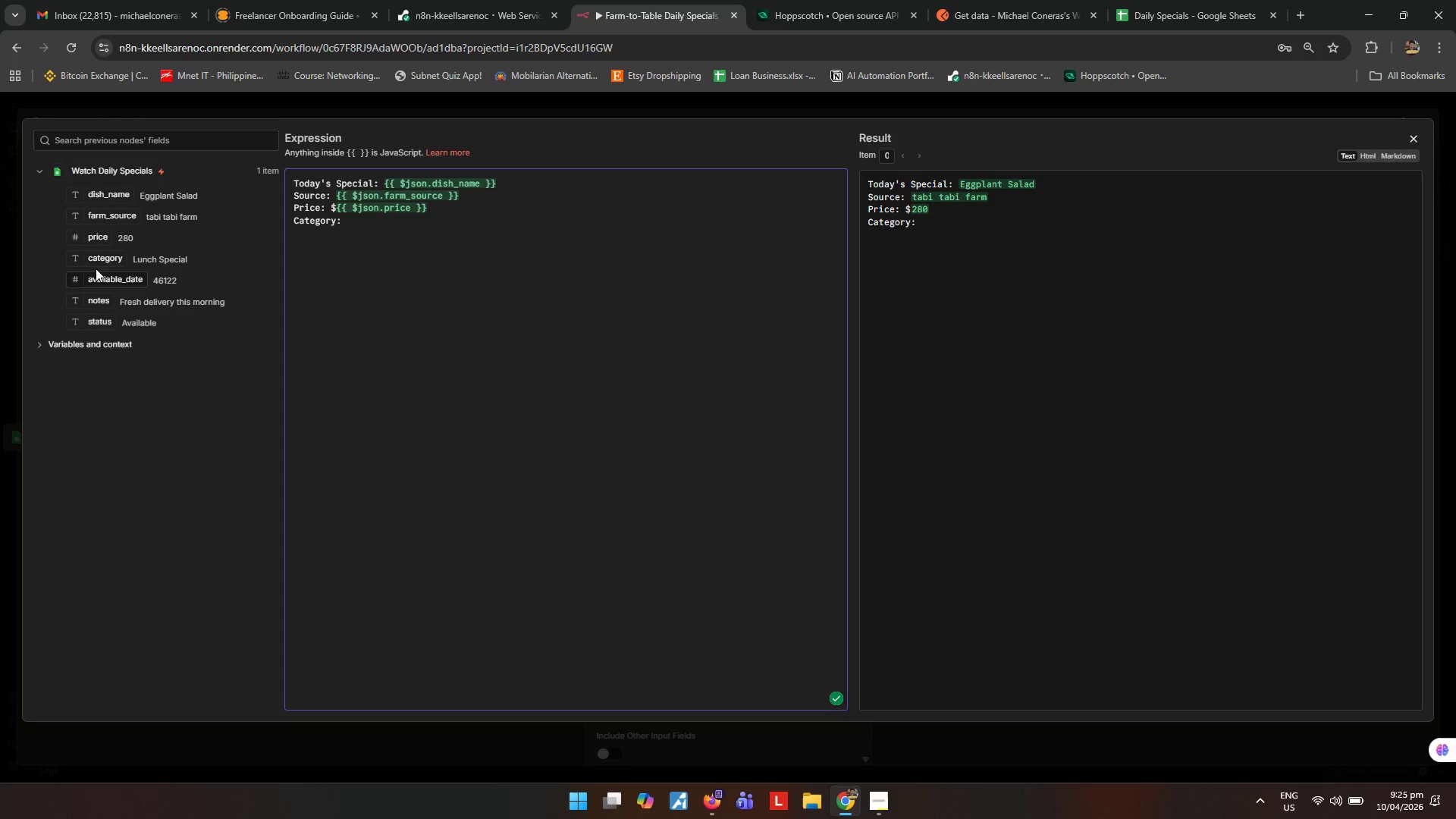 
left_click_drag(start_coordinate=[102, 262], to_coordinate=[377, 222])
 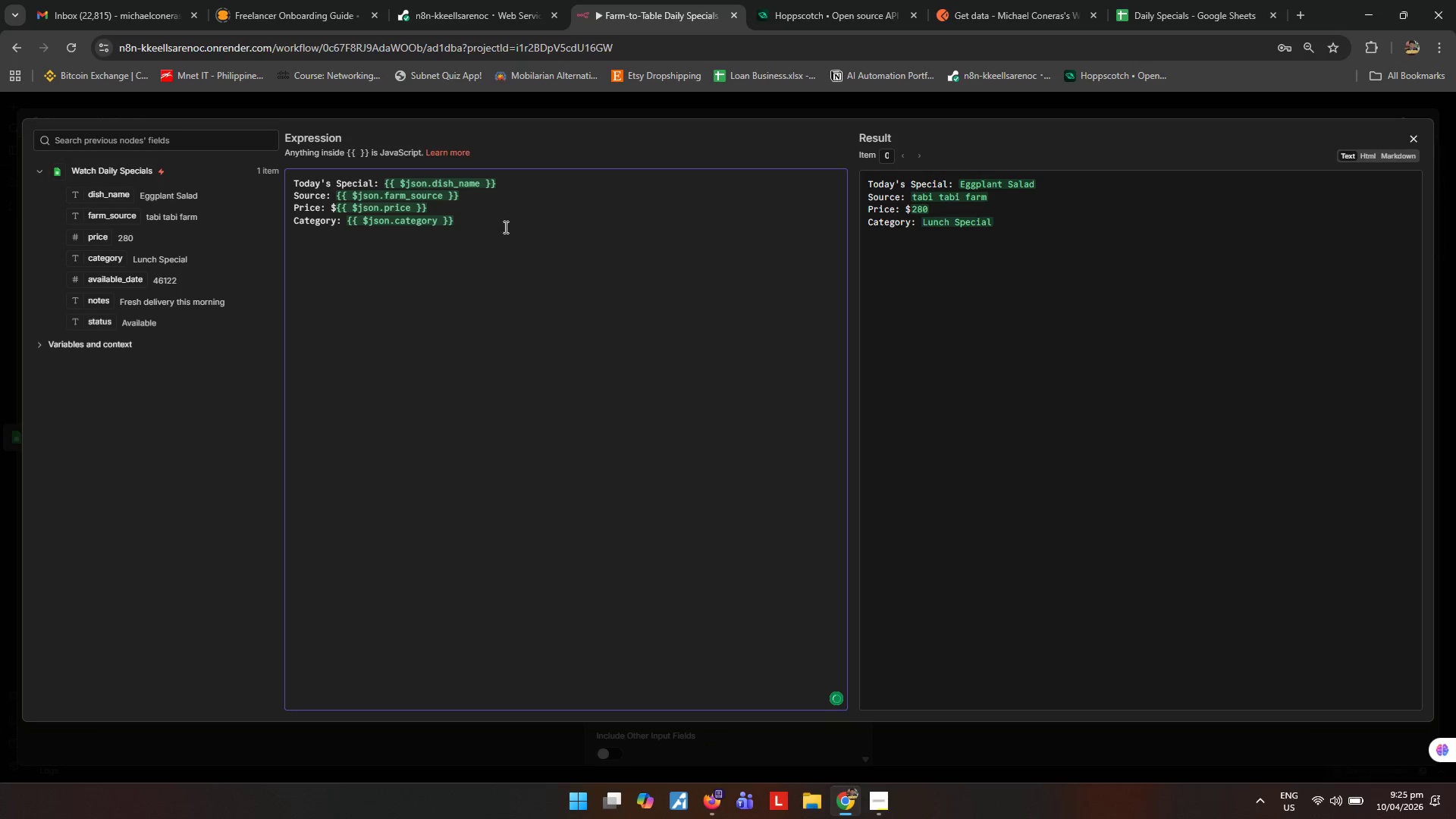 
hold_key(key=ShiftLeft, duration=0.41)
 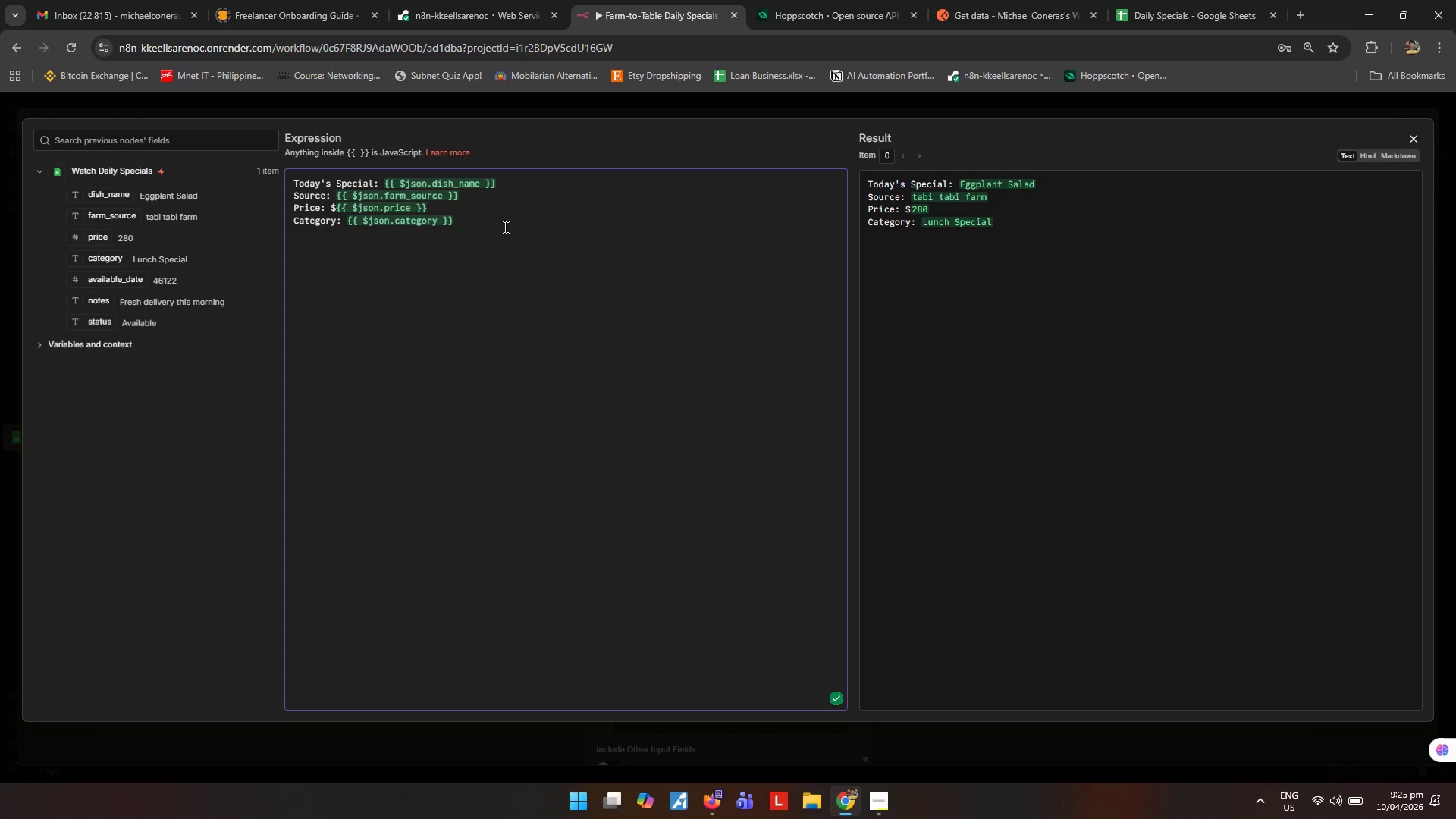 
type(Available: )
 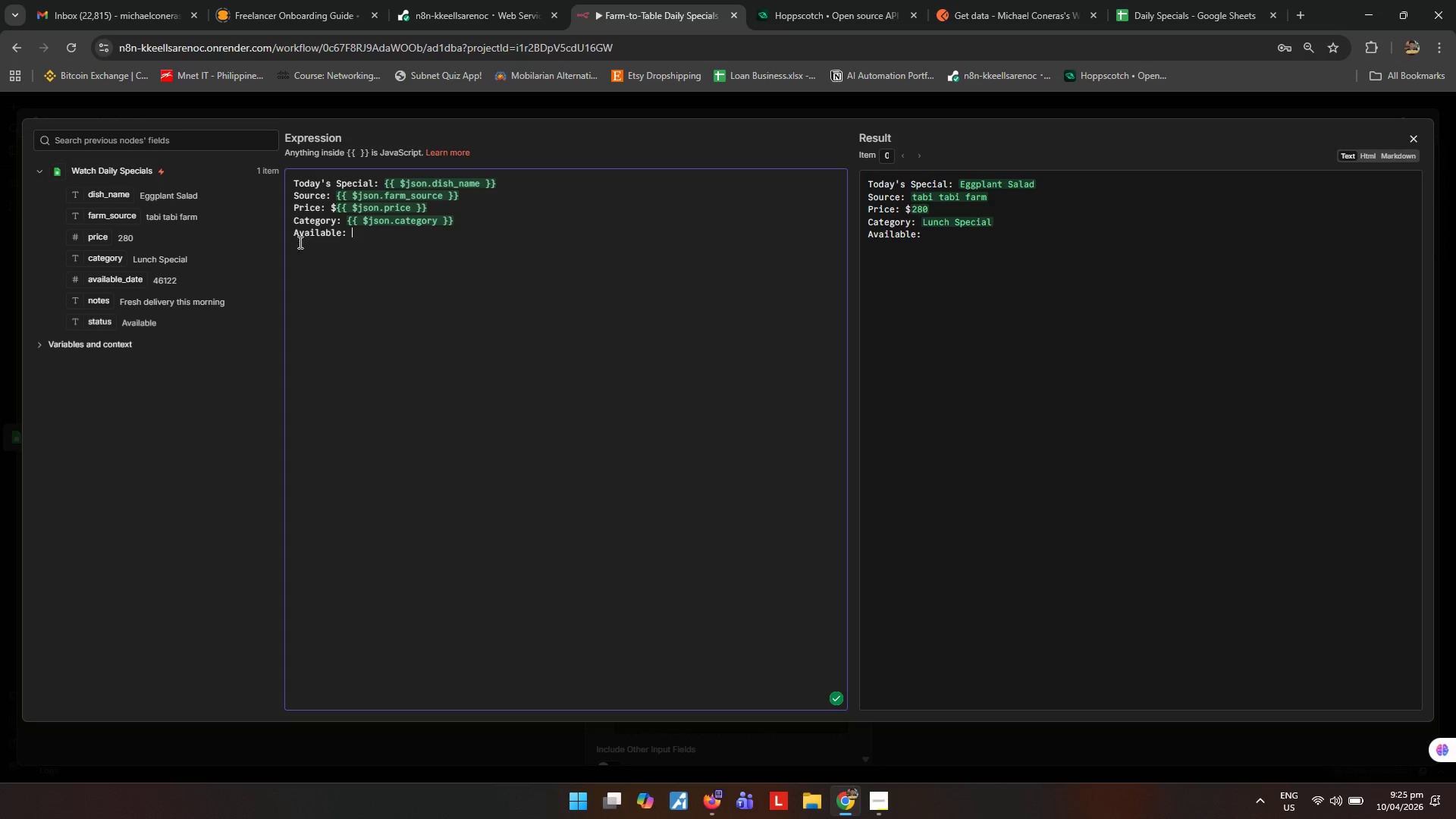 
left_click_drag(start_coordinate=[126, 286], to_coordinate=[432, 236])
 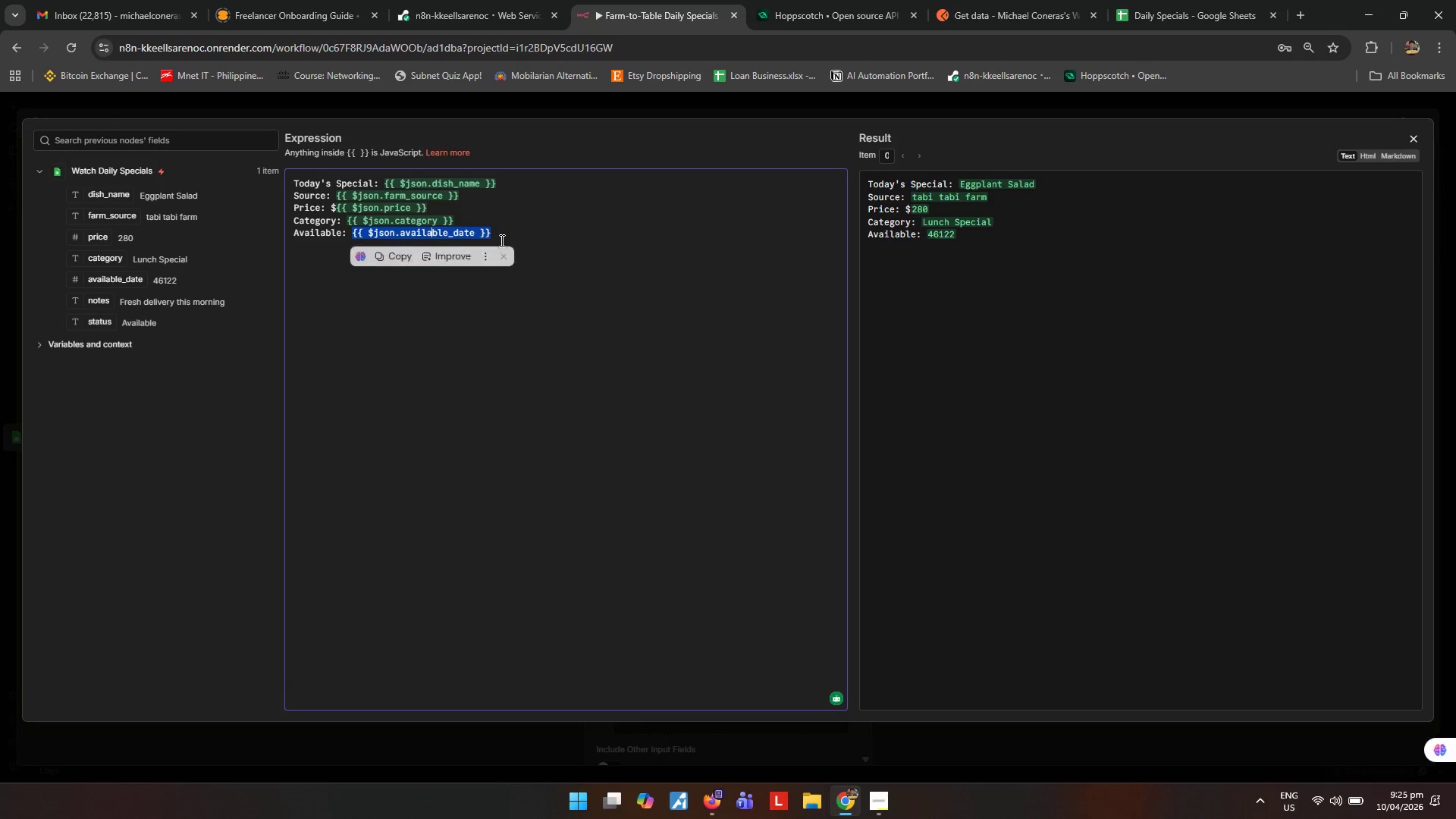 
left_click([501, 240])
 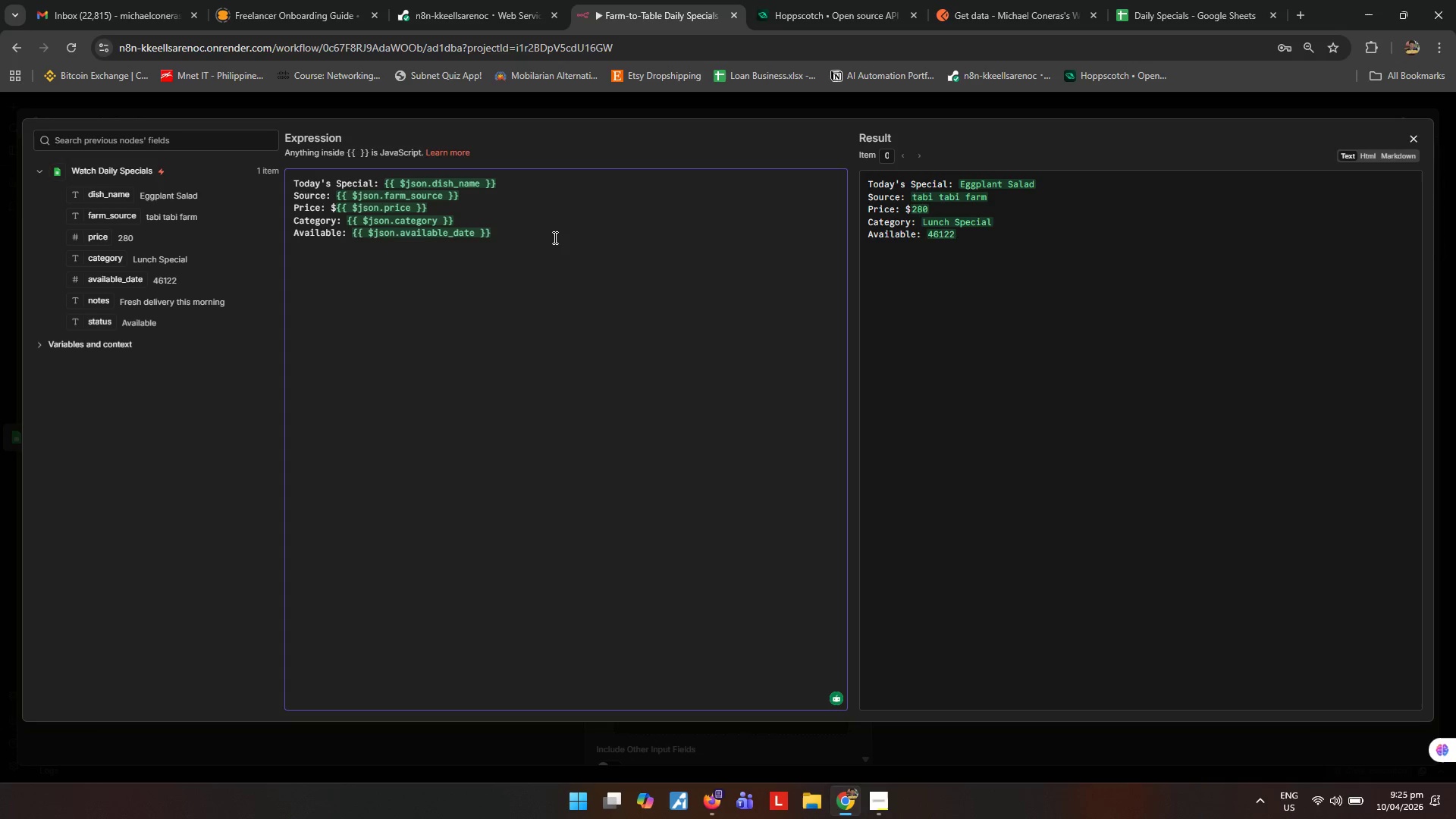 
wait(12.39)
 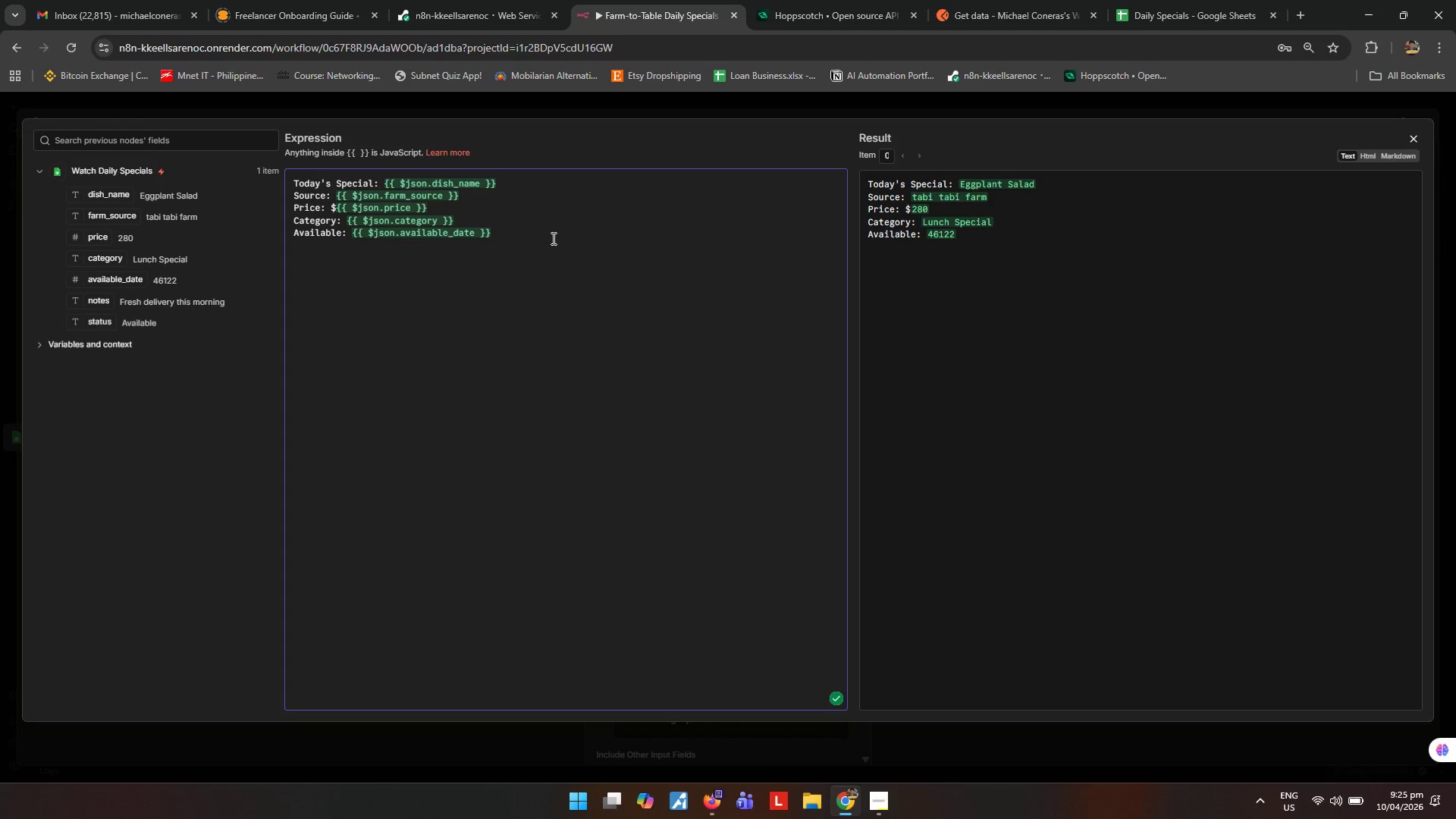 
type(Notes: )
 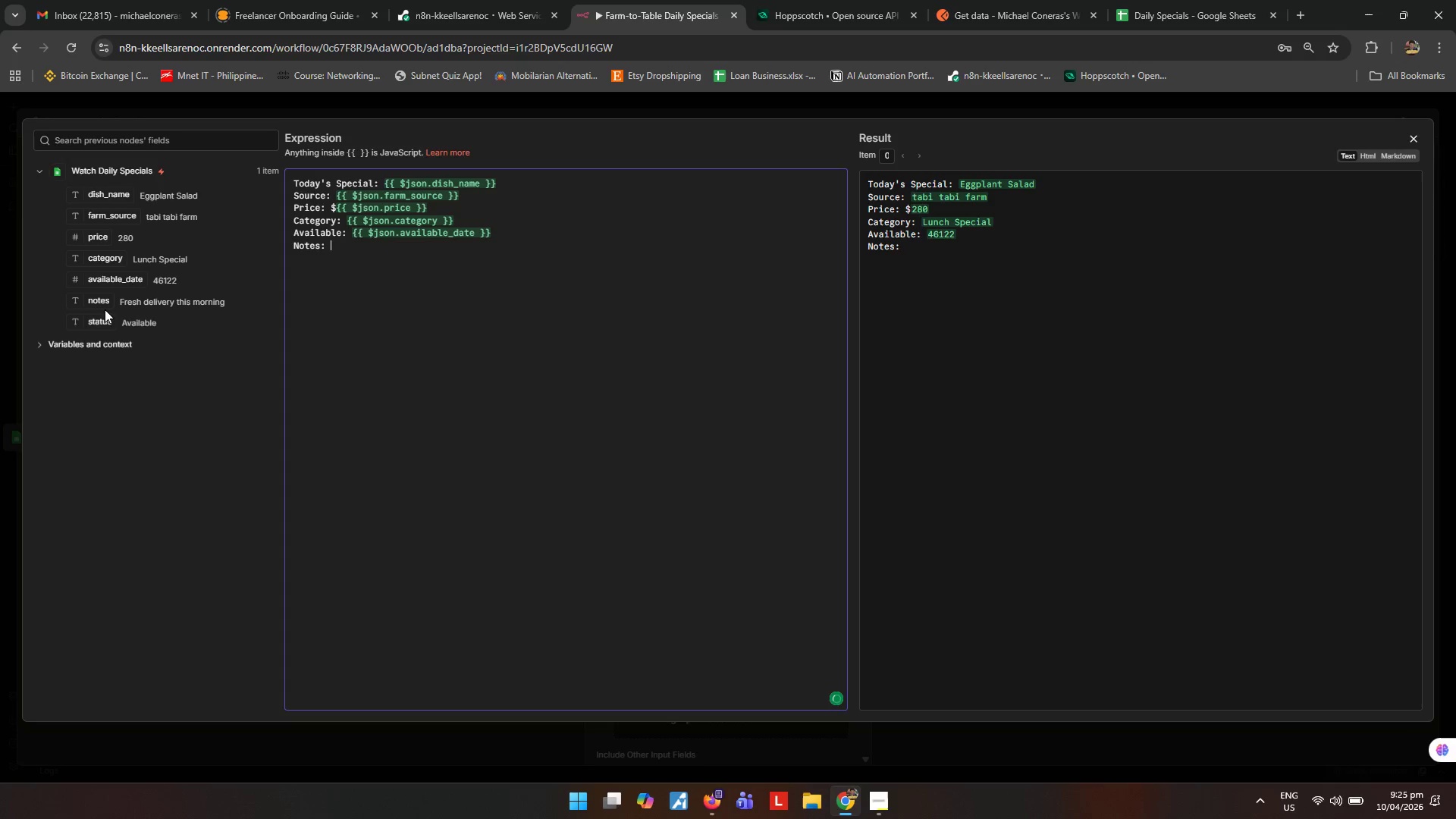 
left_click_drag(start_coordinate=[101, 305], to_coordinate=[378, 245])
 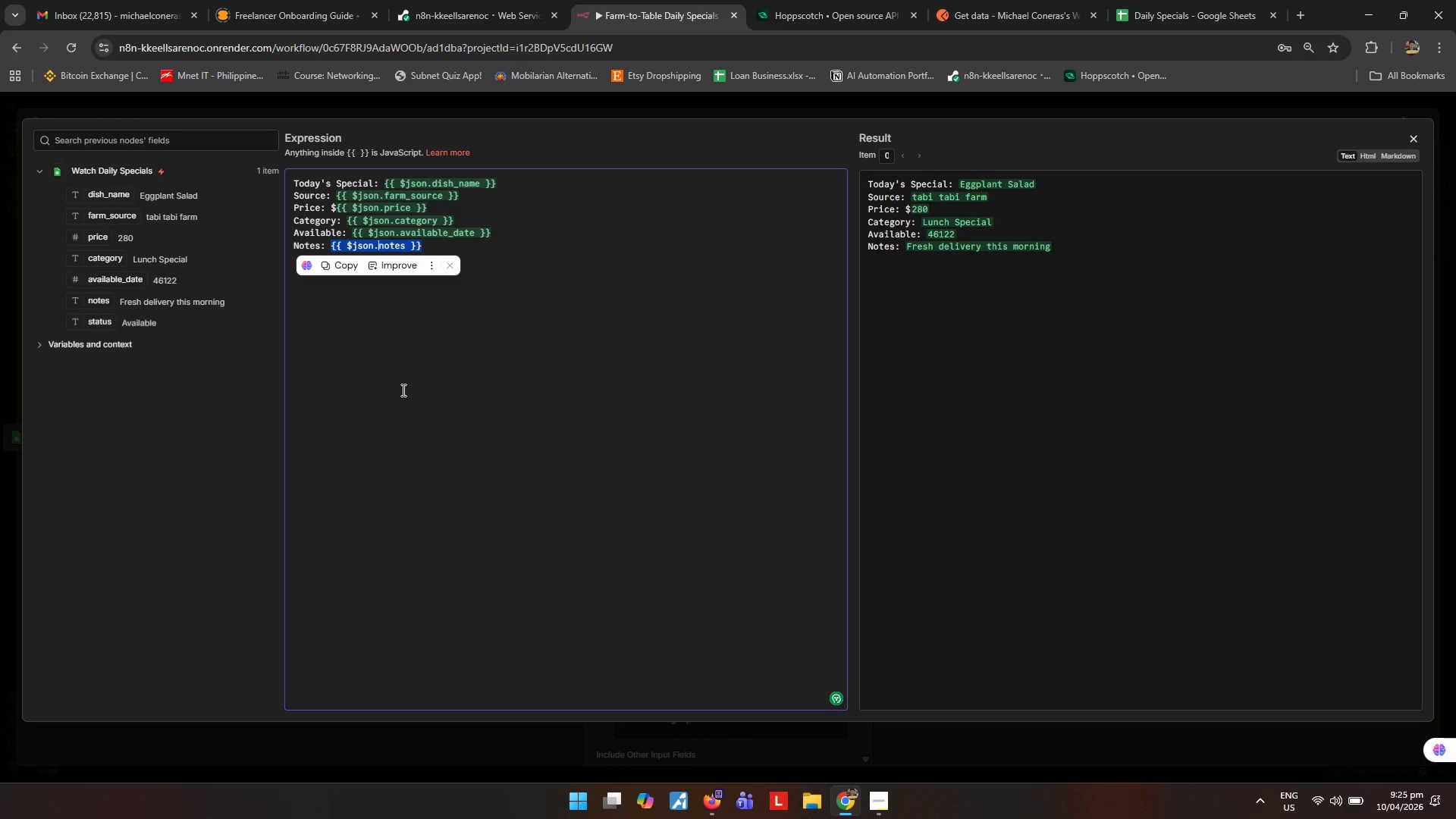 
wait(8.12)
 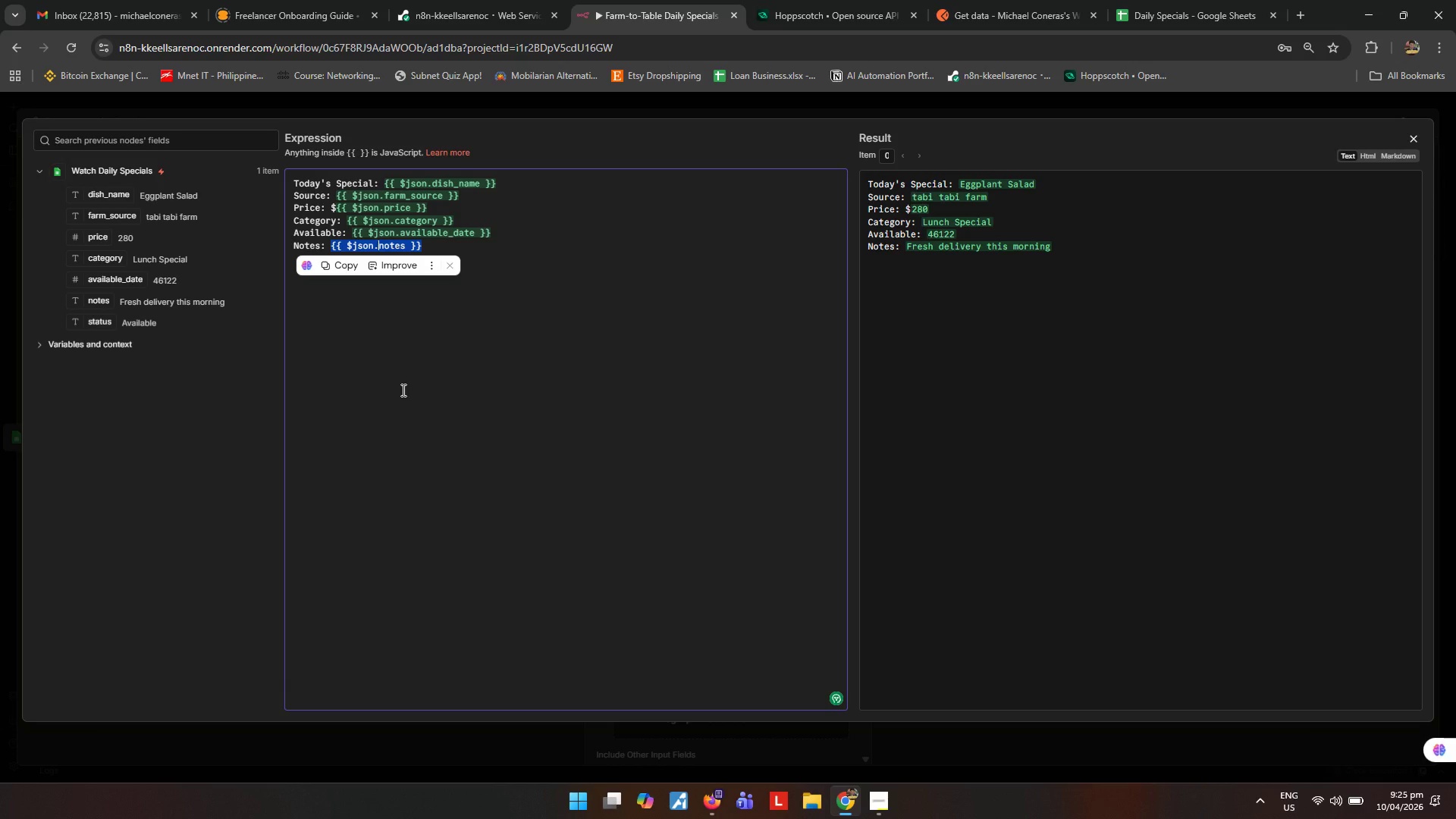 
left_click([463, 419])
 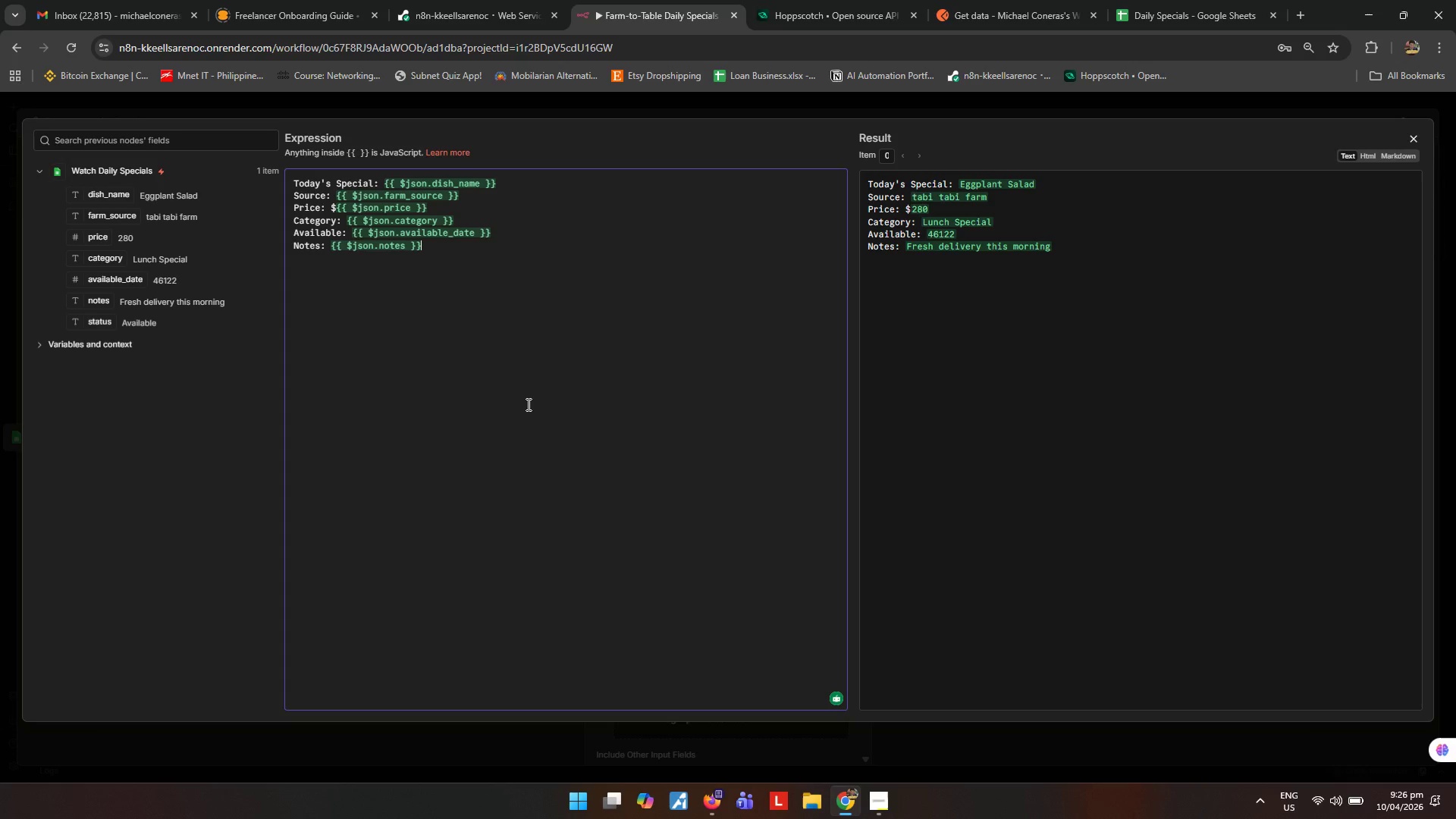 
wait(43.23)
 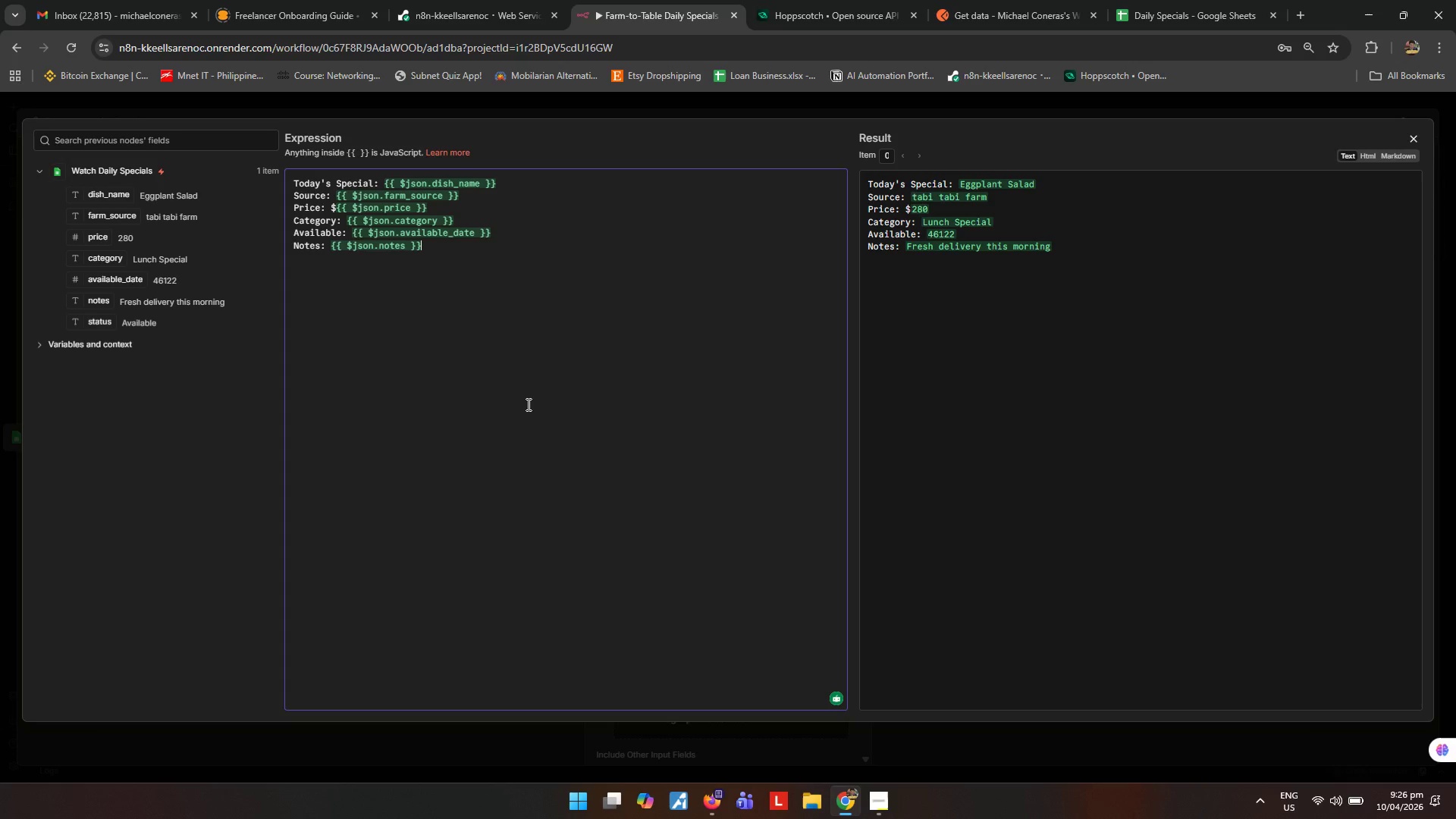 
left_click([1404, 140])
 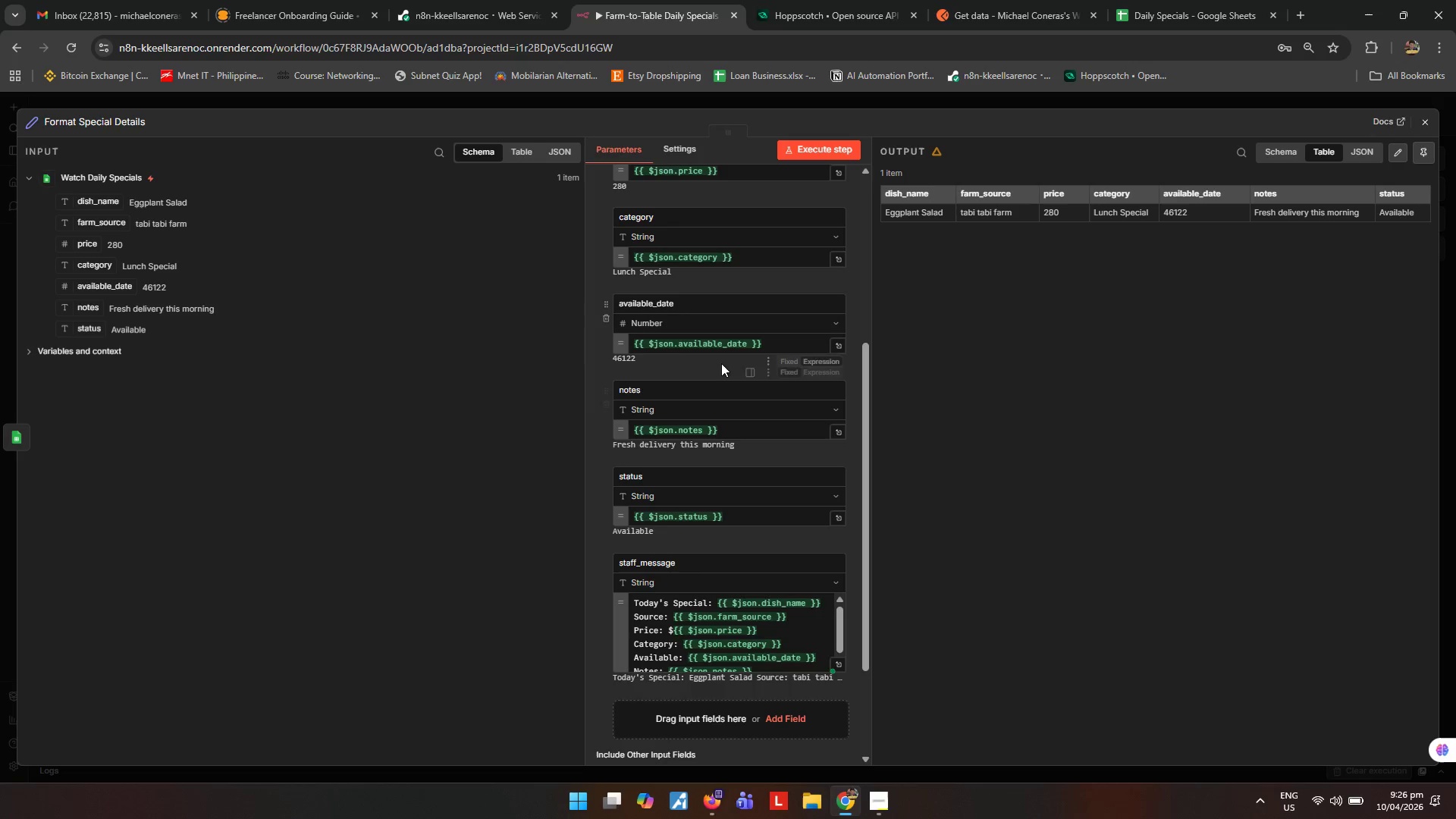 
wait(5.57)
 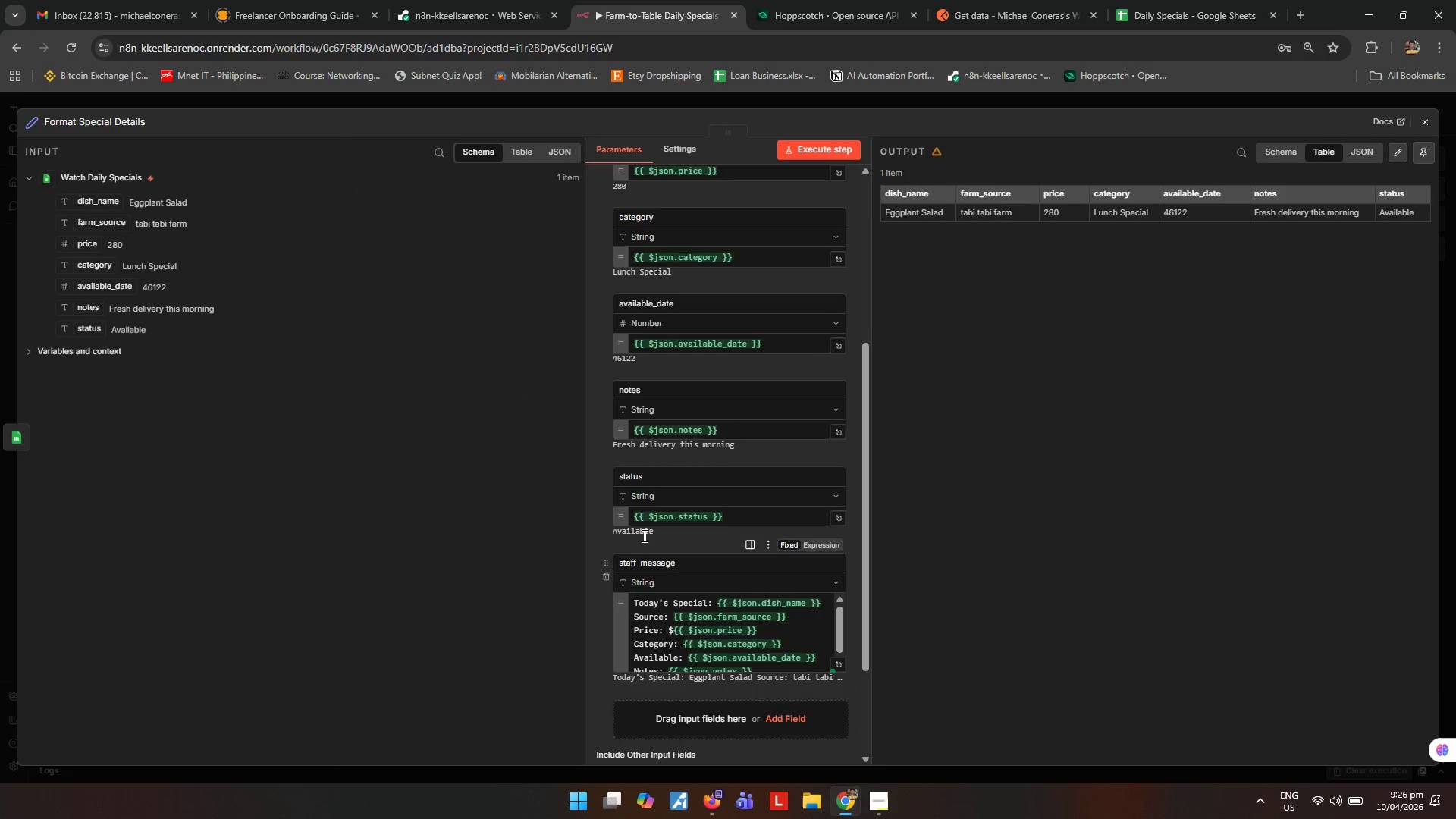 
mouse_move([780, 350])
 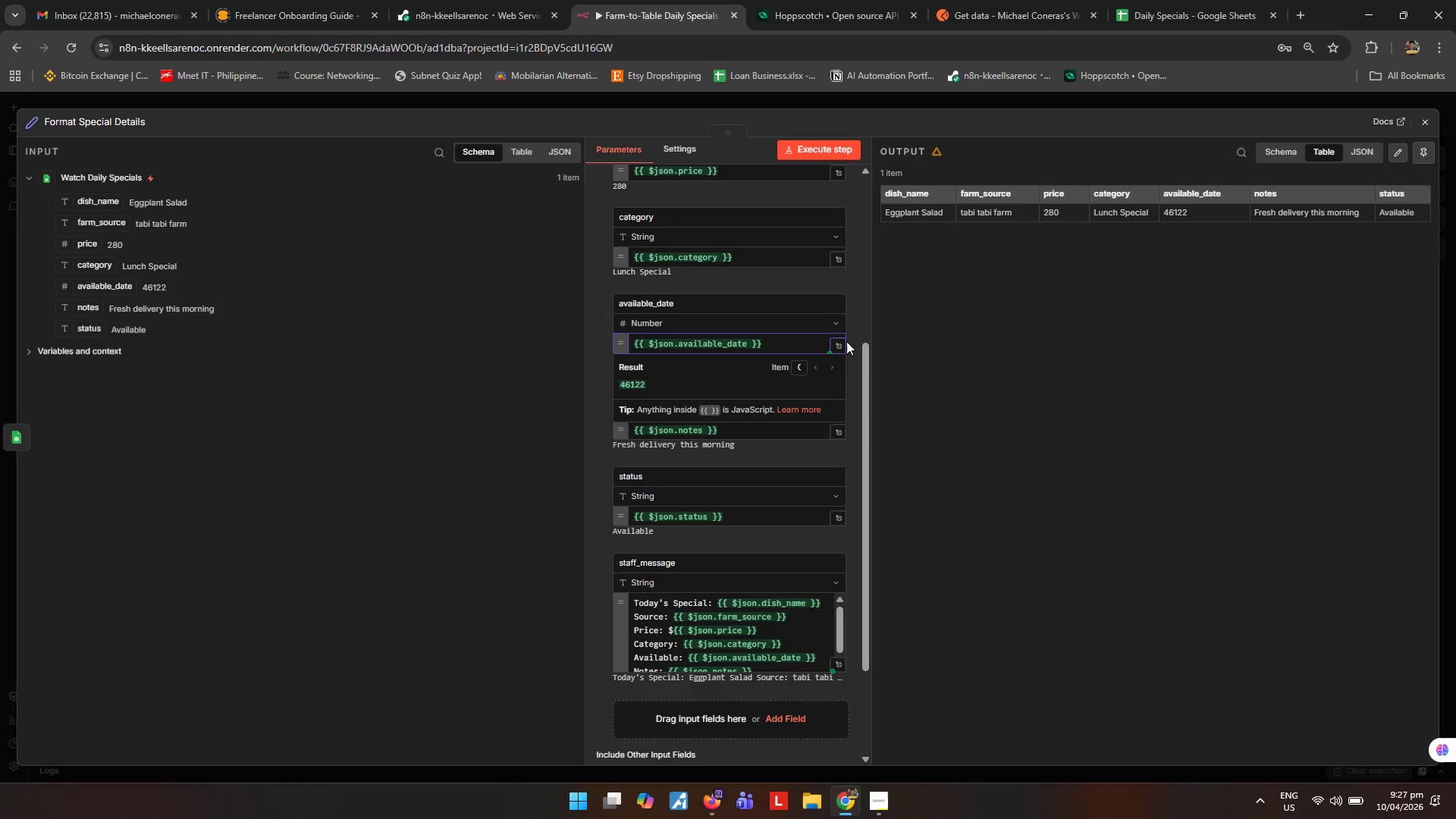 
left_click([840, 341])
 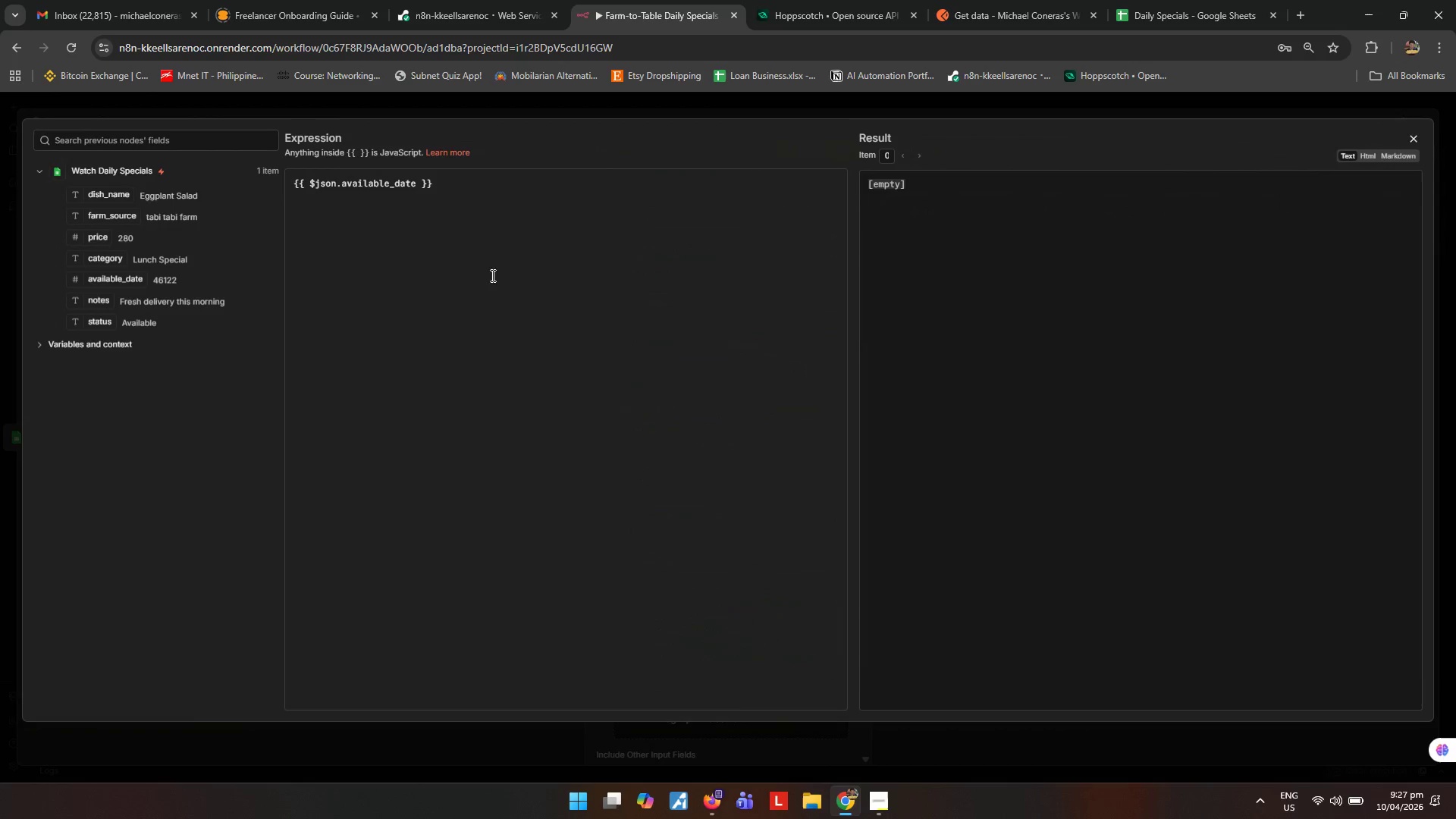 
left_click([429, 226])
 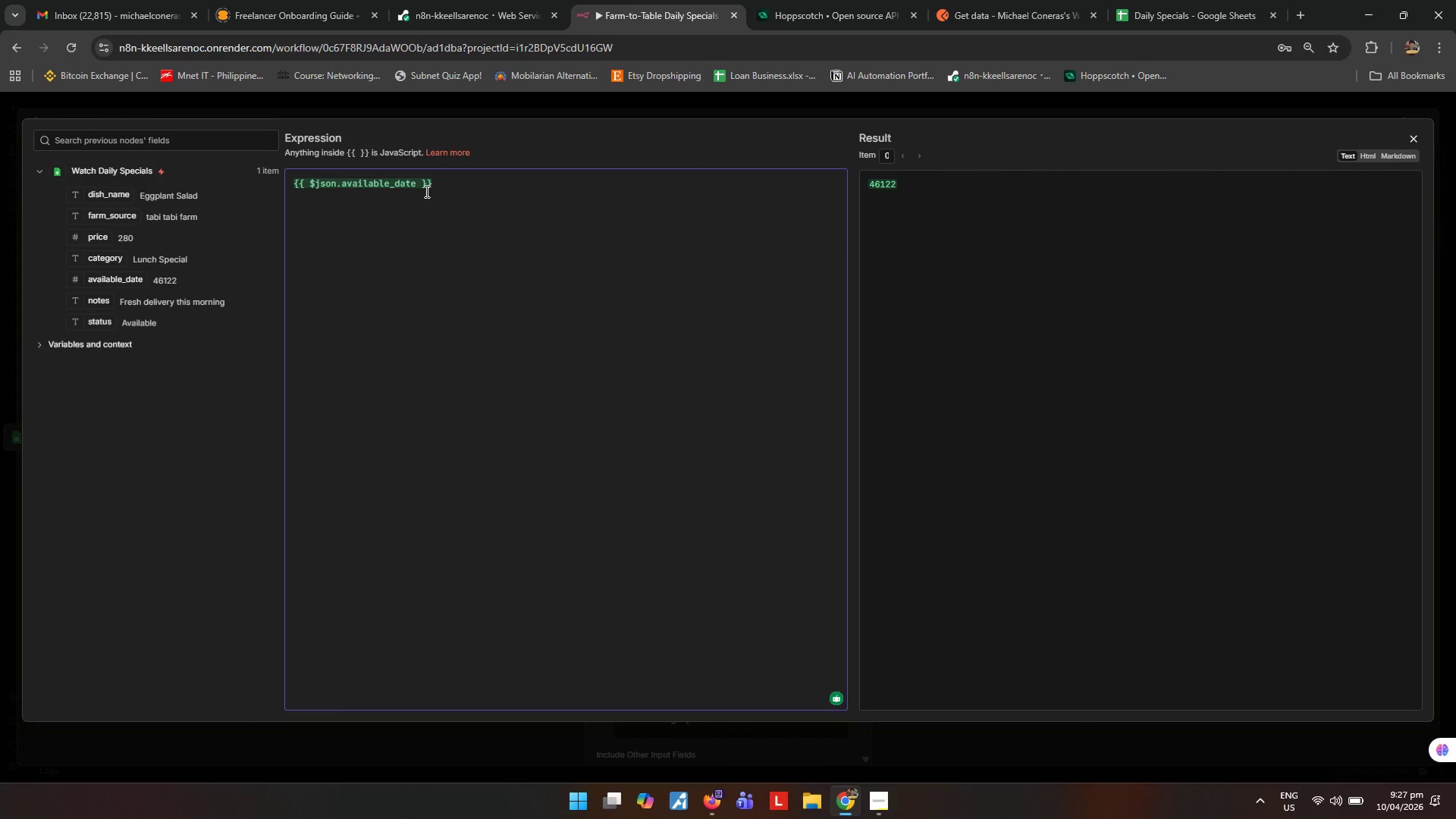 
left_click_drag(start_coordinate=[445, 187], to_coordinate=[193, 184])
 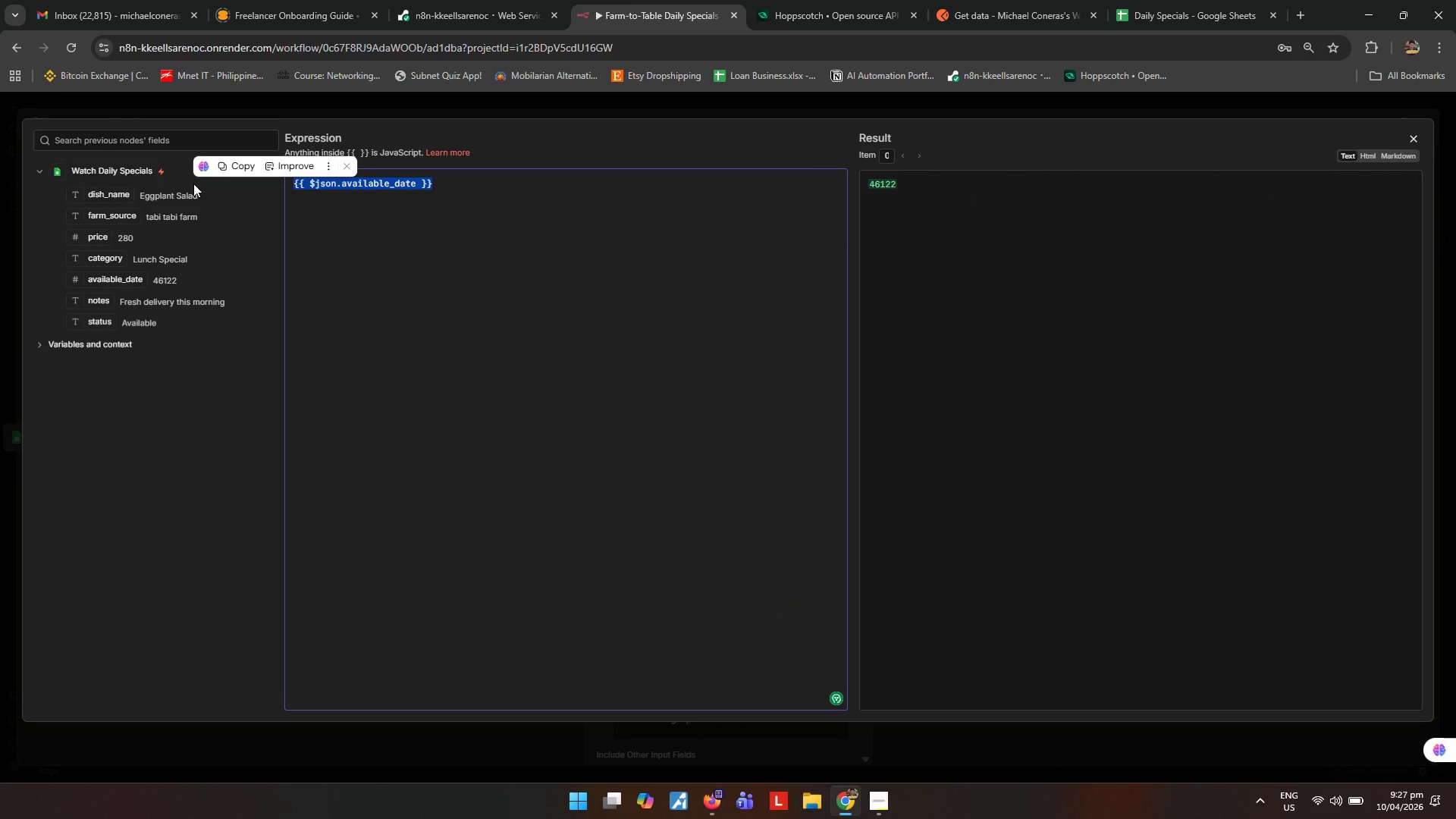 
hold_key(key=Backspace, duration=6.28)
 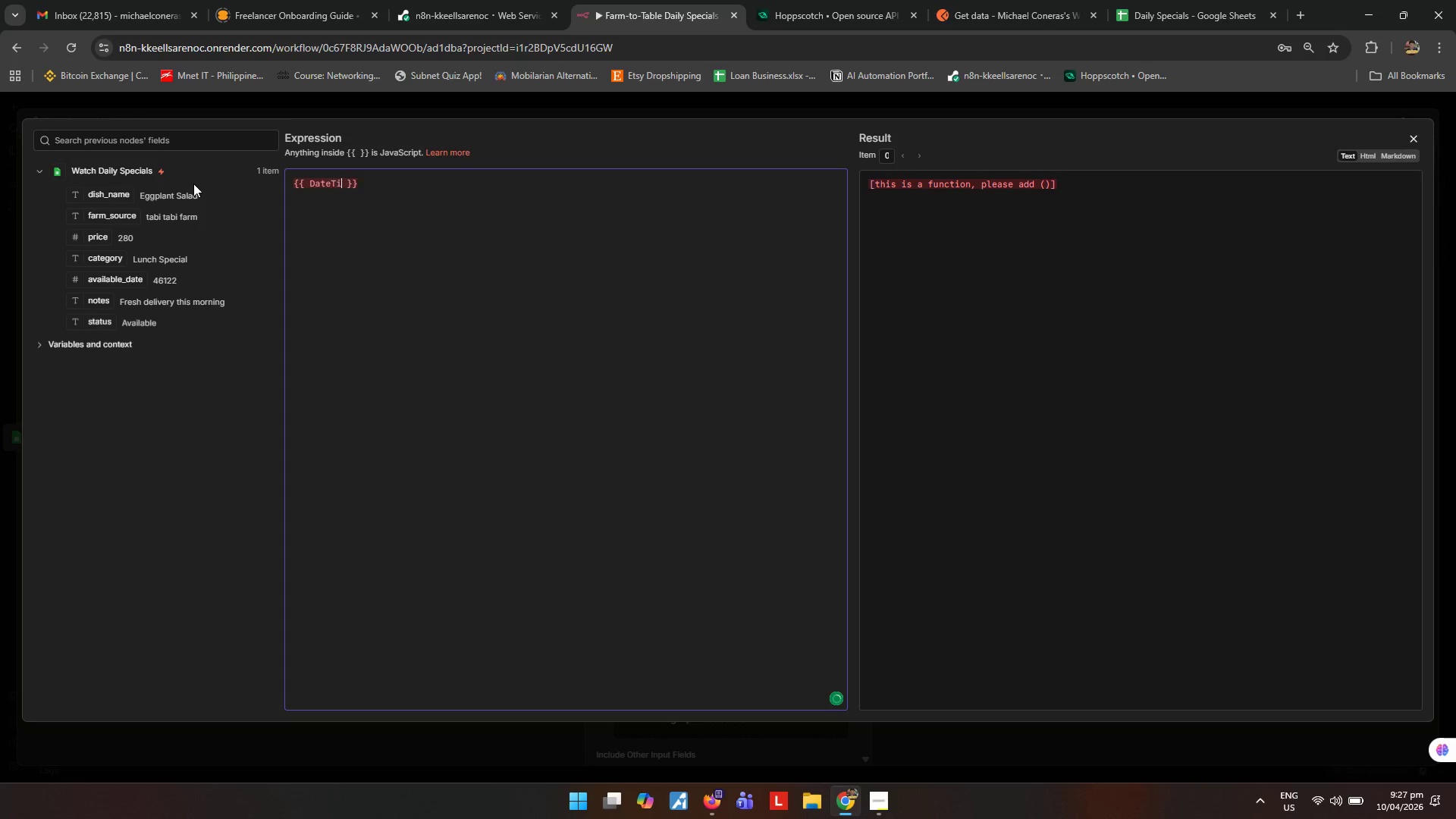 
key(Shift+BracketLeft)
 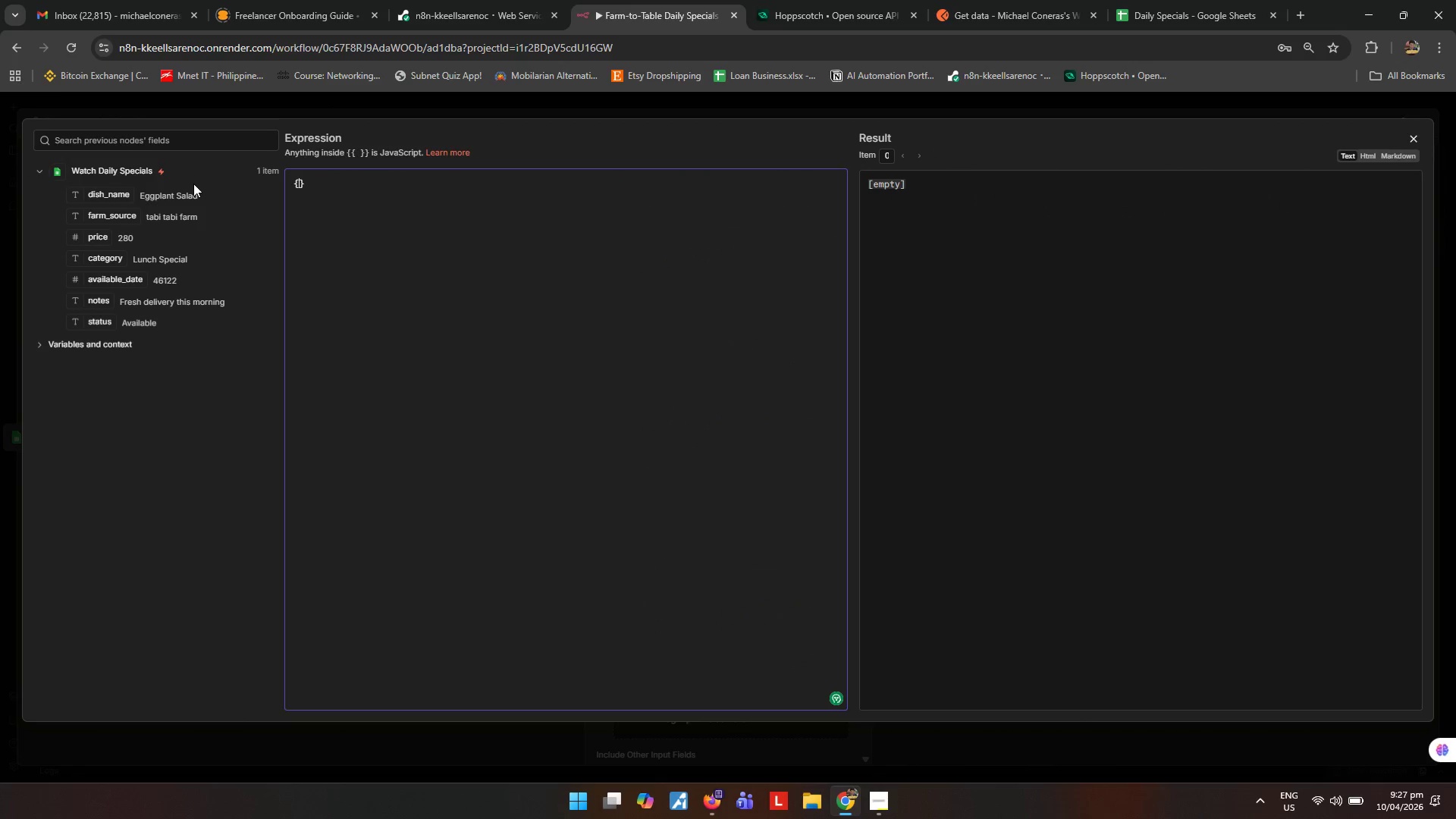 
key(Shift+BracketLeft)
 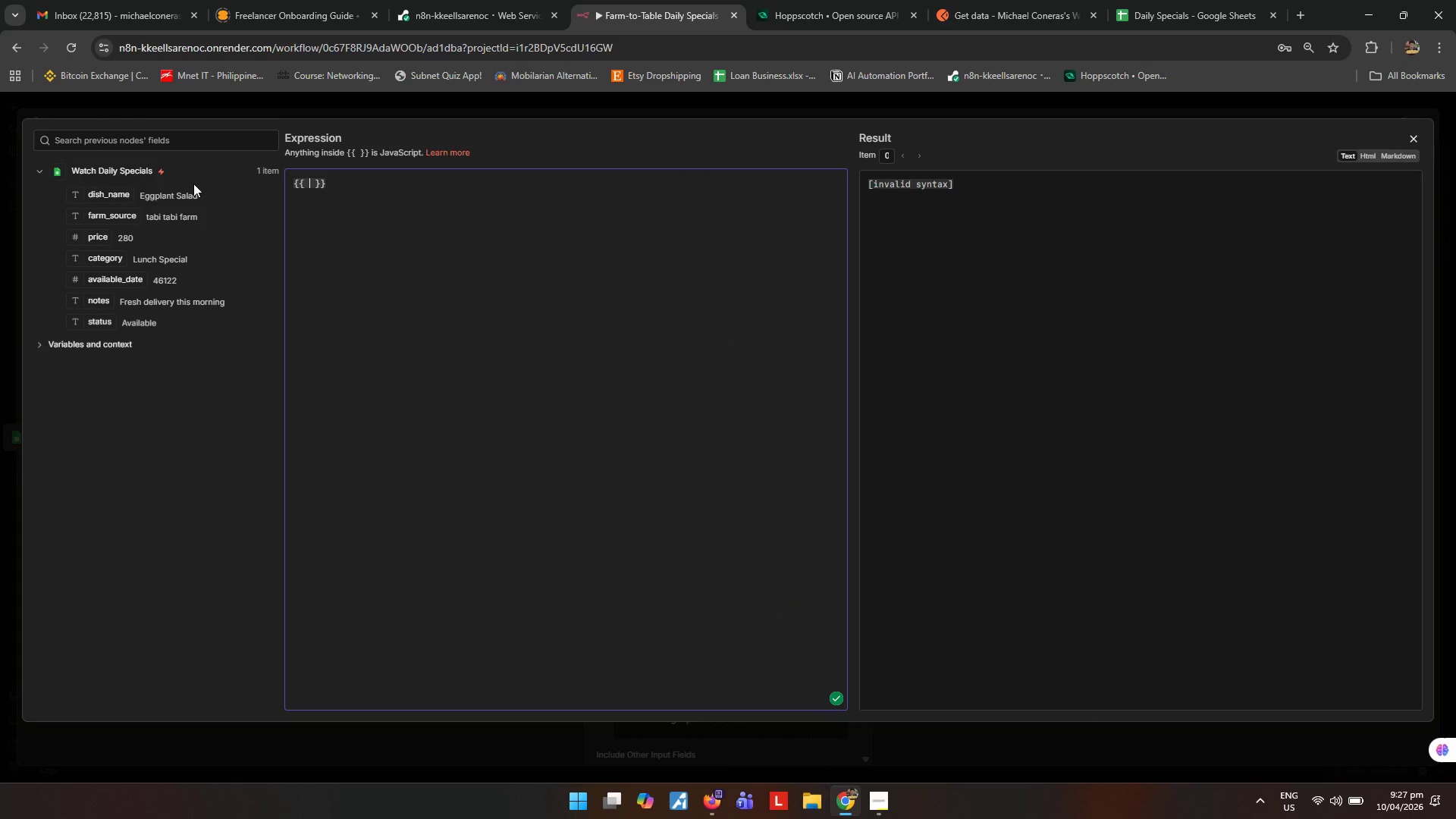 
type(Date.Time.fromISO(')
 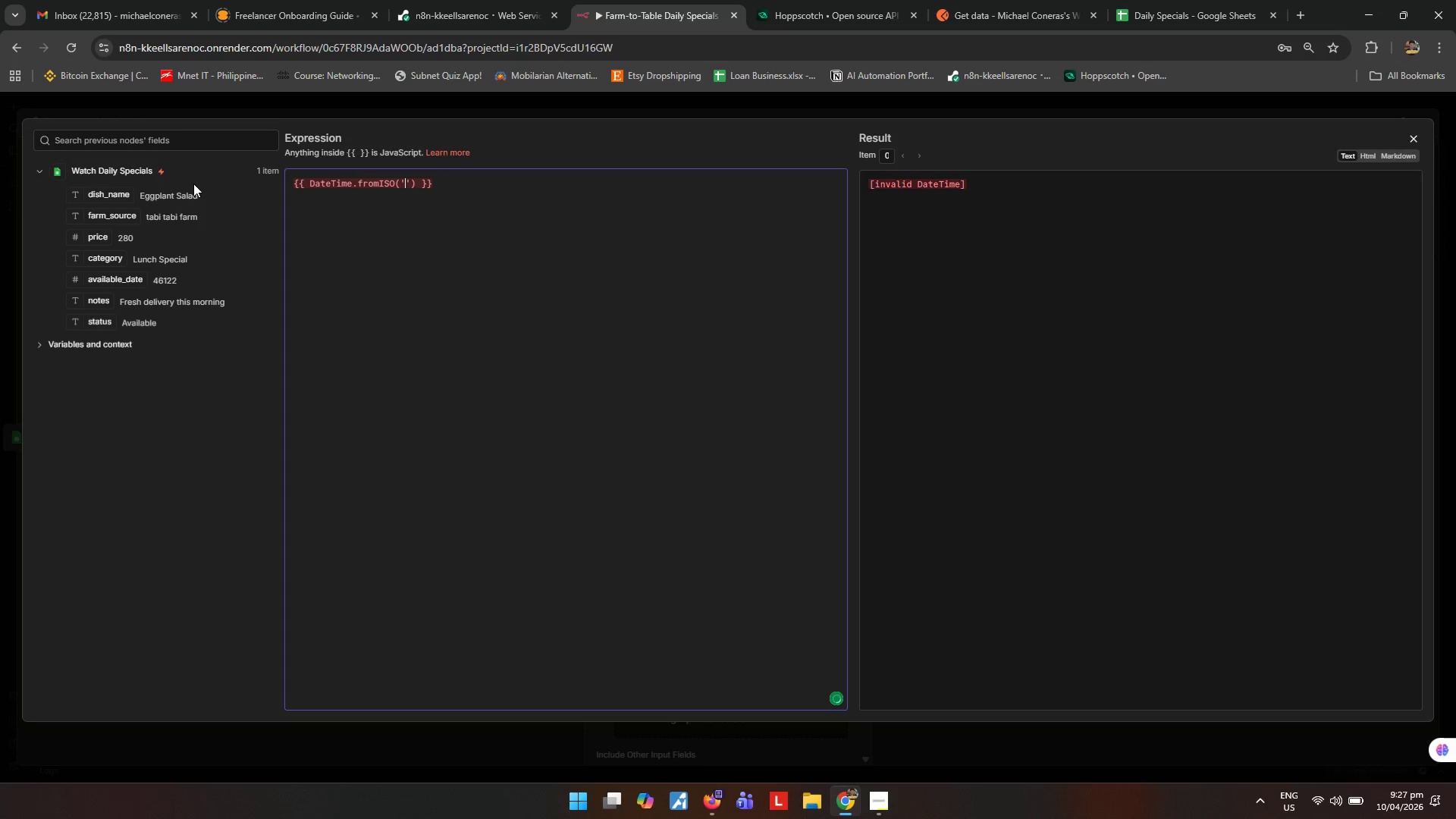 
wait(22.12)
 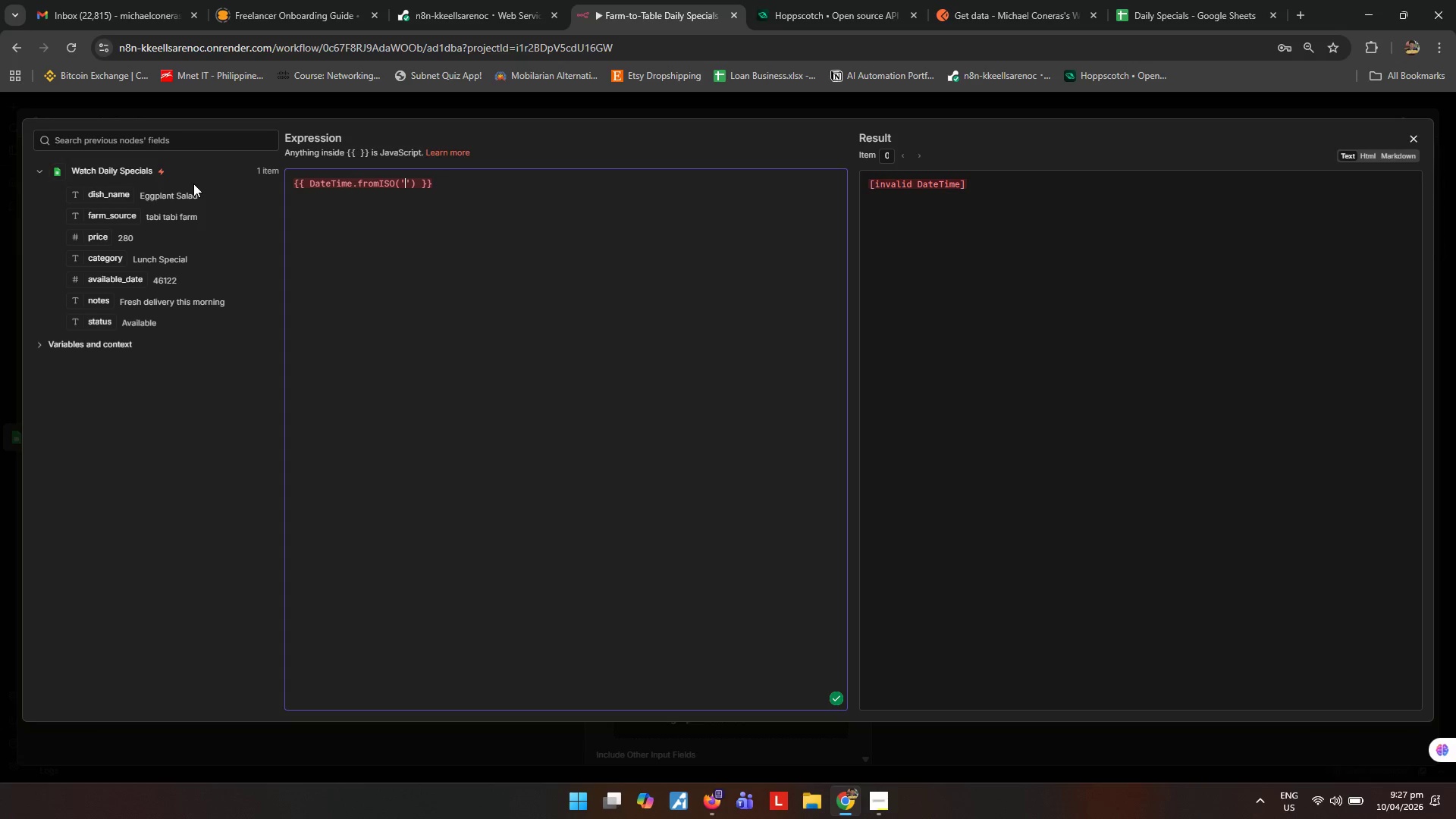 
type(1899-2)
key(Backspace)
type(12-4)
key(Backspace)
type(40)
key(Backspace)
key(Backspace)
type(300)
key(Backspace)
 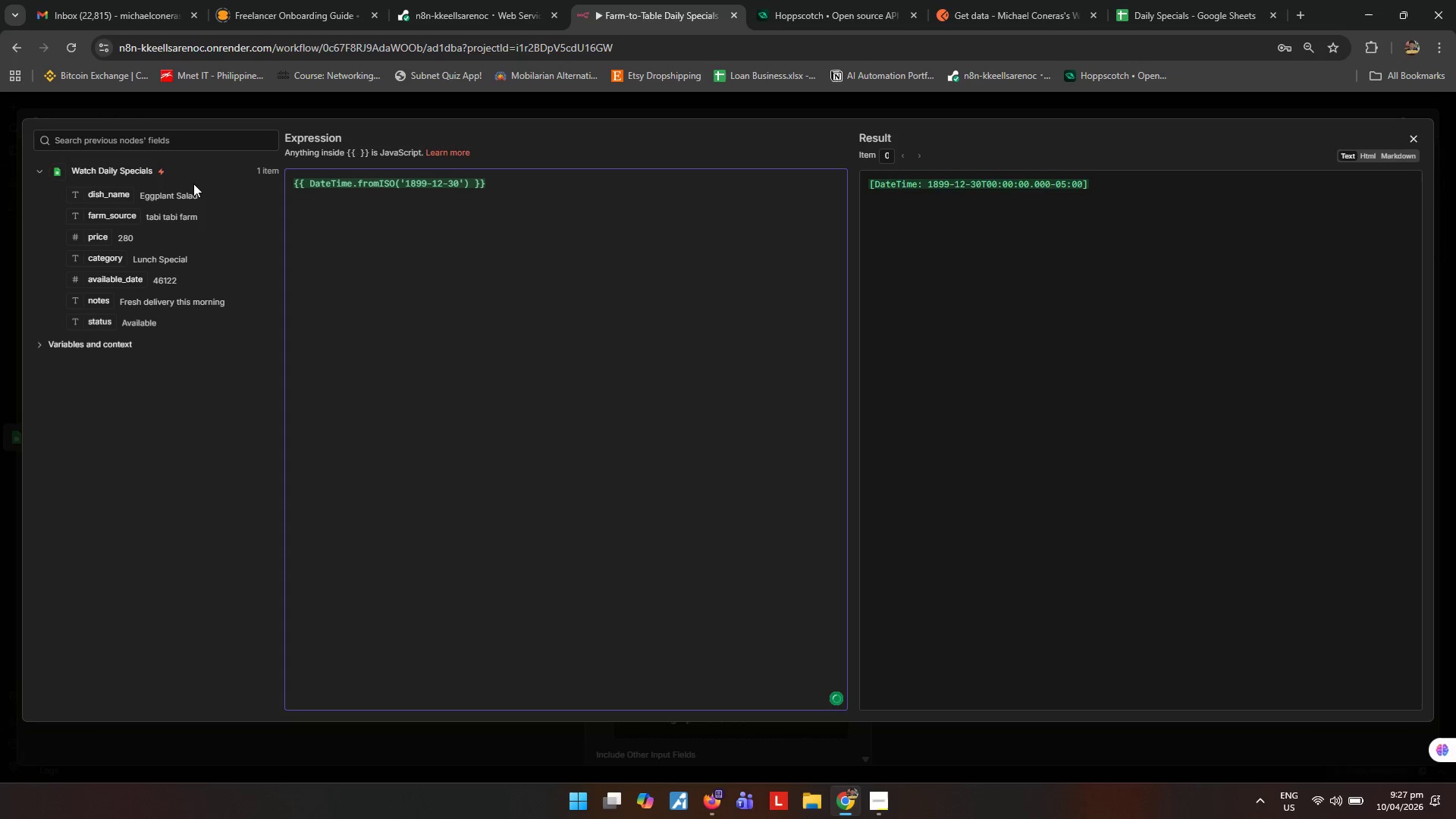 
key(ArrowRight)
 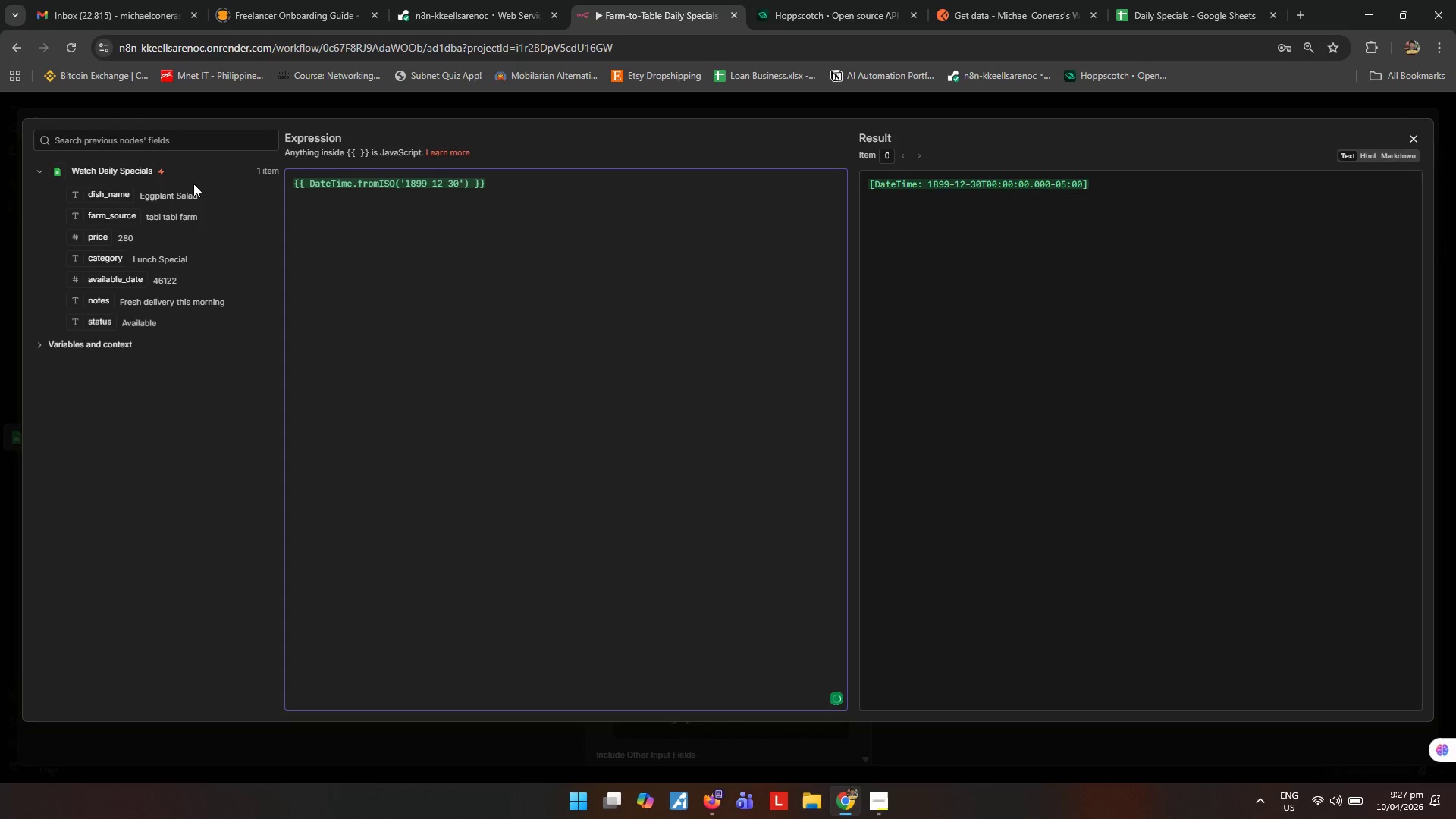 
key(ArrowRight)
 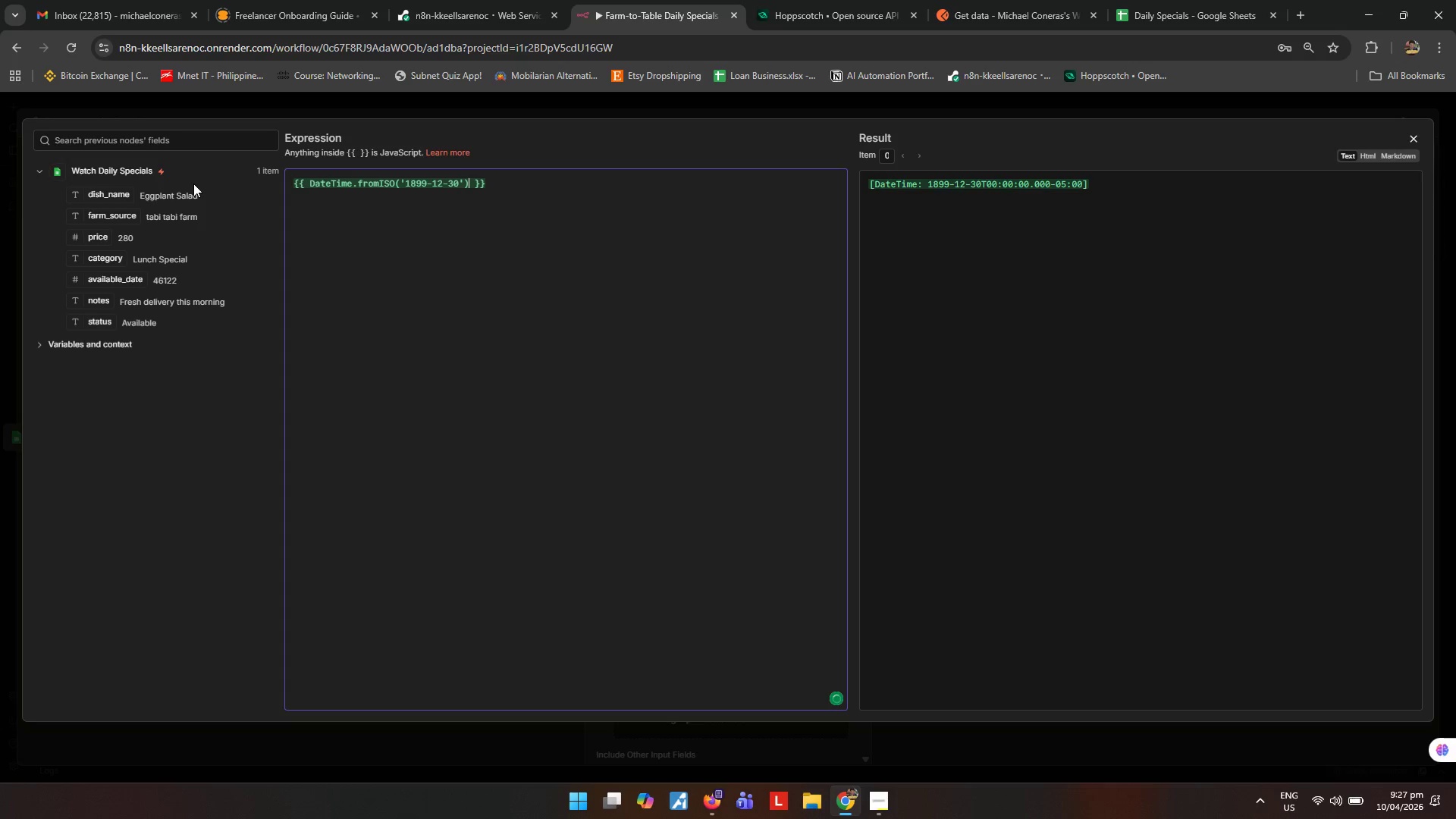 
type(.plus()
 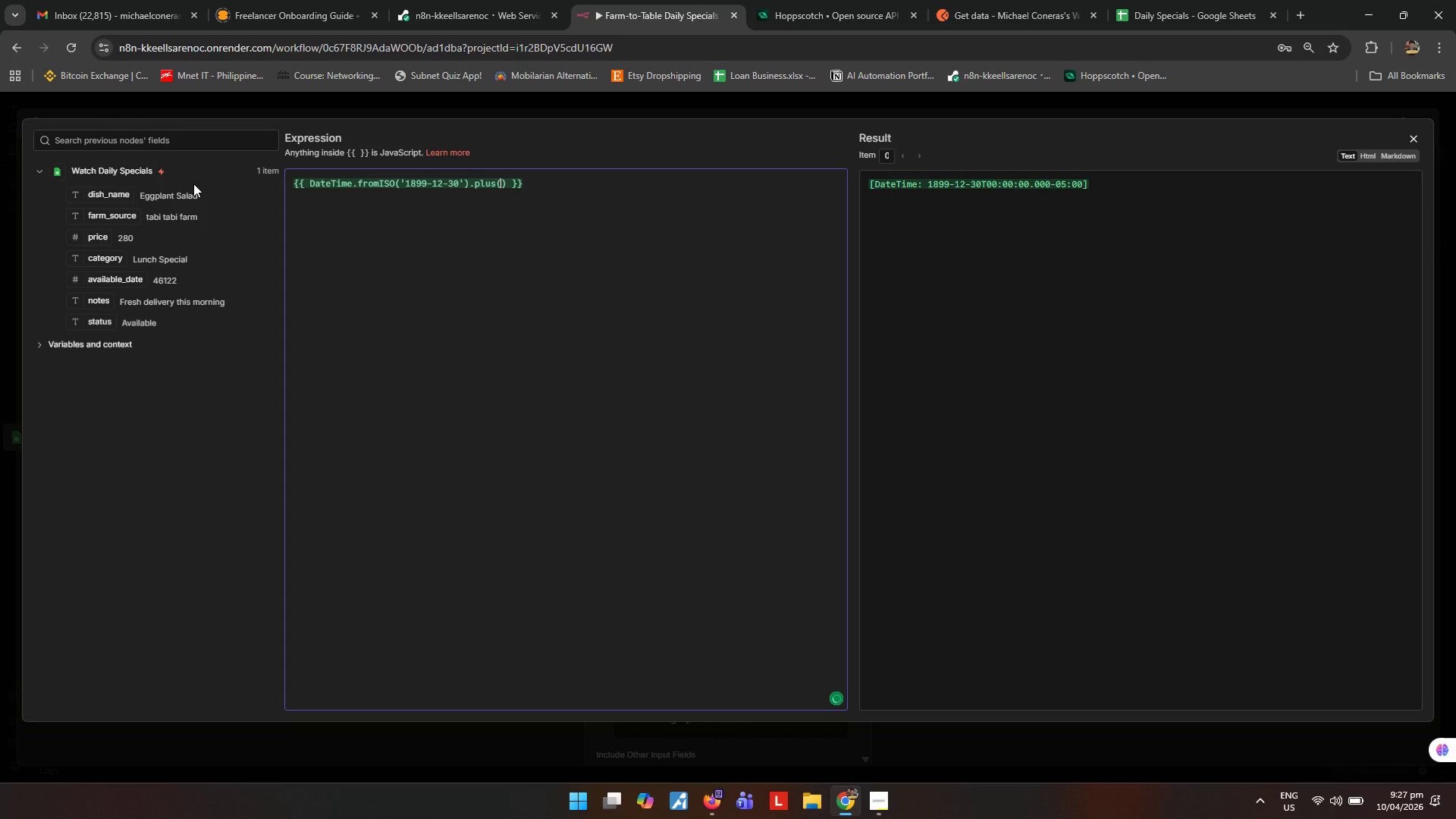 
type({days: $json.availableda)
key(Backspace)
key(Backspace)
type()date)
key(Backspace)
key(Backspace)
key(Backspace)
key(Backspace)
key(Backspace)
type())
key(Backspace)
type())
key(Backspace)
type(_date)
 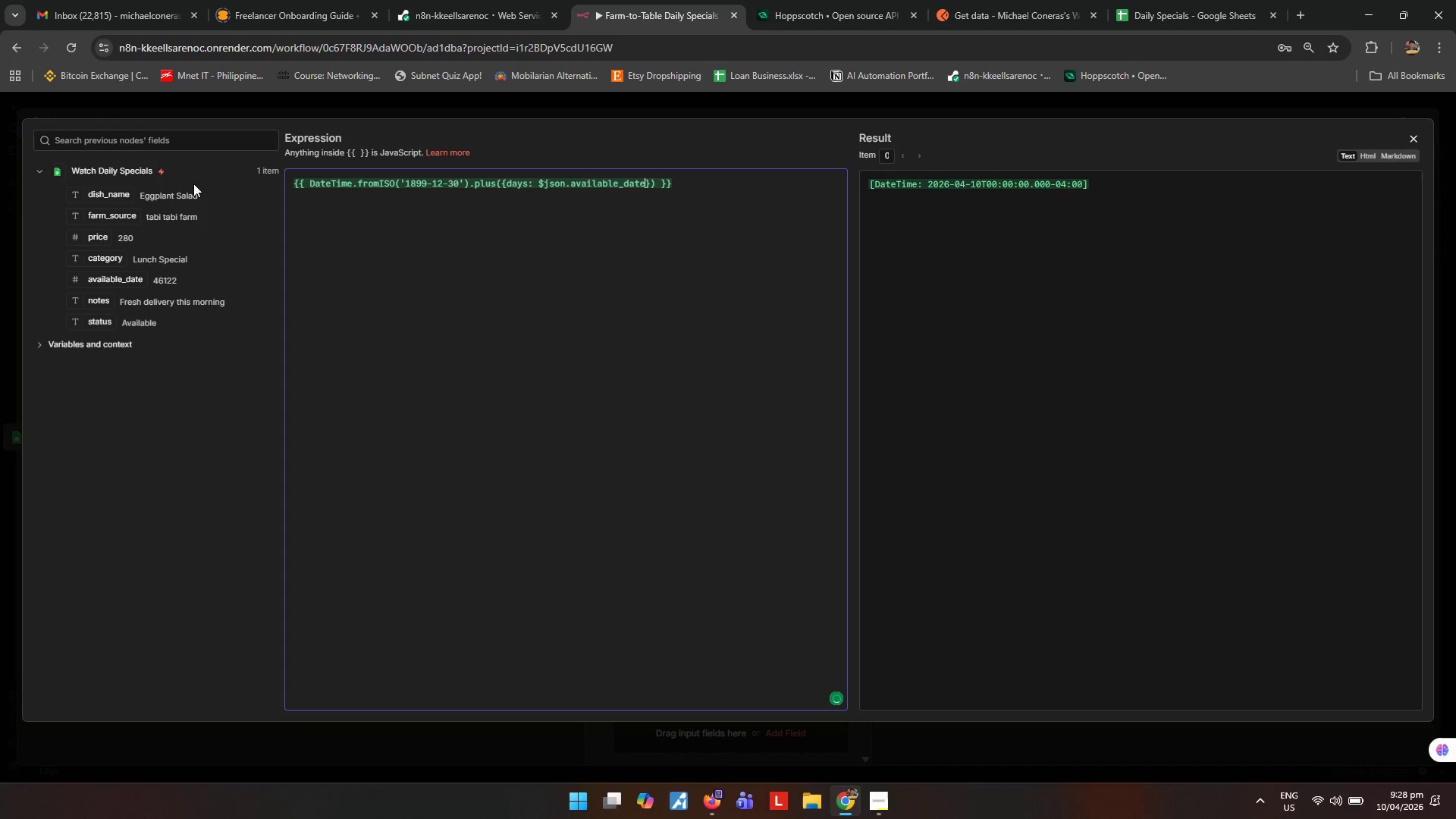 
key(ArrowRight)
 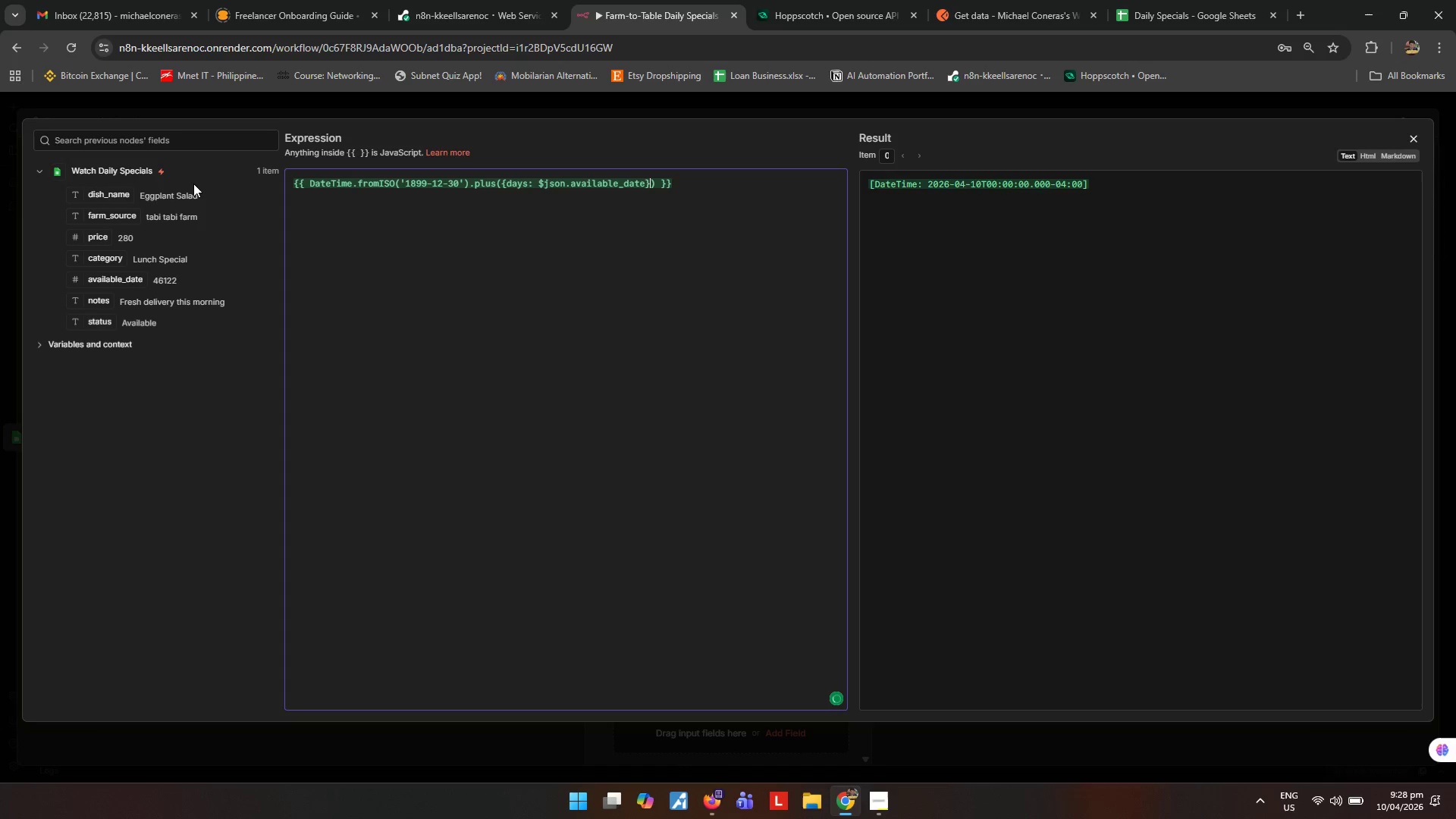 
key(ArrowRight)
 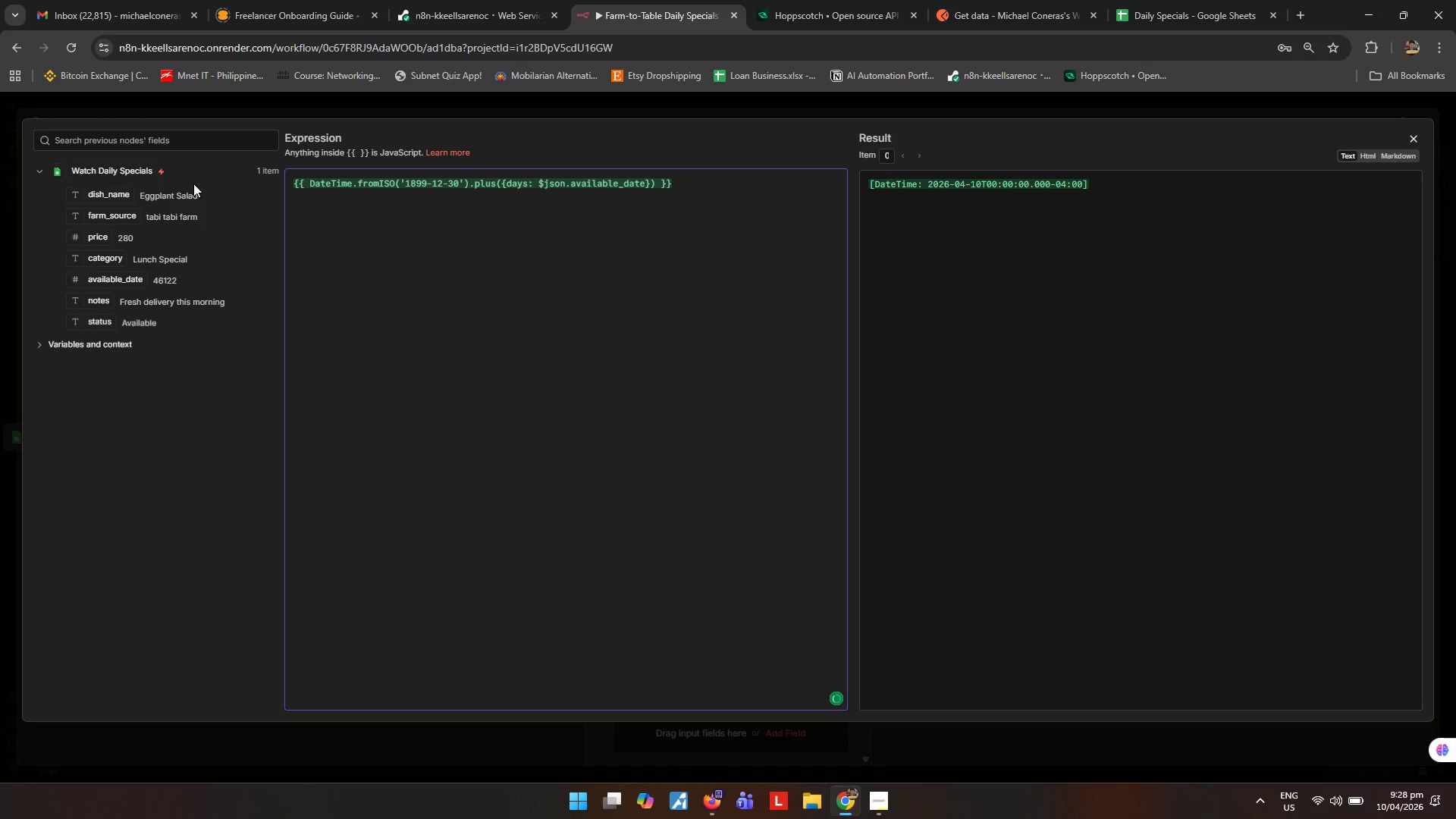 
type(.toFormat('MMMM dd, yyyyy)
key(Backspace)
 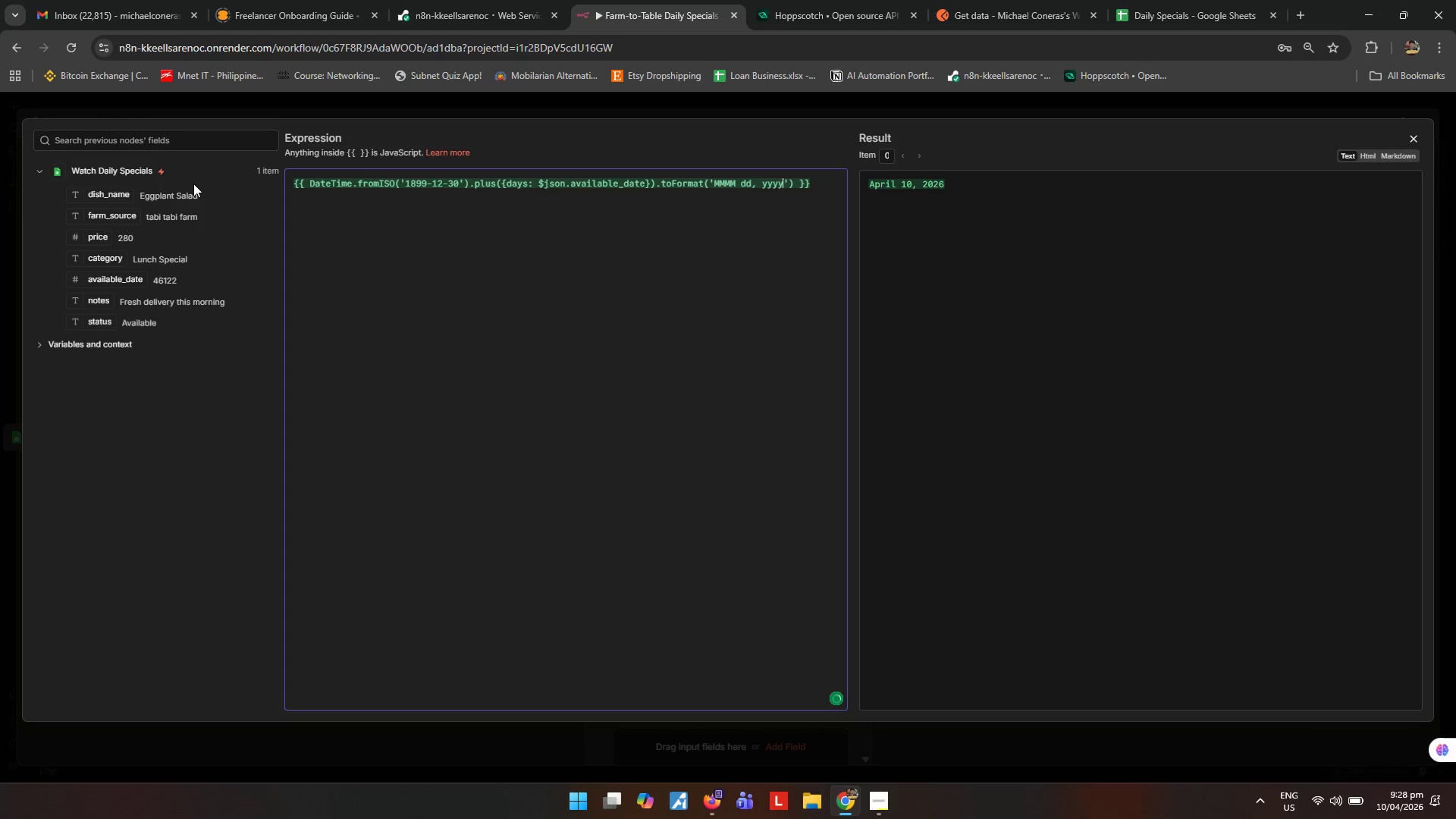 
left_click([1420, 143])
 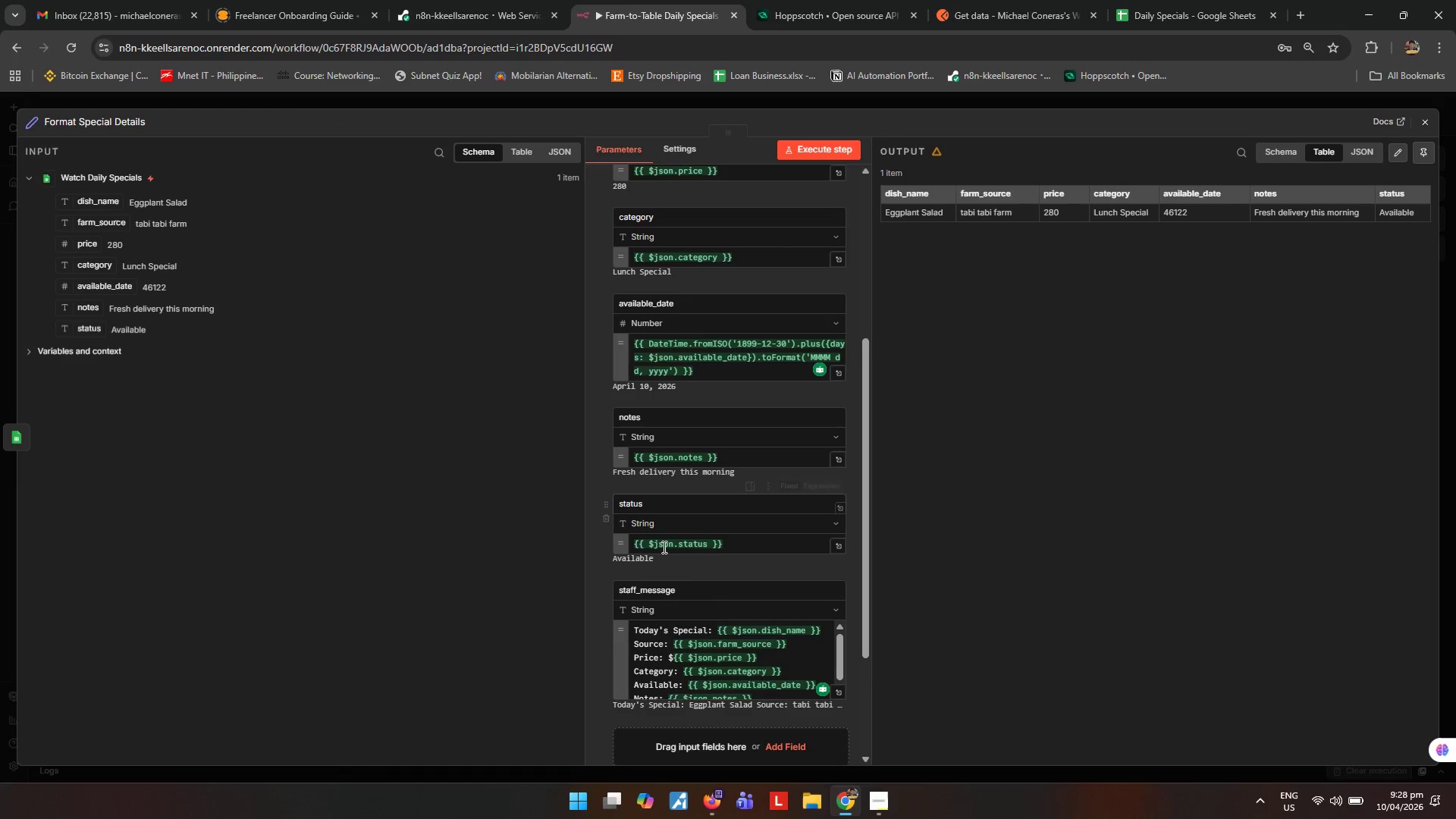 
scroll: coordinate [808, 511], scroll_direction: down, amount: 5.0
 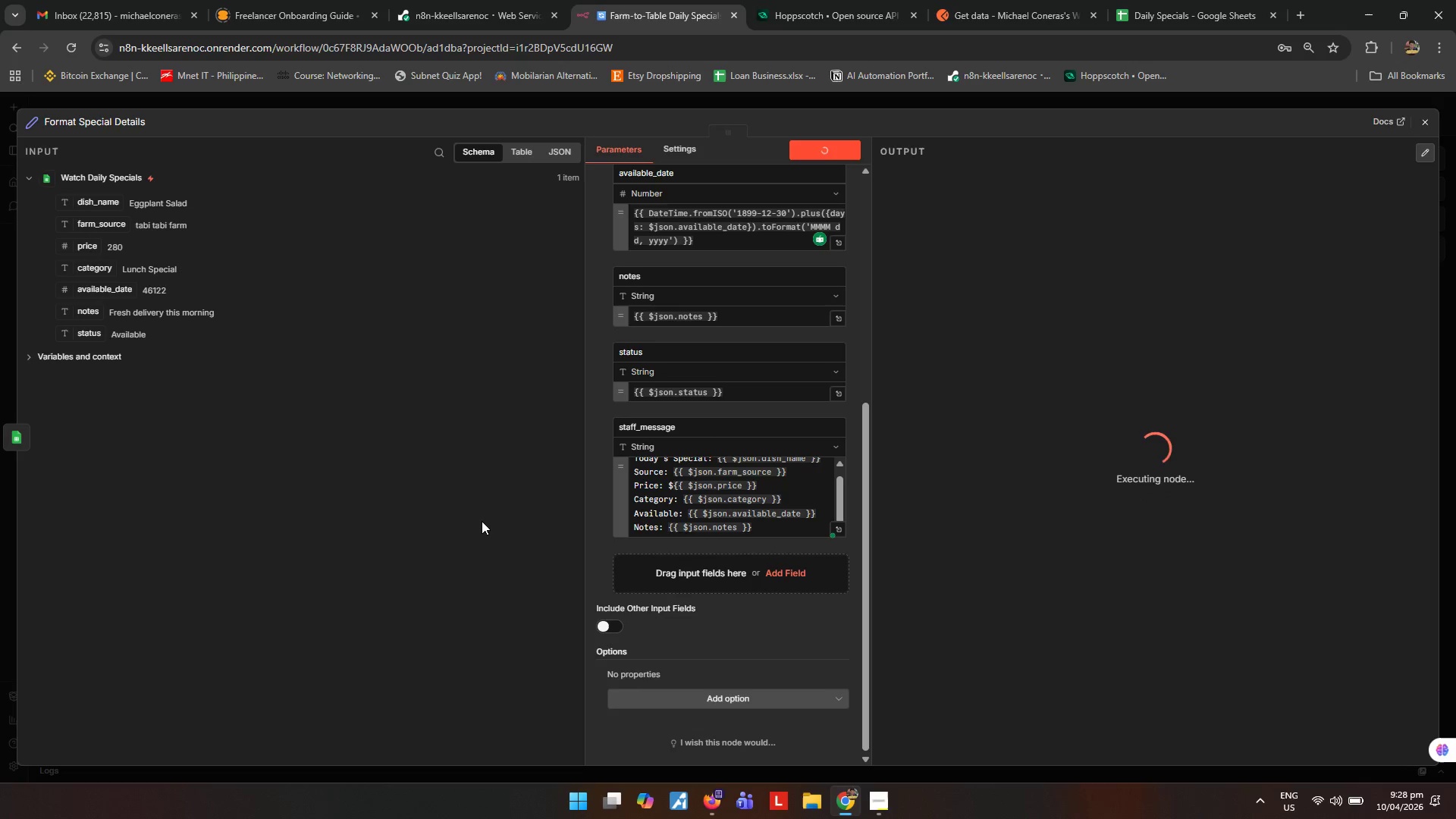 
wait(9.55)
 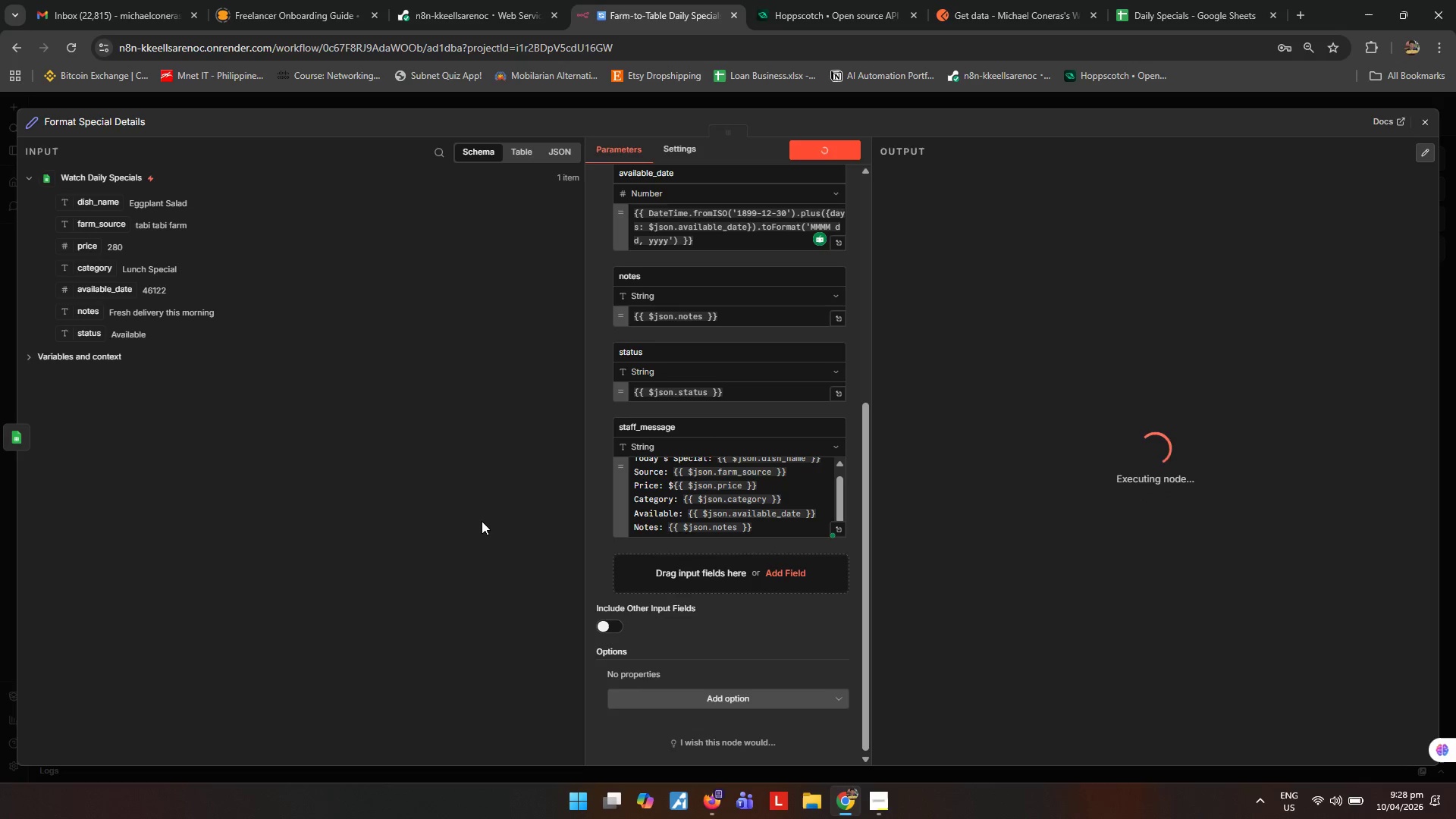 
scroll: coordinate [777, 436], scroll_direction: down, amount: 2.0
 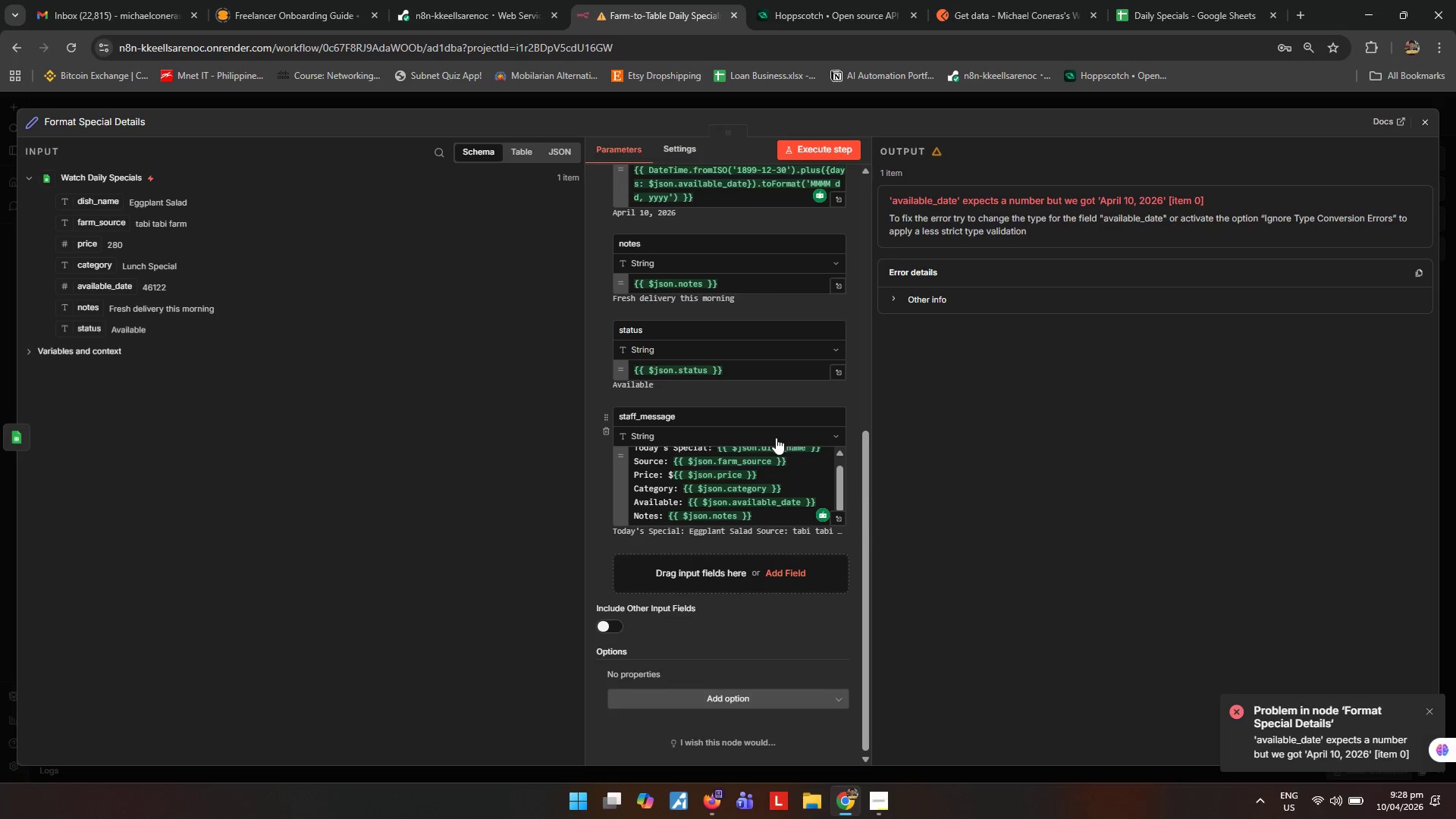 
scroll: coordinate [776, 438], scroll_direction: up, amount: 3.0
 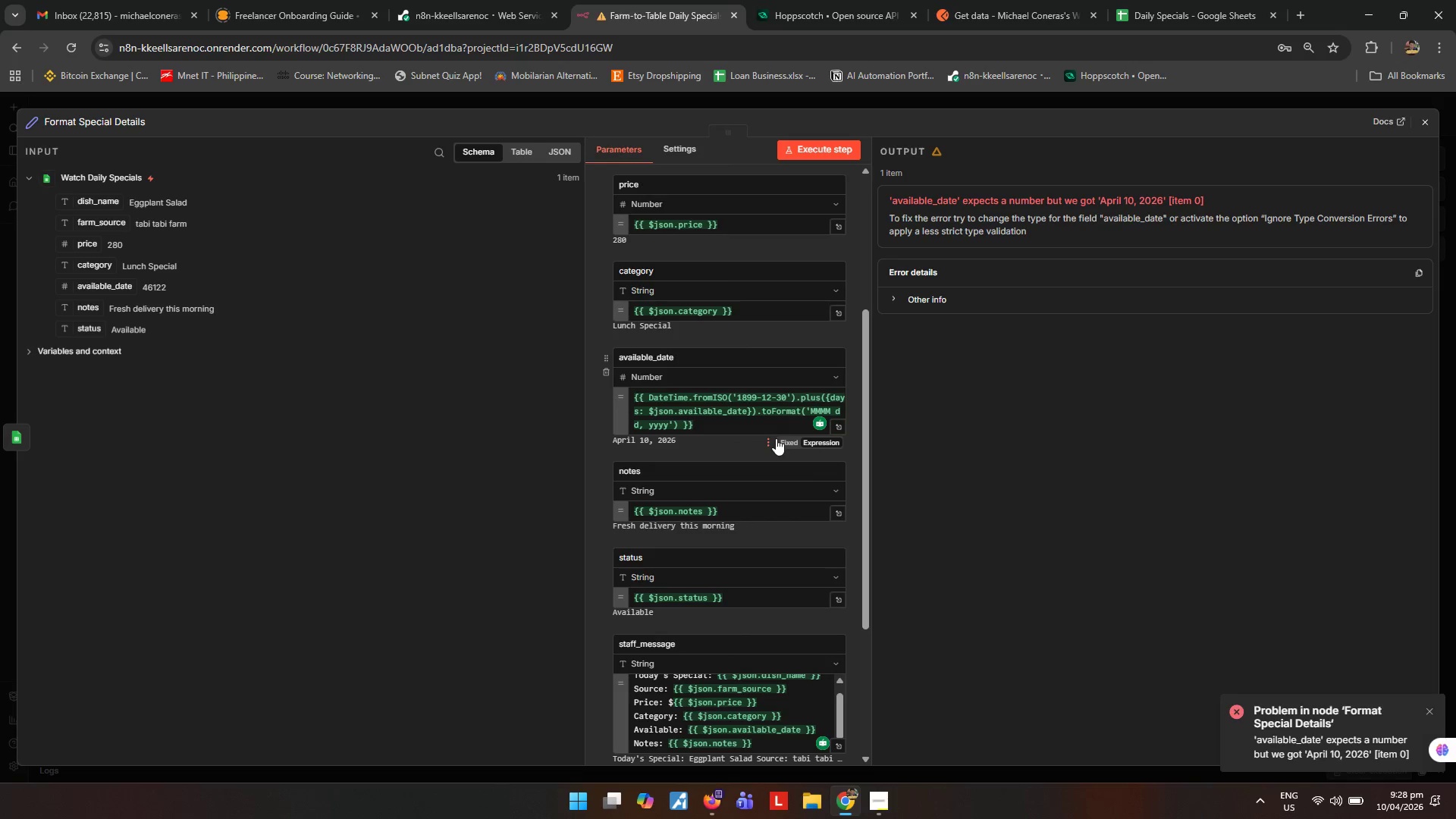 
scroll: coordinate [776, 438], scroll_direction: down, amount: 7.0
 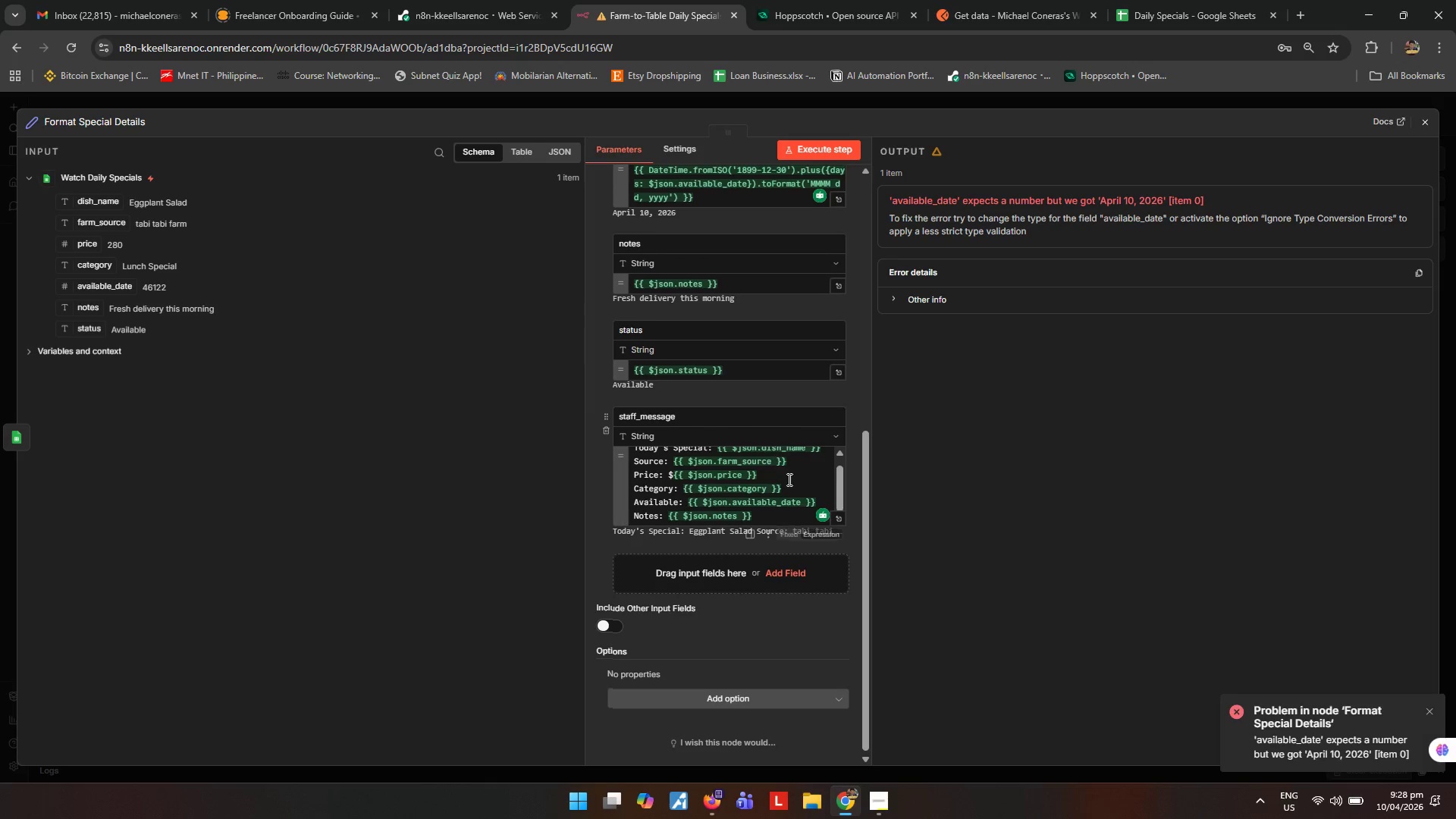 
scroll: coordinate [789, 495], scroll_direction: none, amount: 0.0
 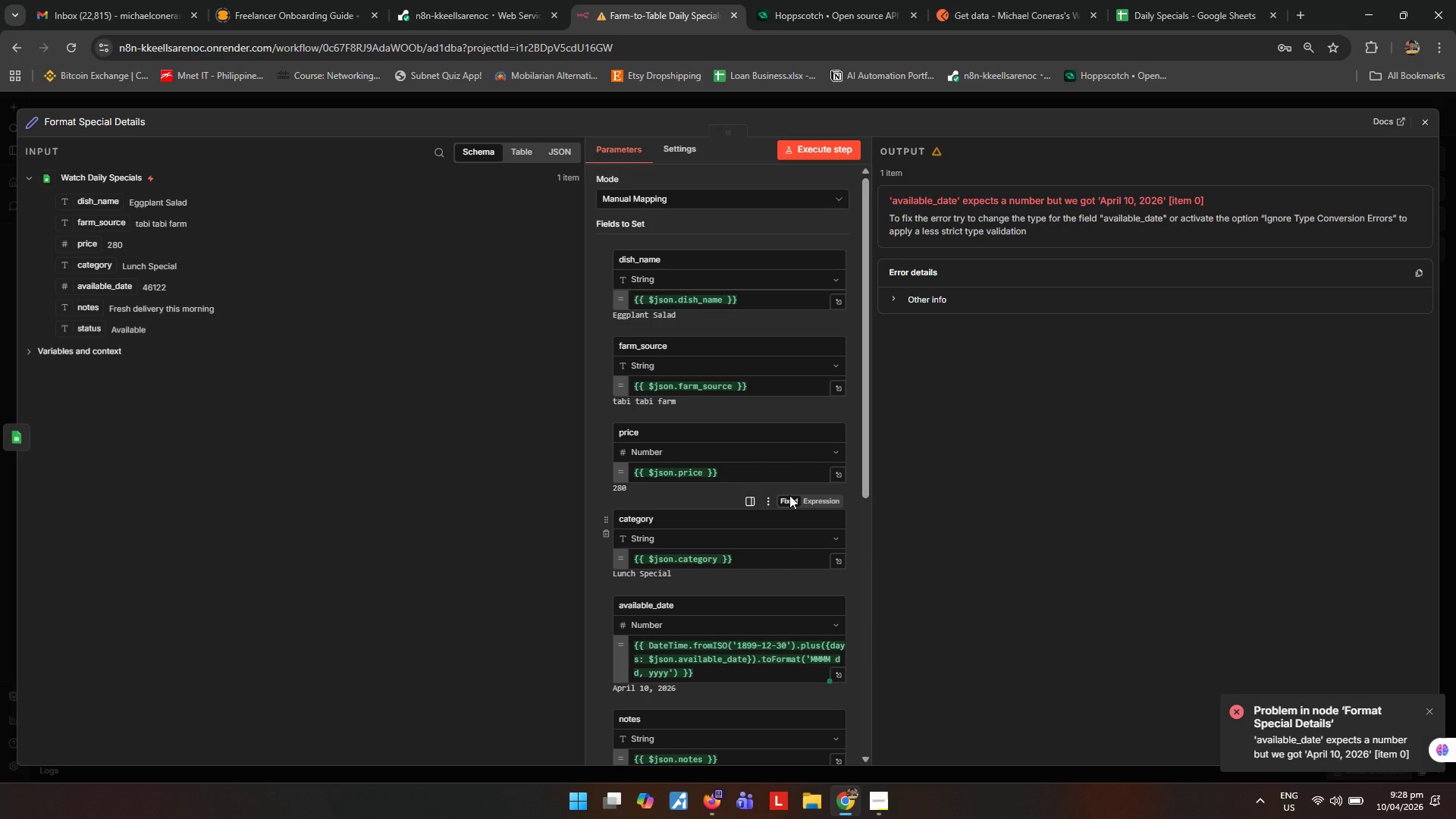 
scroll: coordinate [789, 495], scroll_direction: down, amount: 4.0
 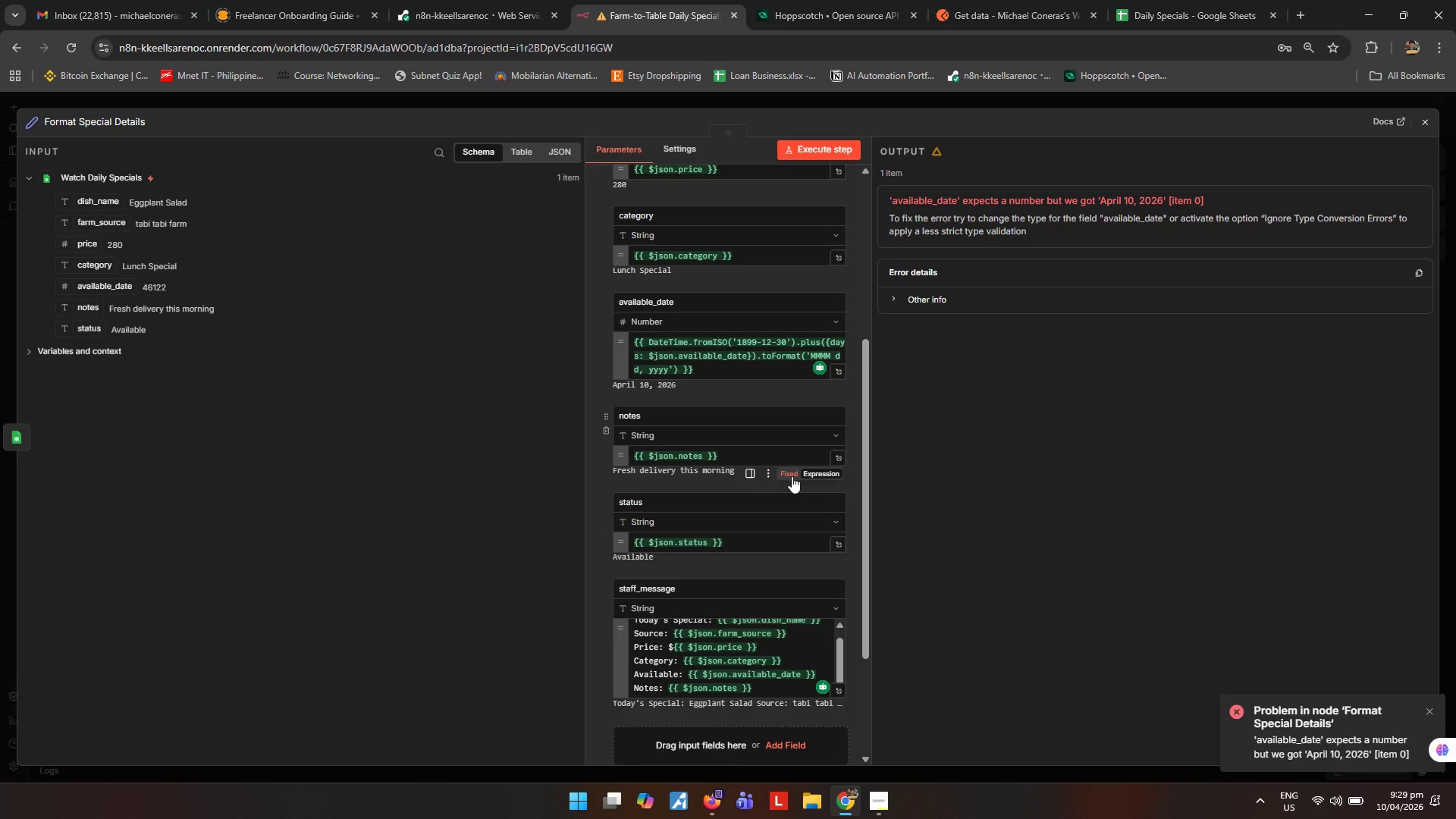 
wait(14.81)
 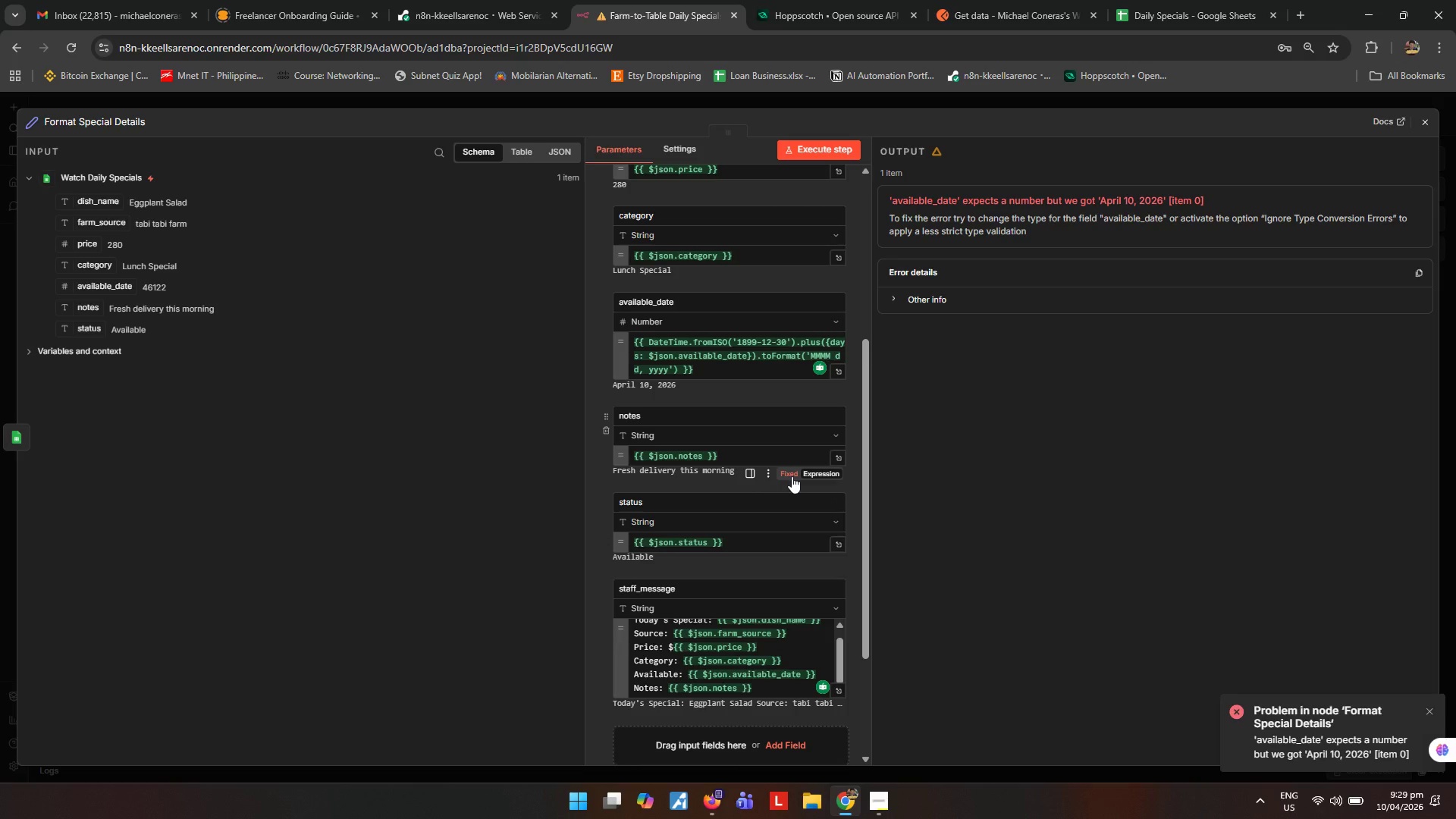 
left_click([835, 321])
 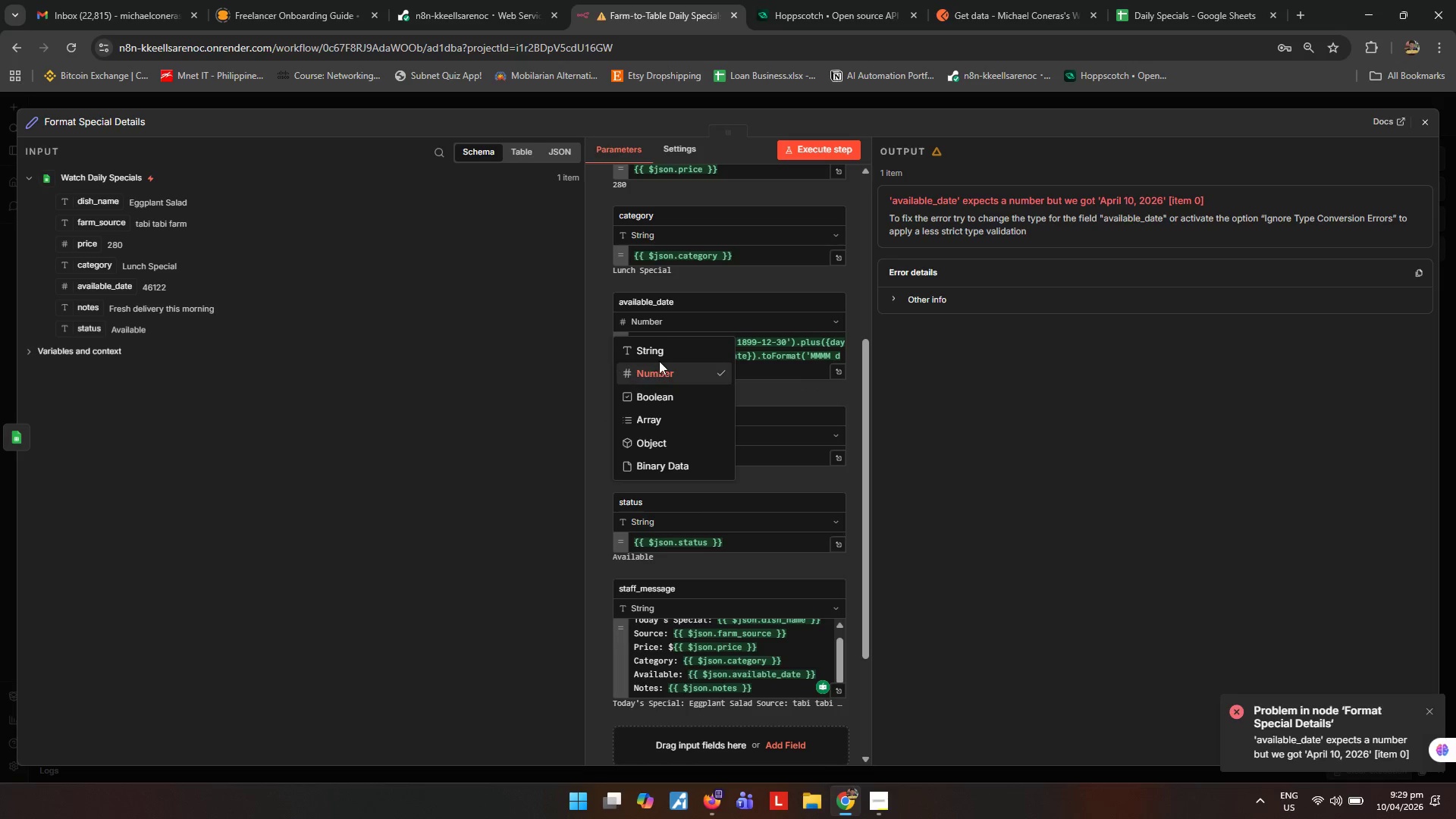 
left_click([670, 353])
 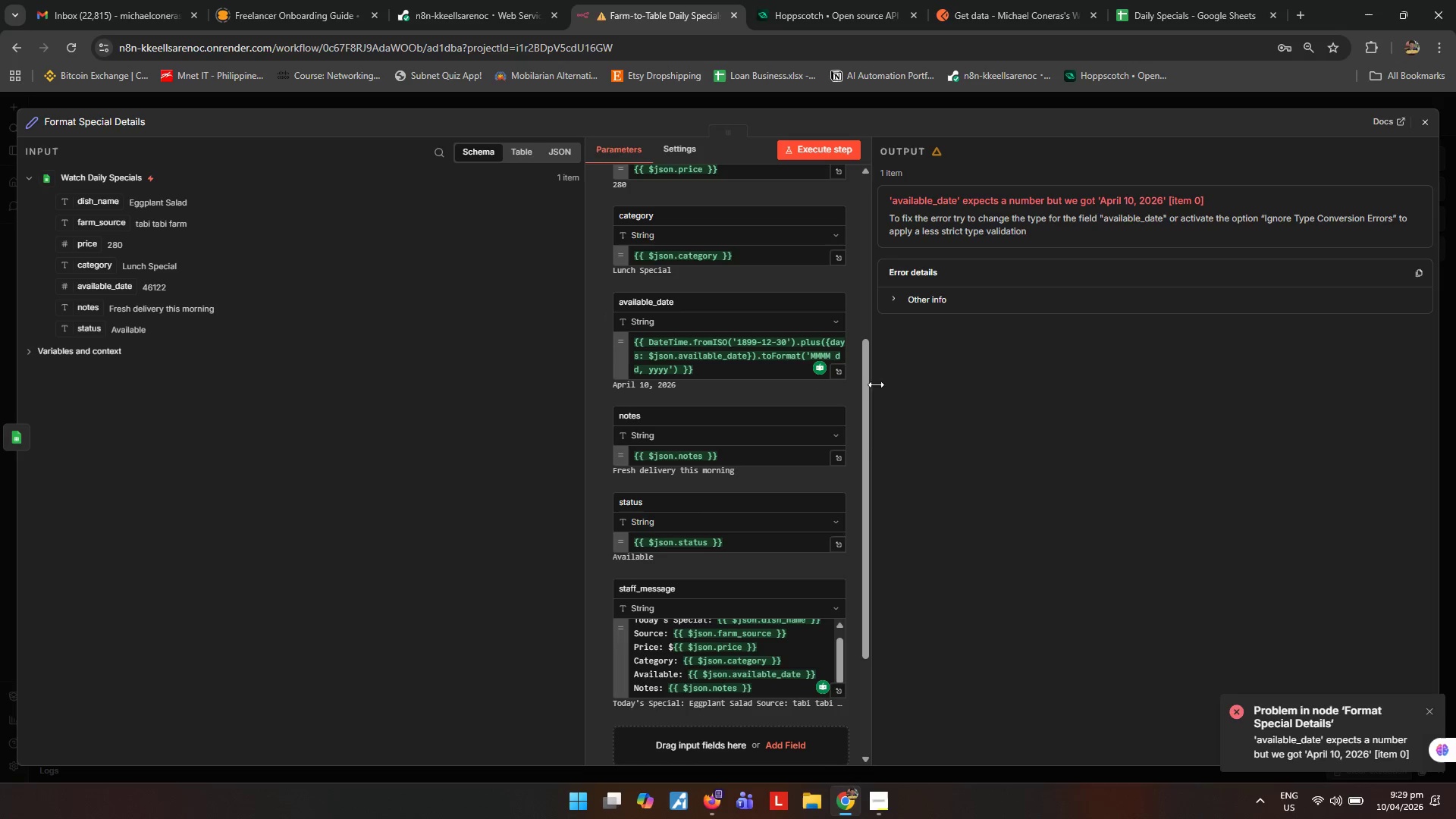 
left_click([950, 378])
 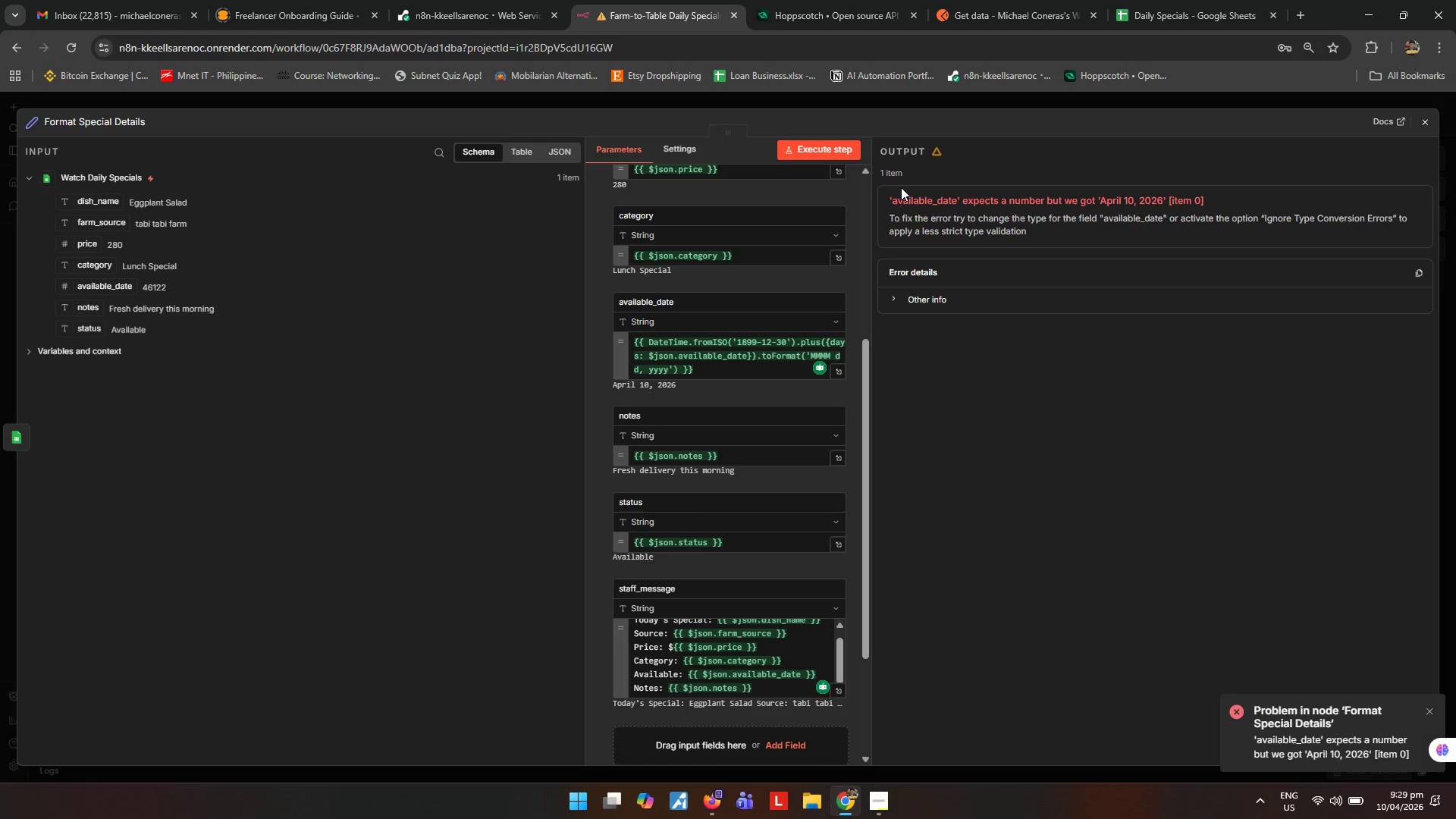 
wait(6.55)
 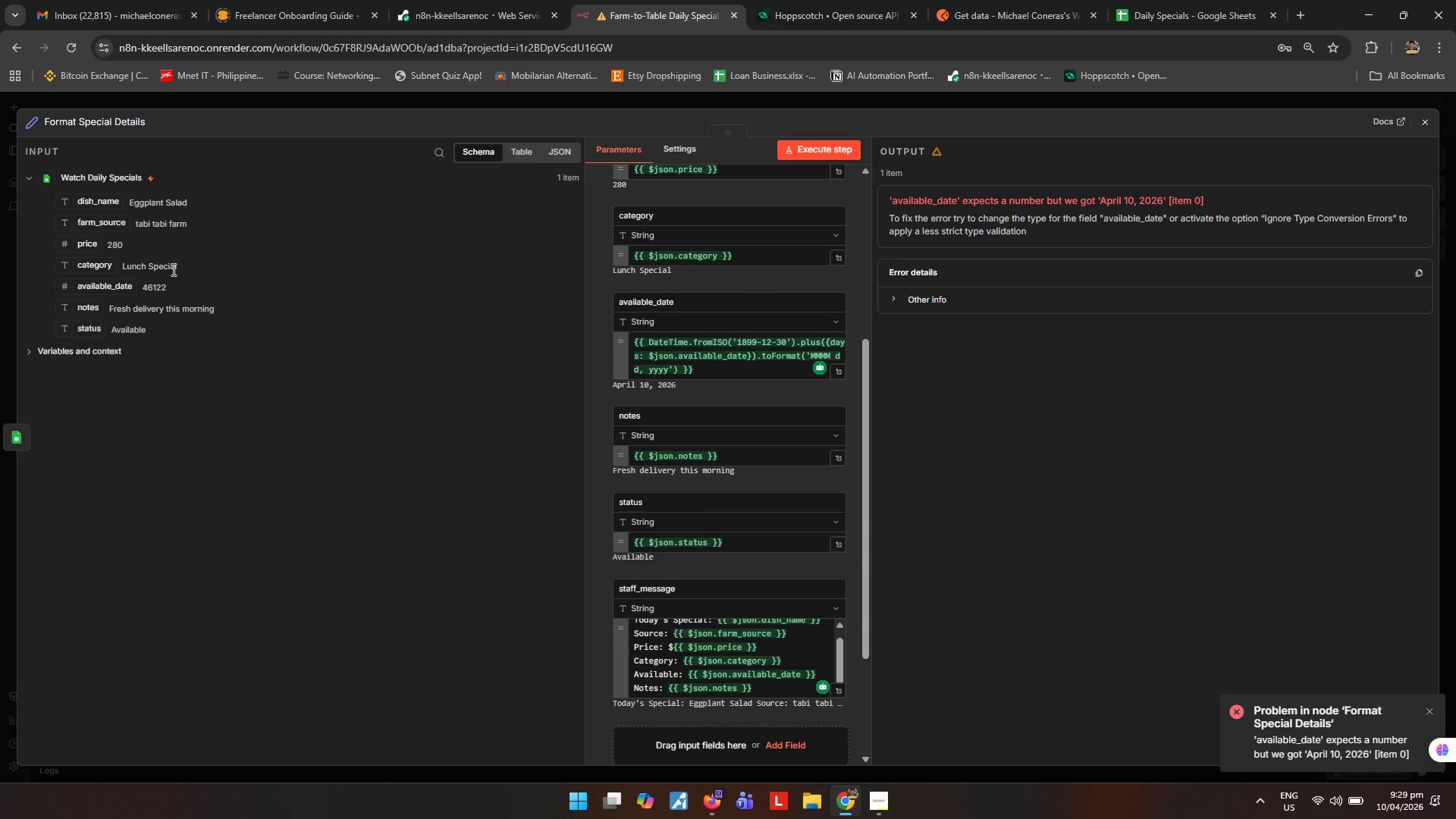 
left_click([824, 151])
 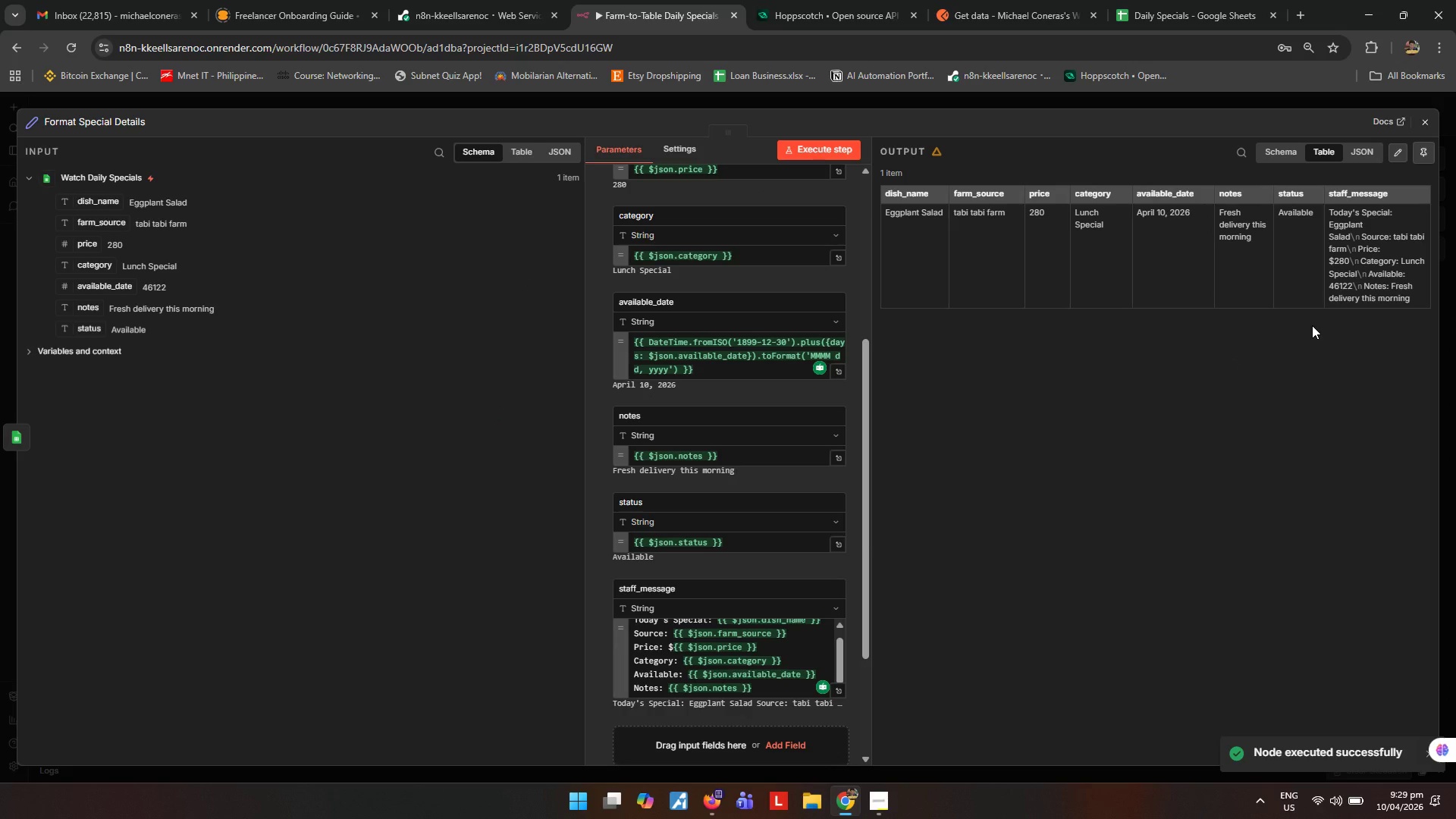 
wait(10.3)
 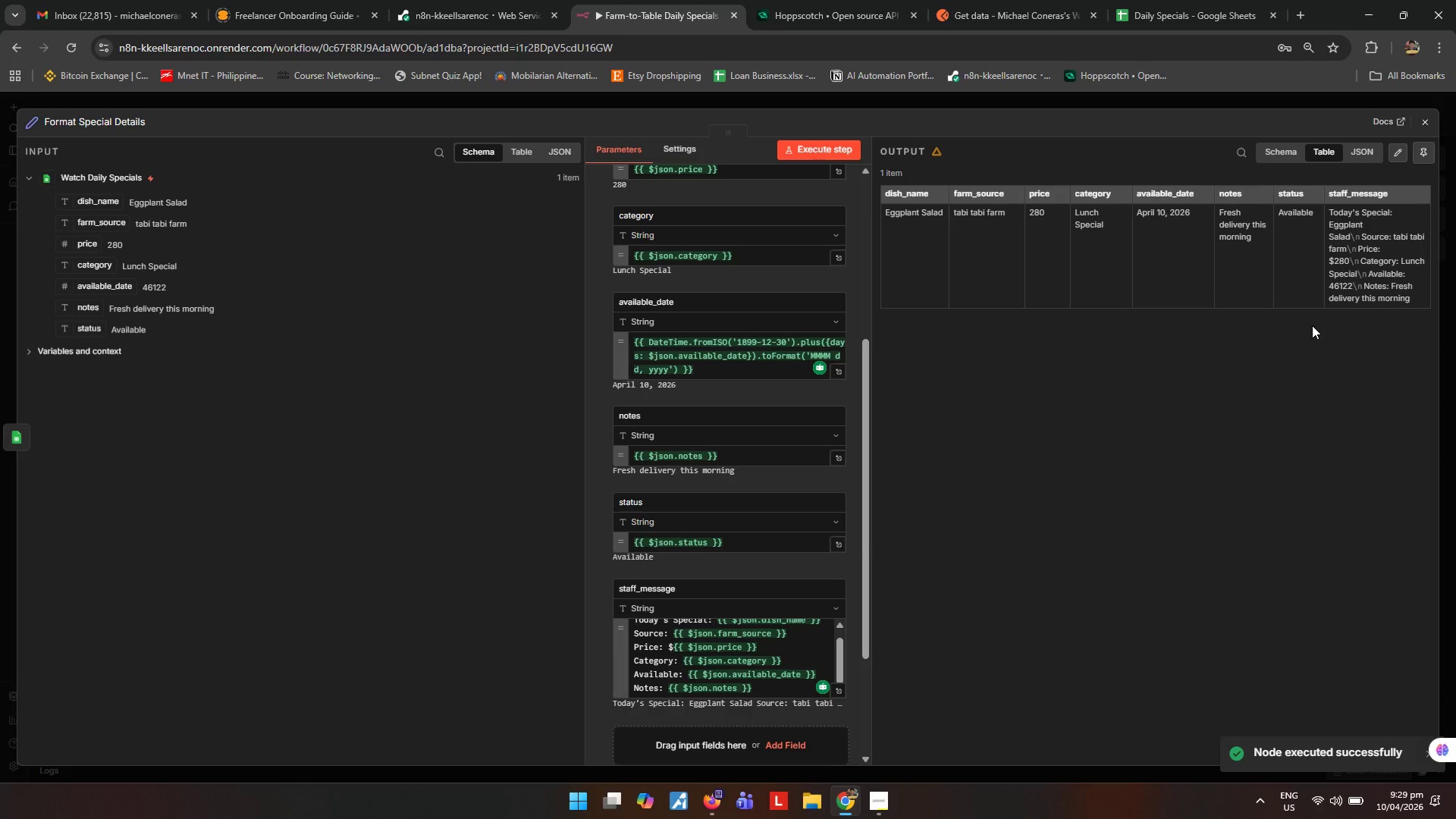 
scroll: coordinate [765, 510], scroll_direction: down, amount: 6.0
 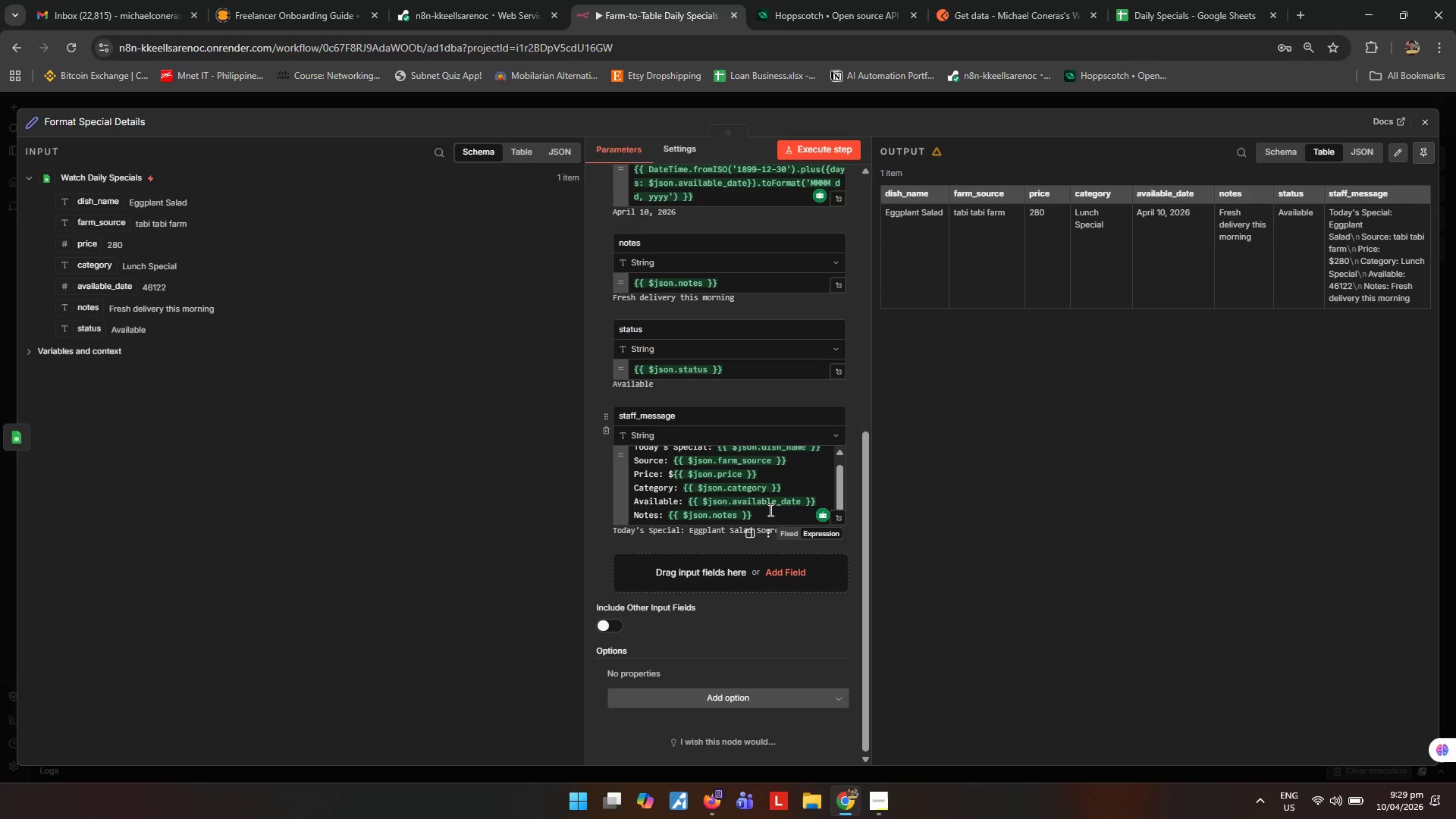 
wait(31.2)
 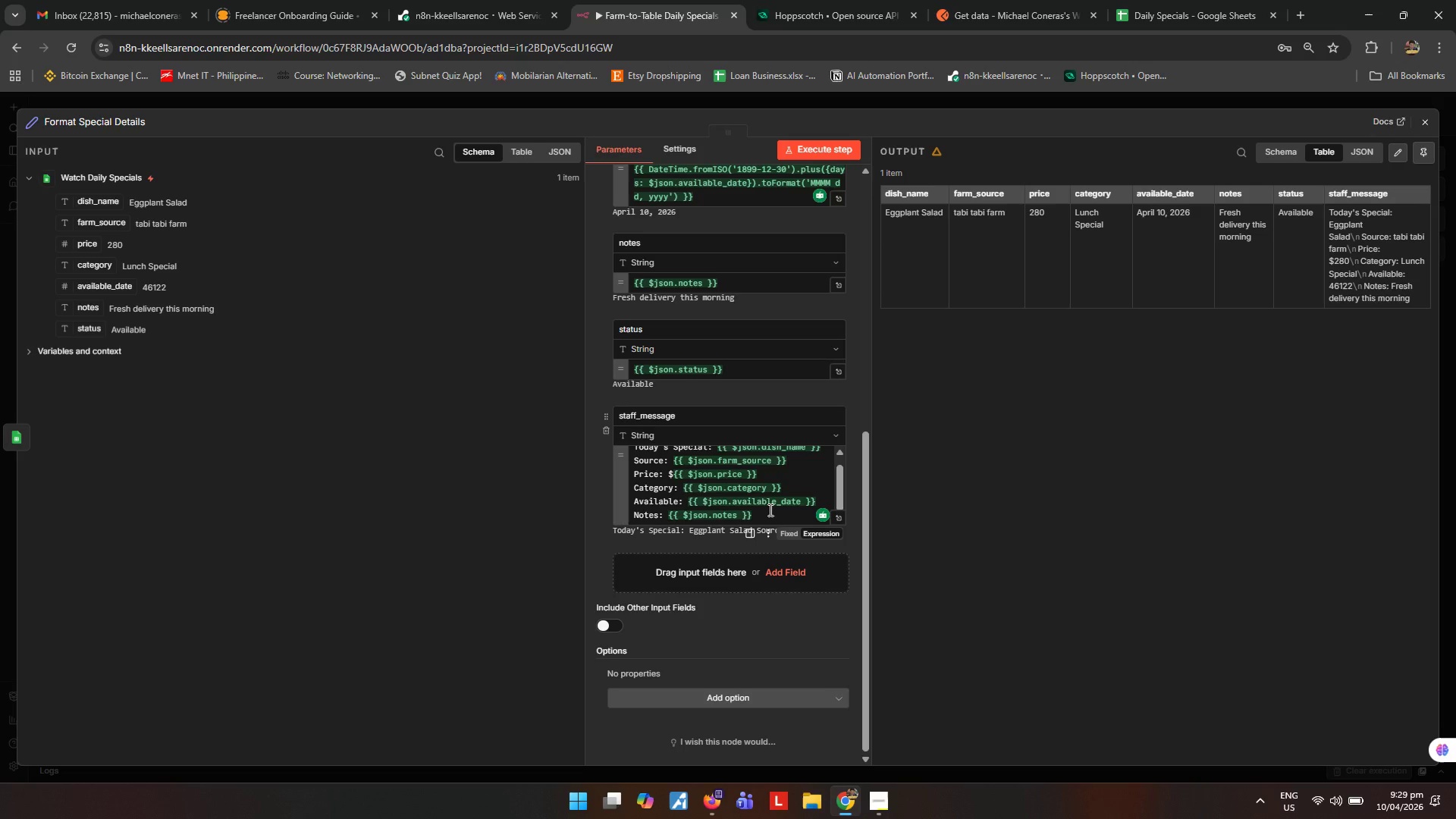 
scroll: coordinate [789, 344], scroll_direction: up, amount: 2.0
 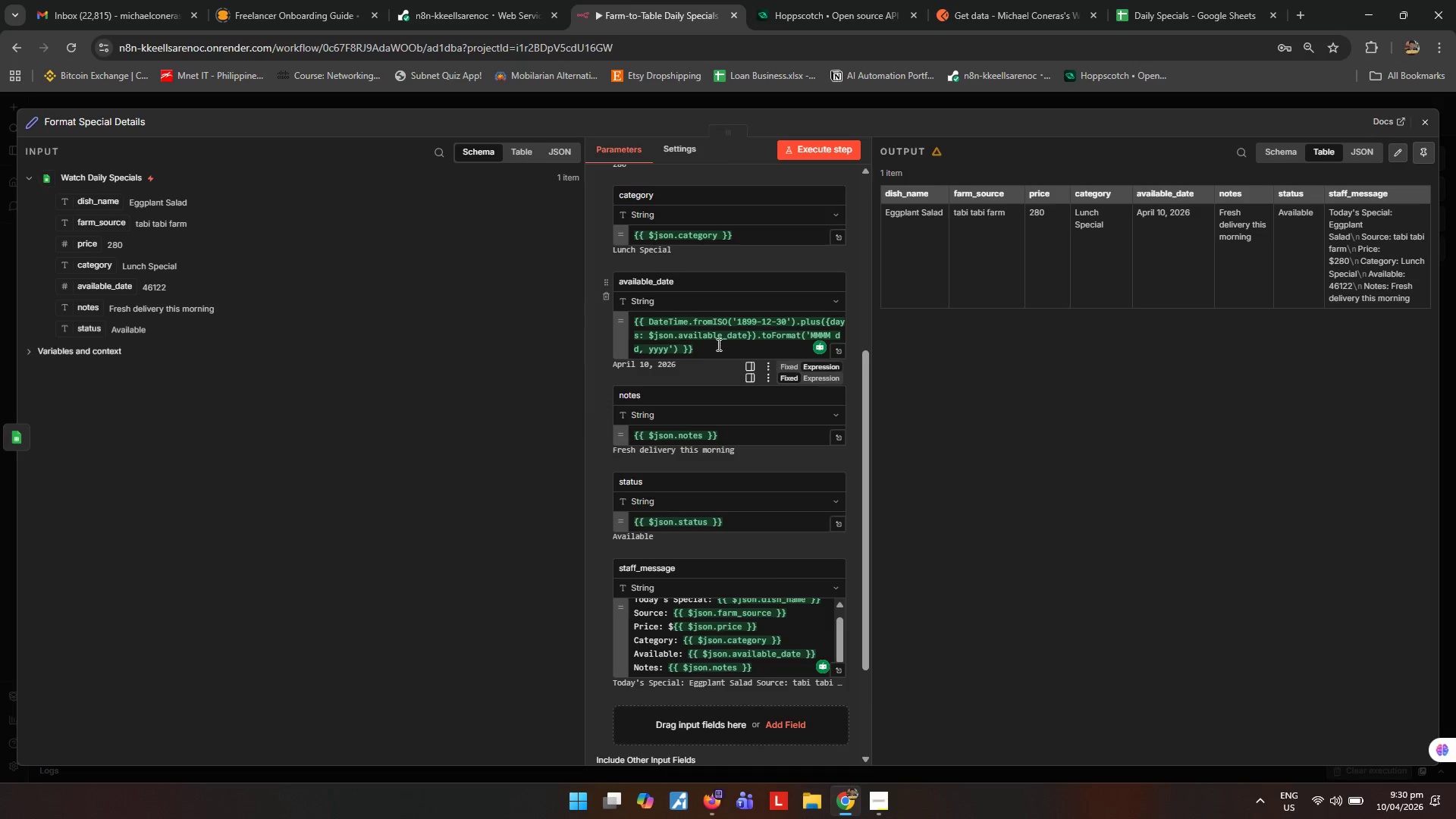 
left_click_drag(start_coordinate=[718, 343], to_coordinate=[576, 305])
 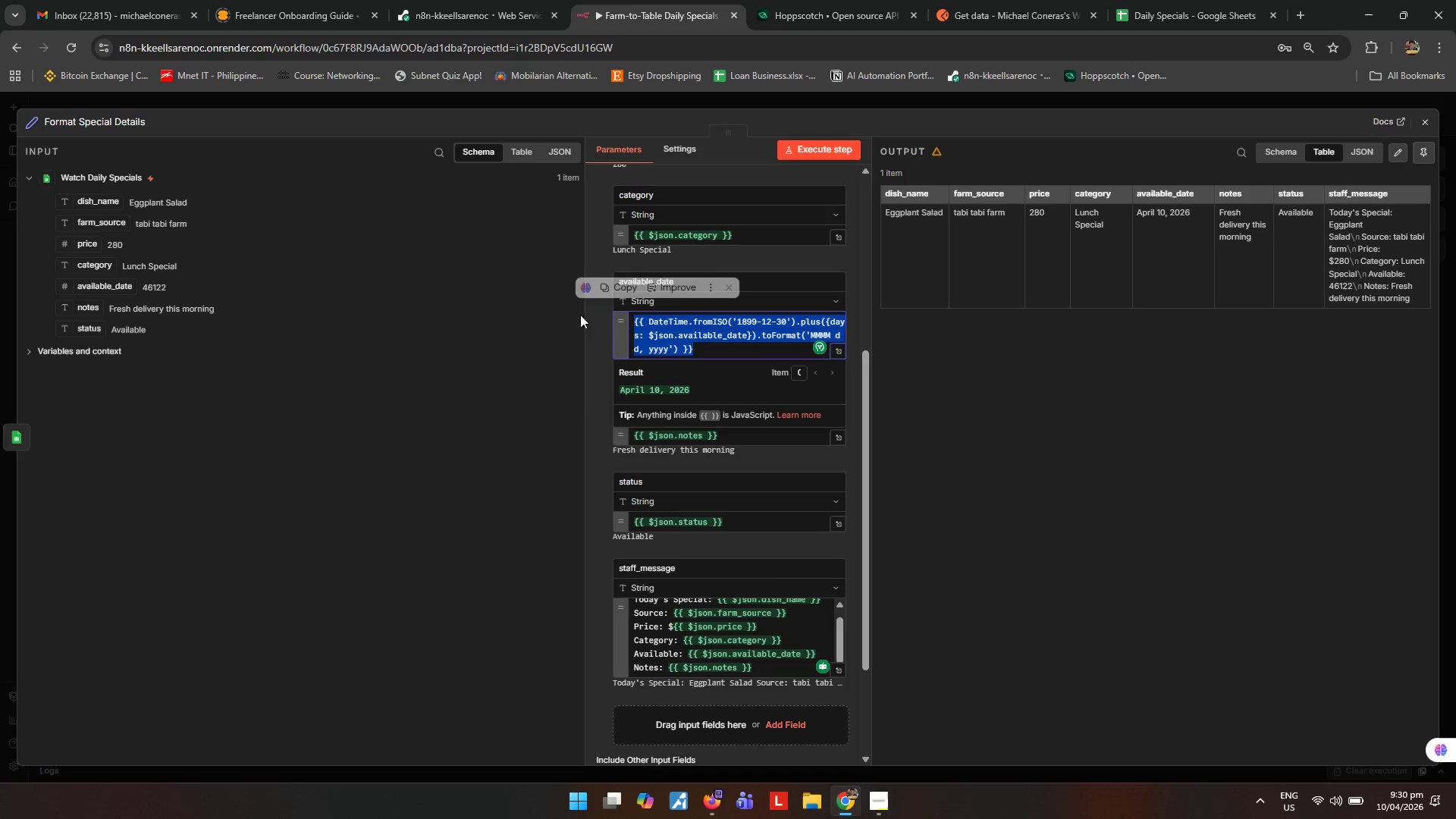 
key(Control+ControlLeft)
 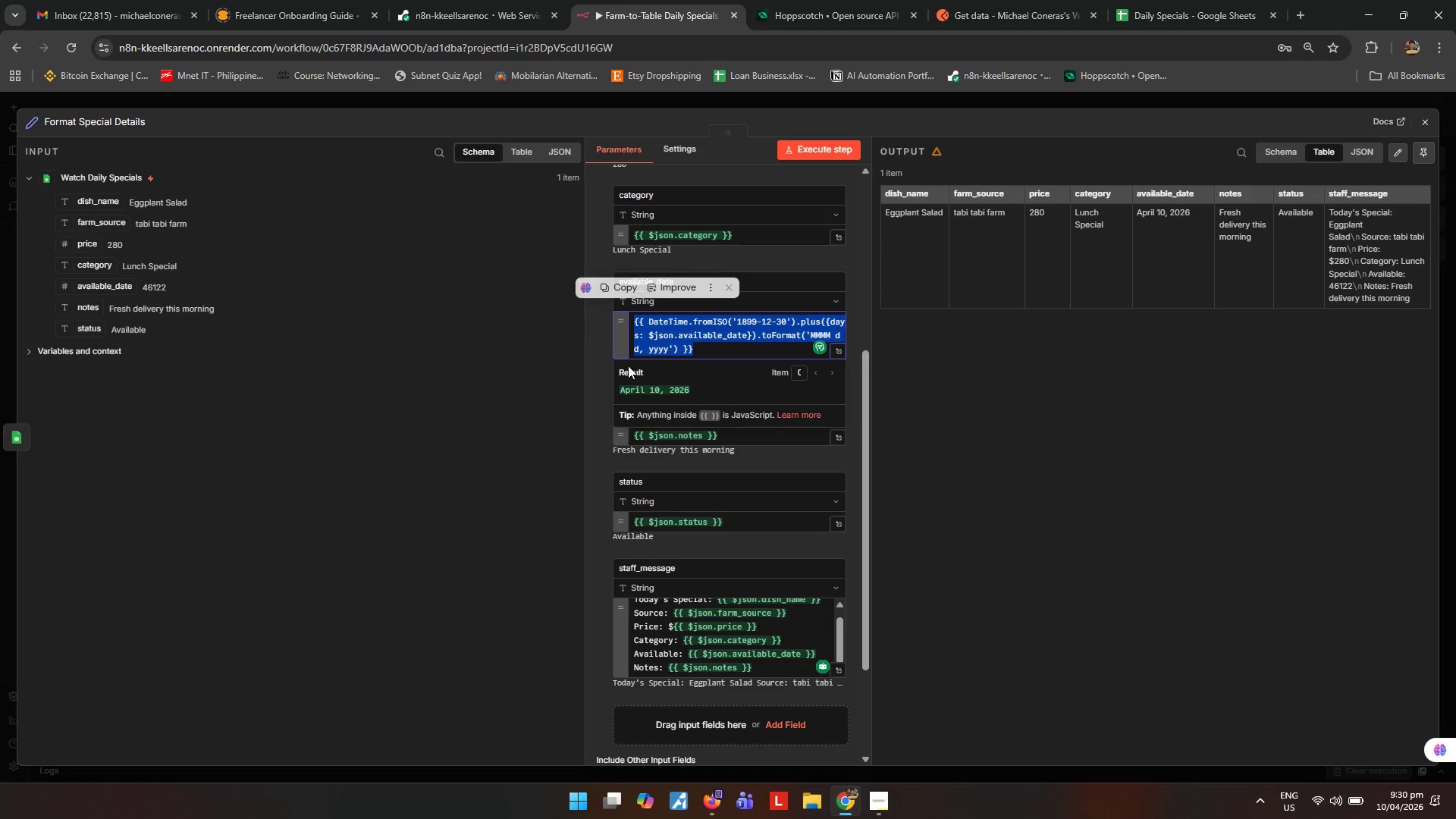 
key(Control+C)
 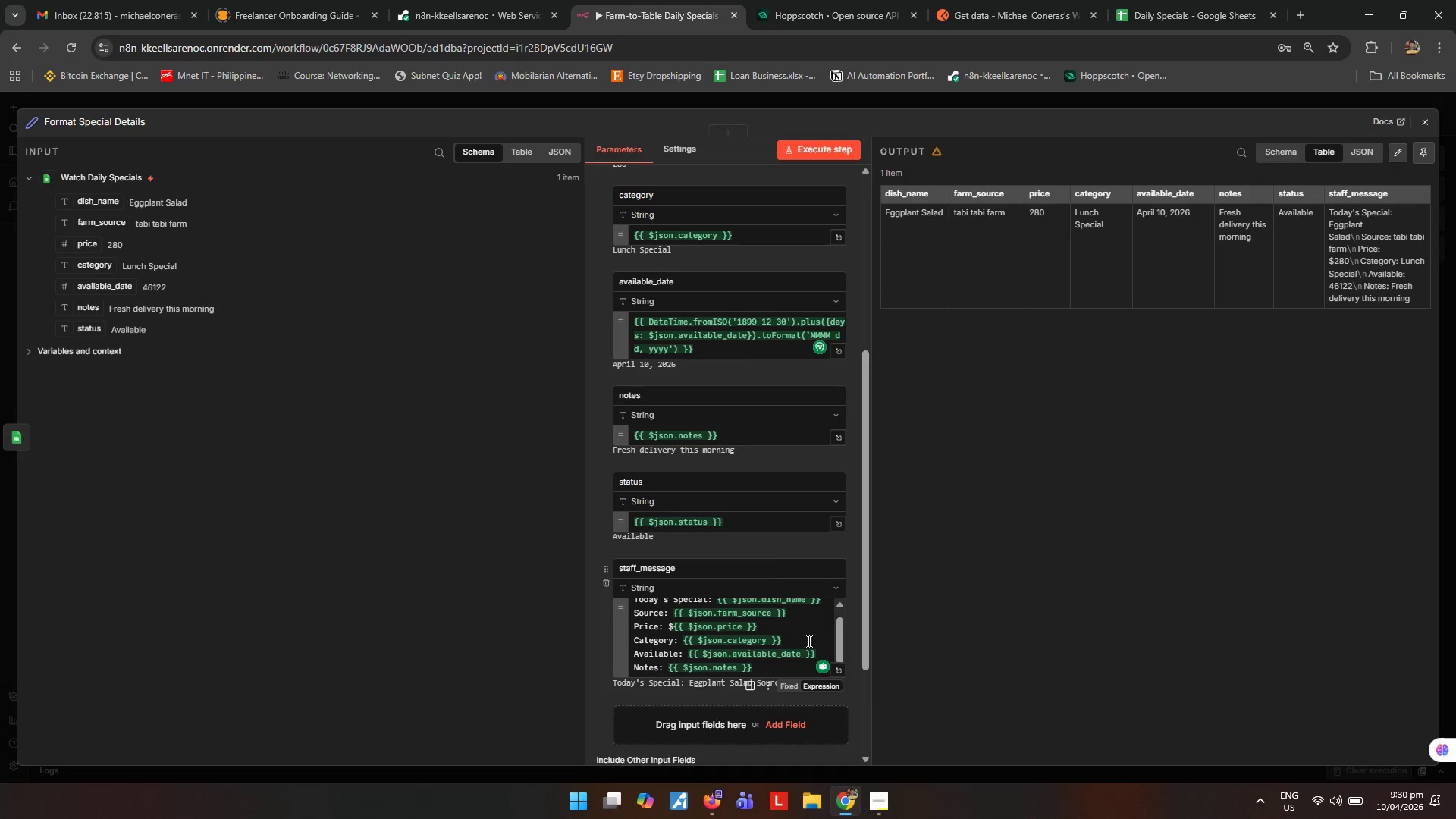 
left_click([836, 666])
 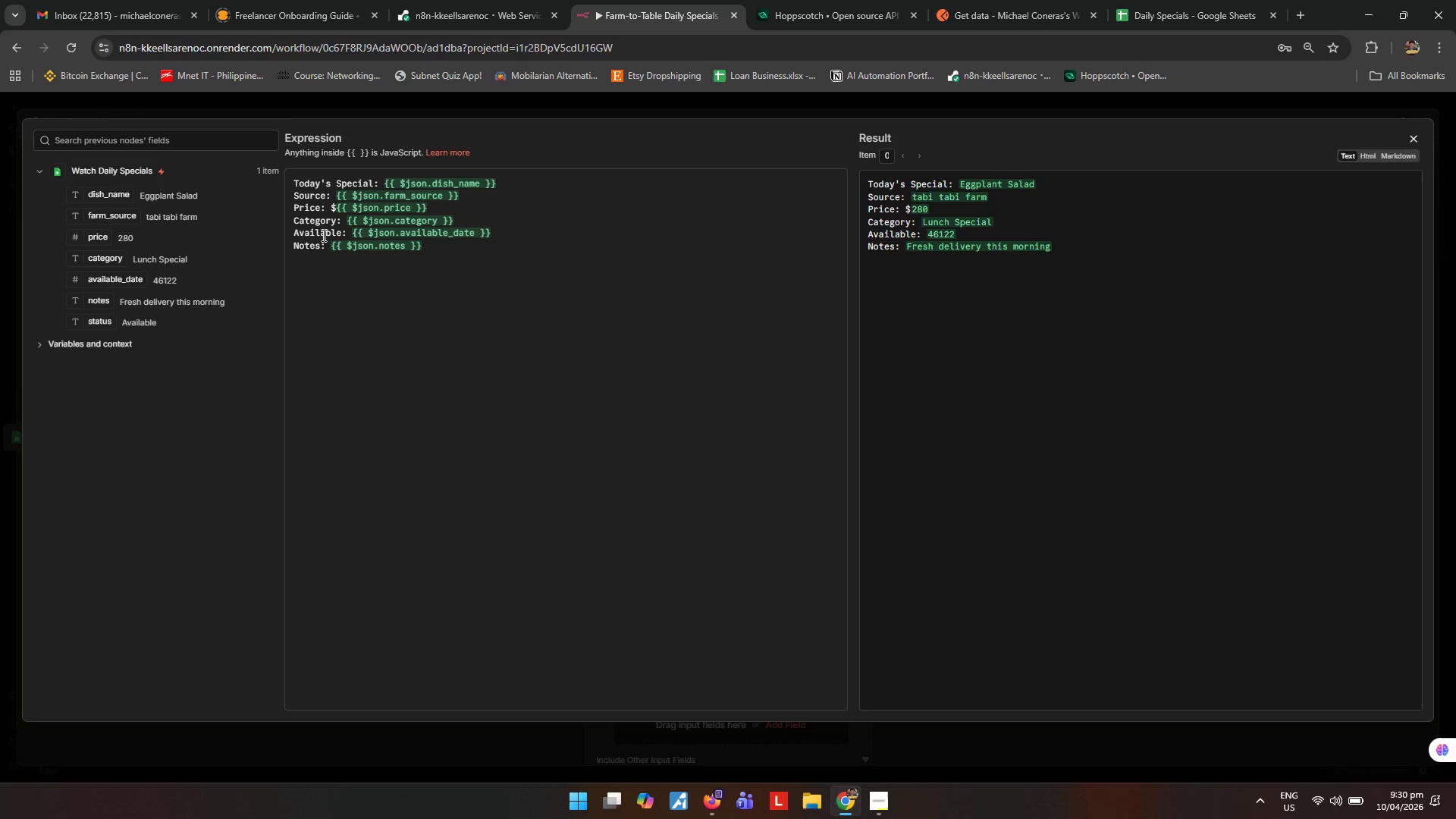 
left_click_drag(start_coordinate=[495, 235], to_coordinate=[350, 234])
 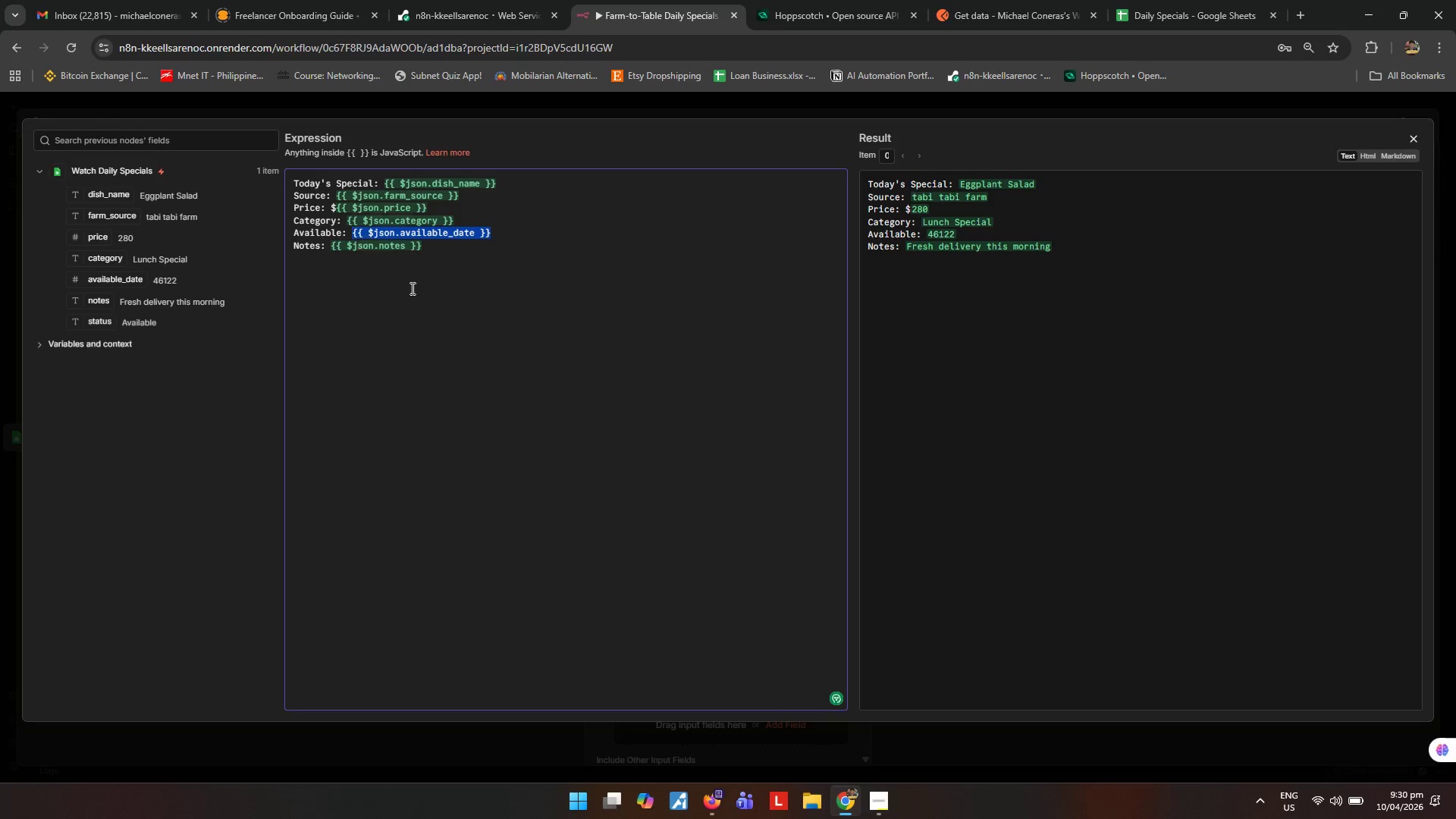 
key(Control+ControlLeft)
 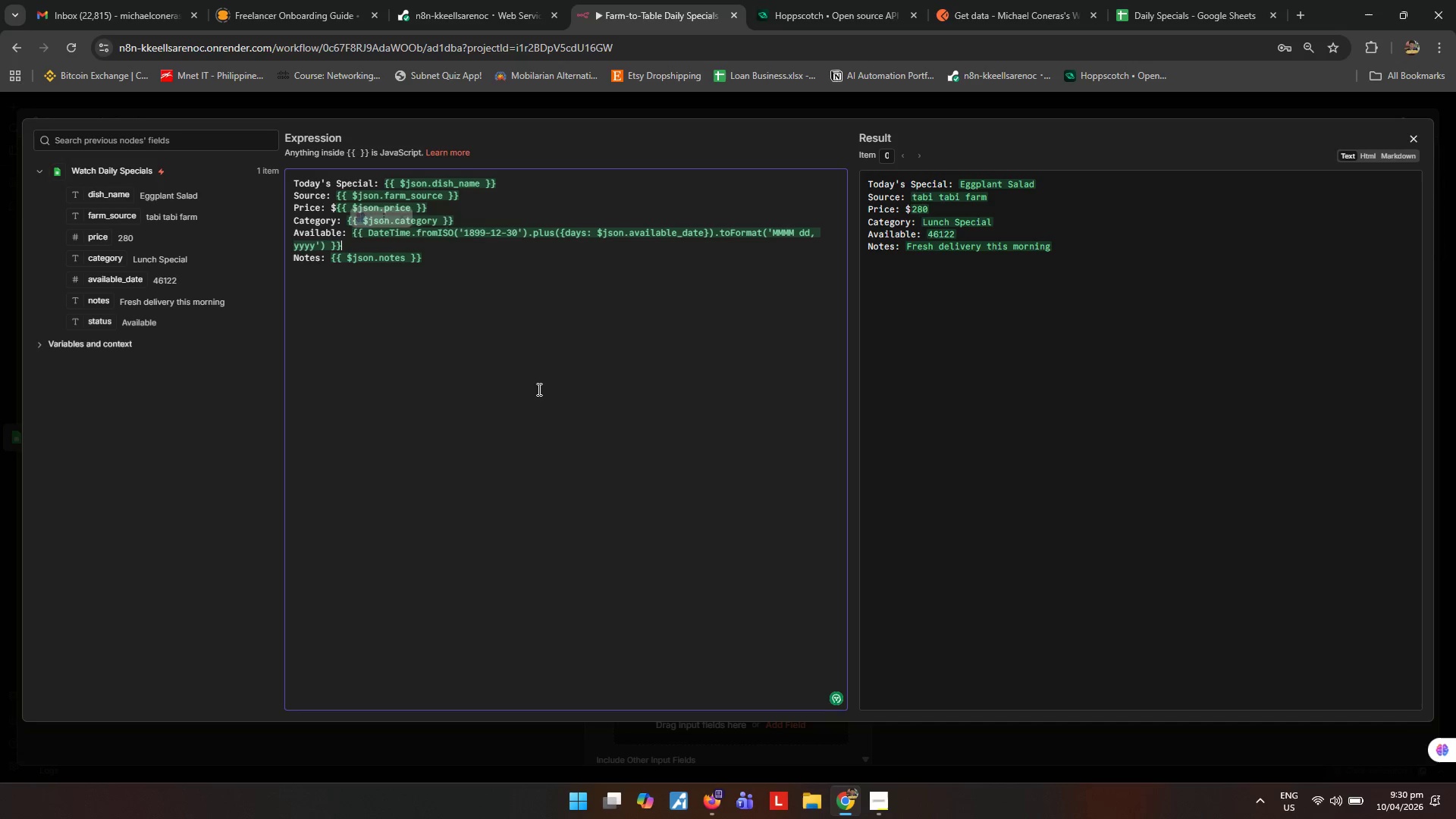 
key(Control+V)
 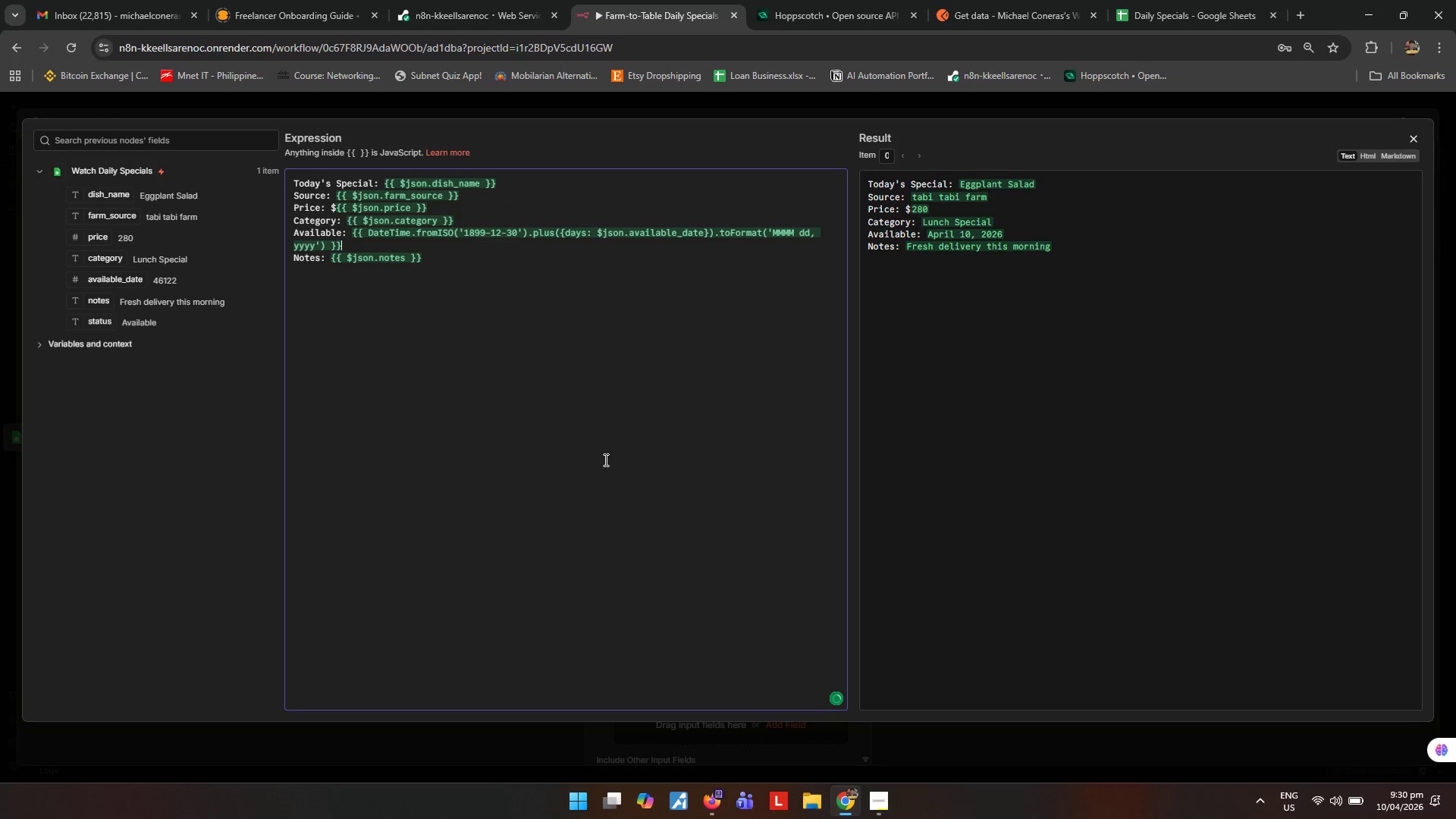 
left_click([604, 460])
 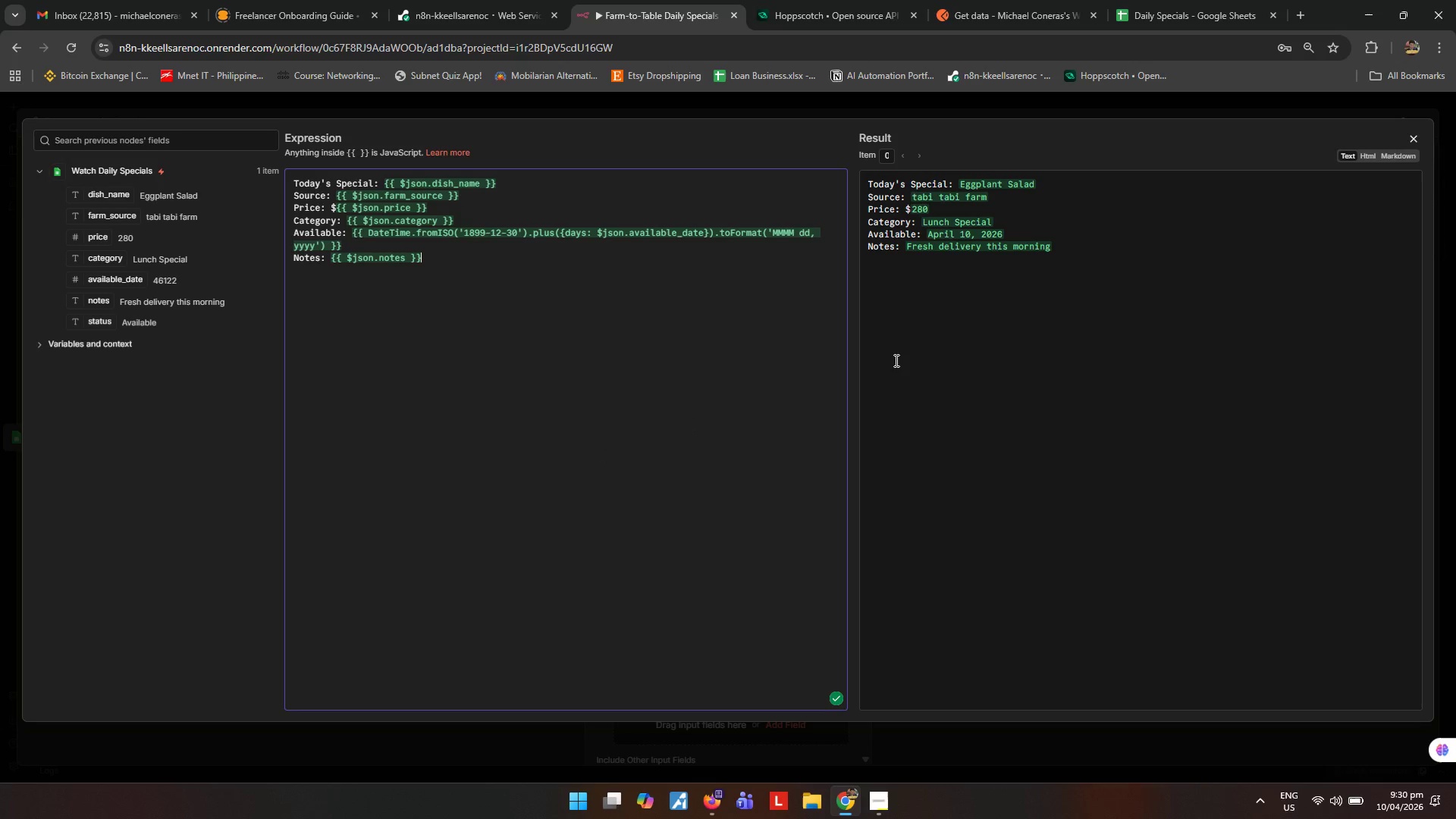 
wait(9.12)
 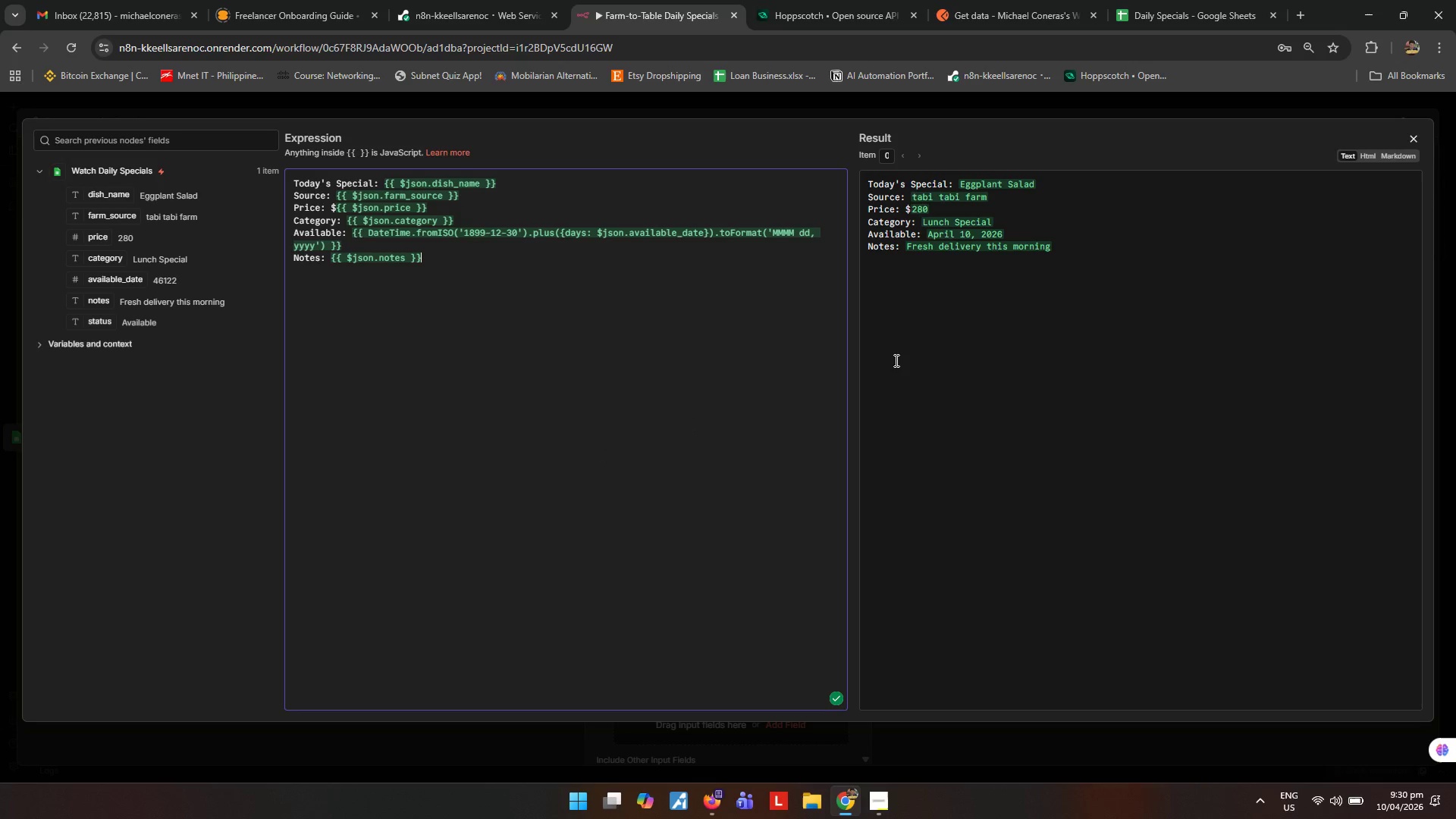 
left_click([1411, 138])
 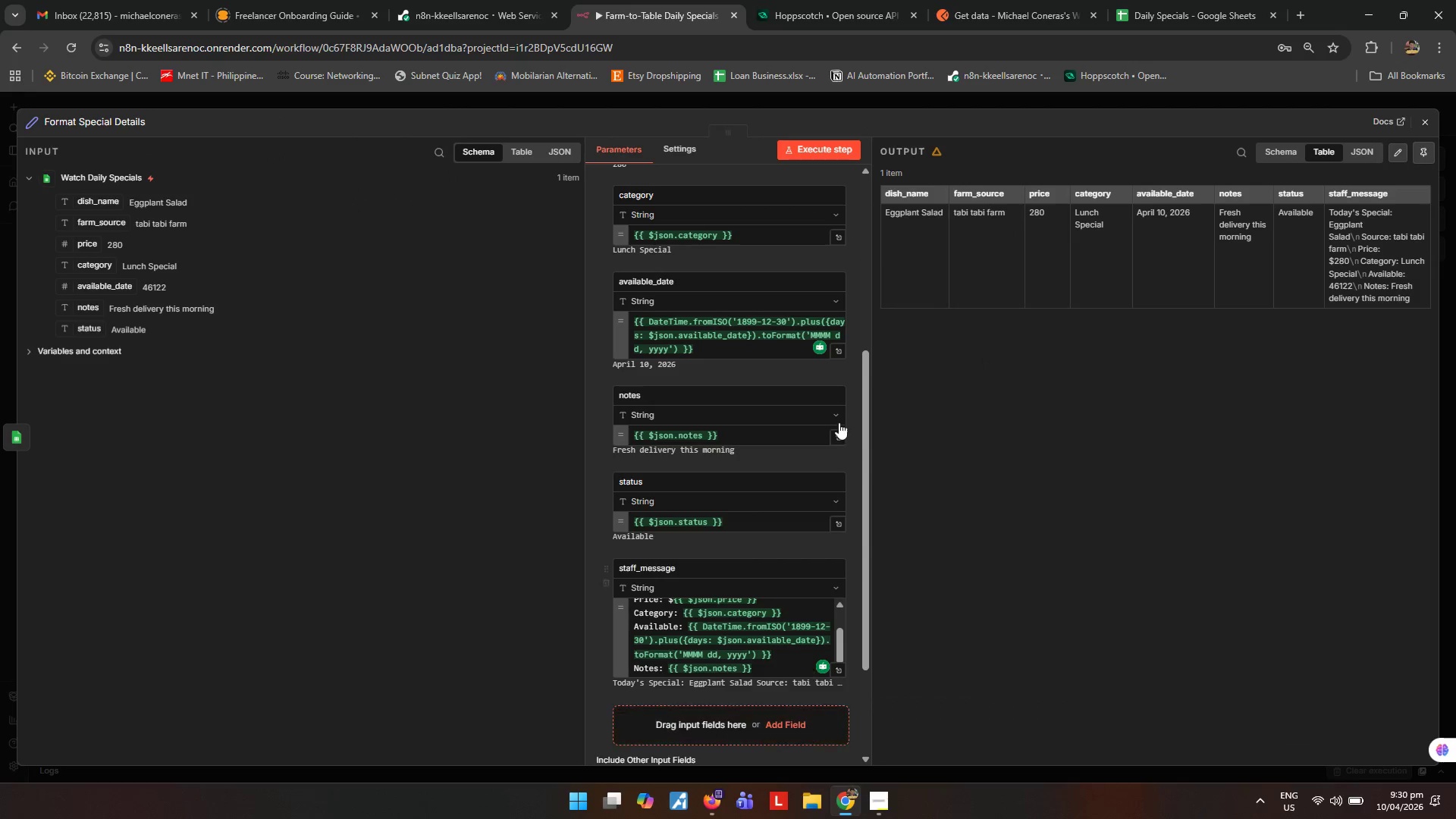 
left_click([814, 156])
 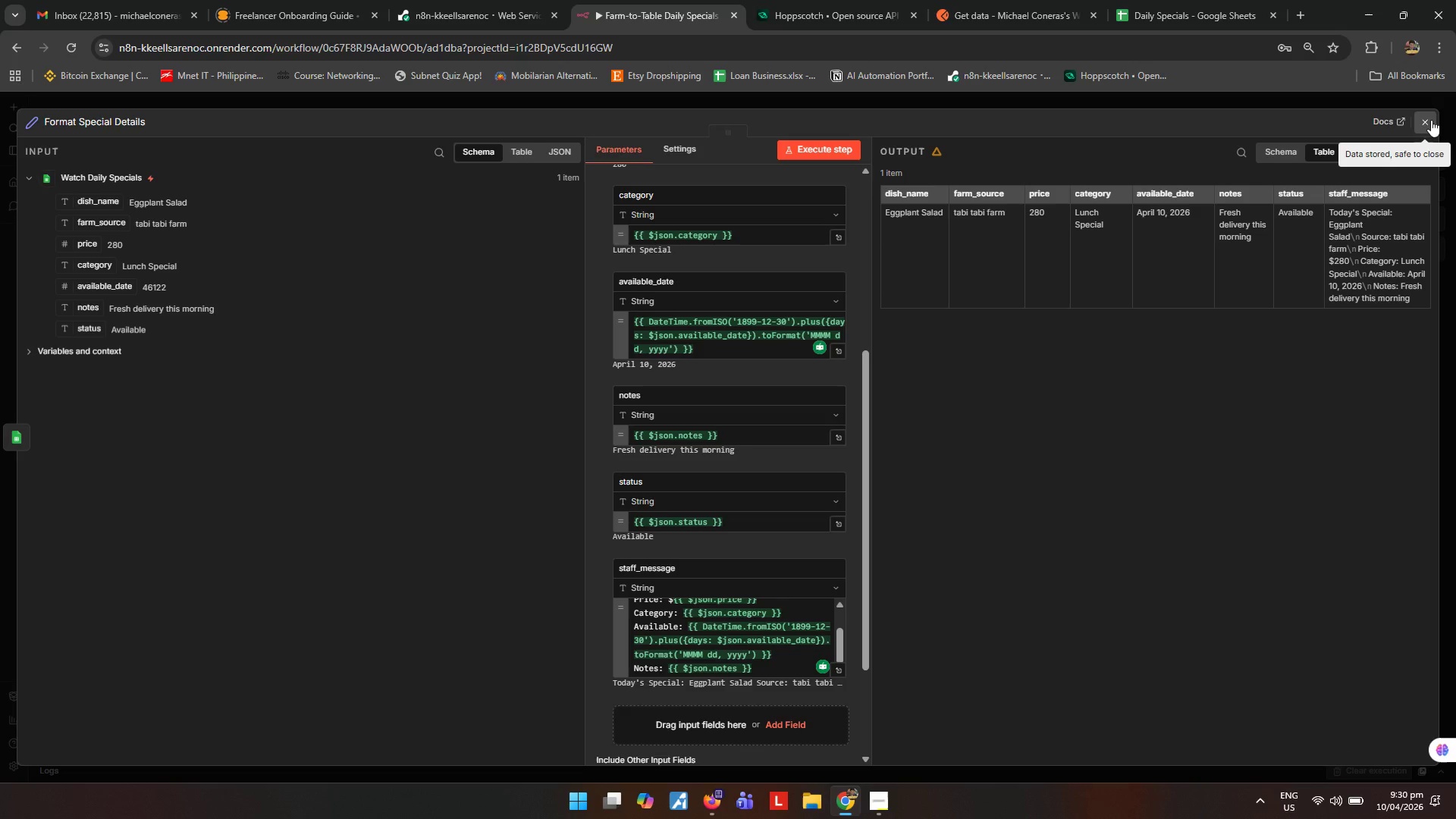 
wait(13.81)
 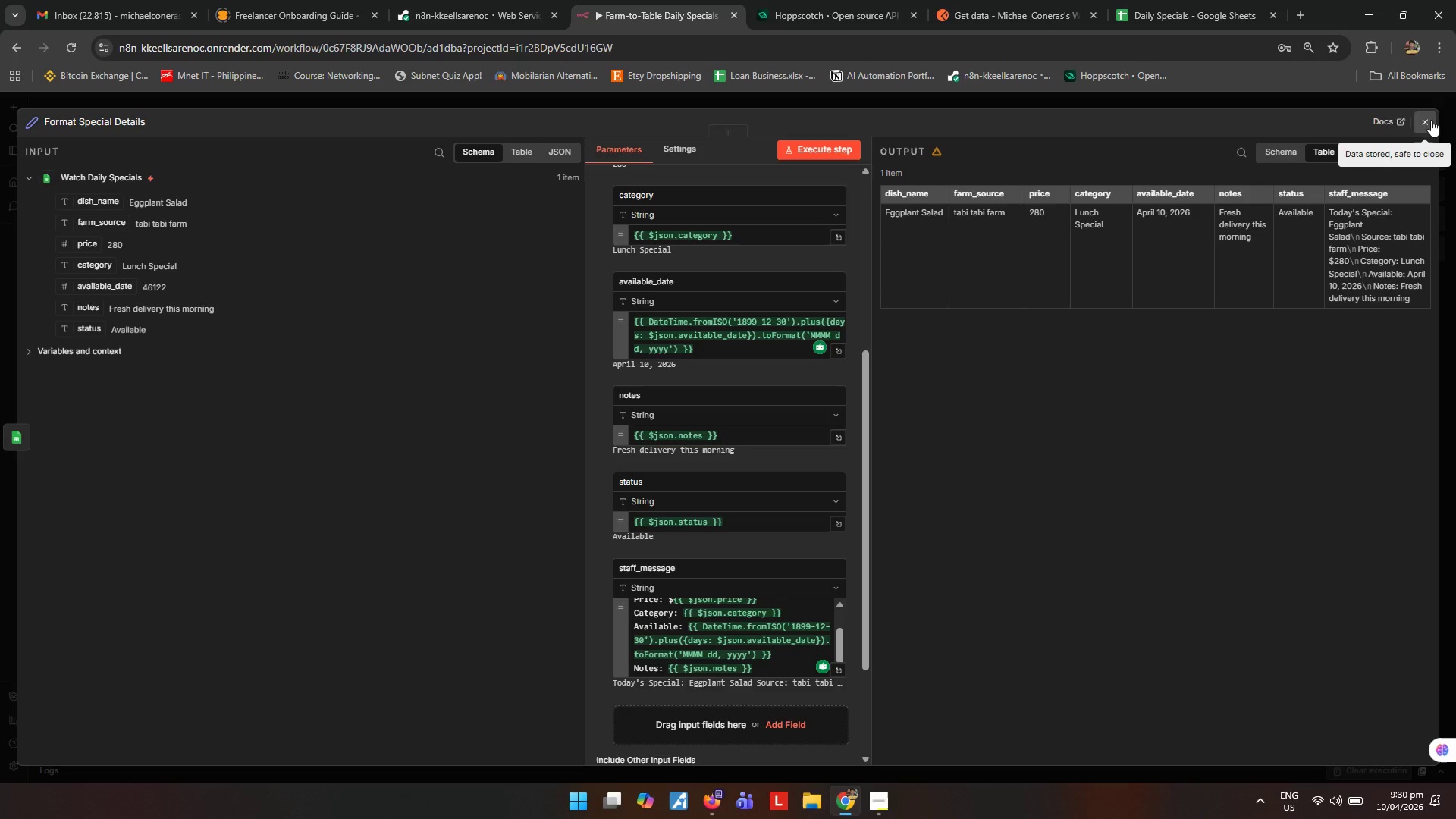 
left_click([1431, 120])
 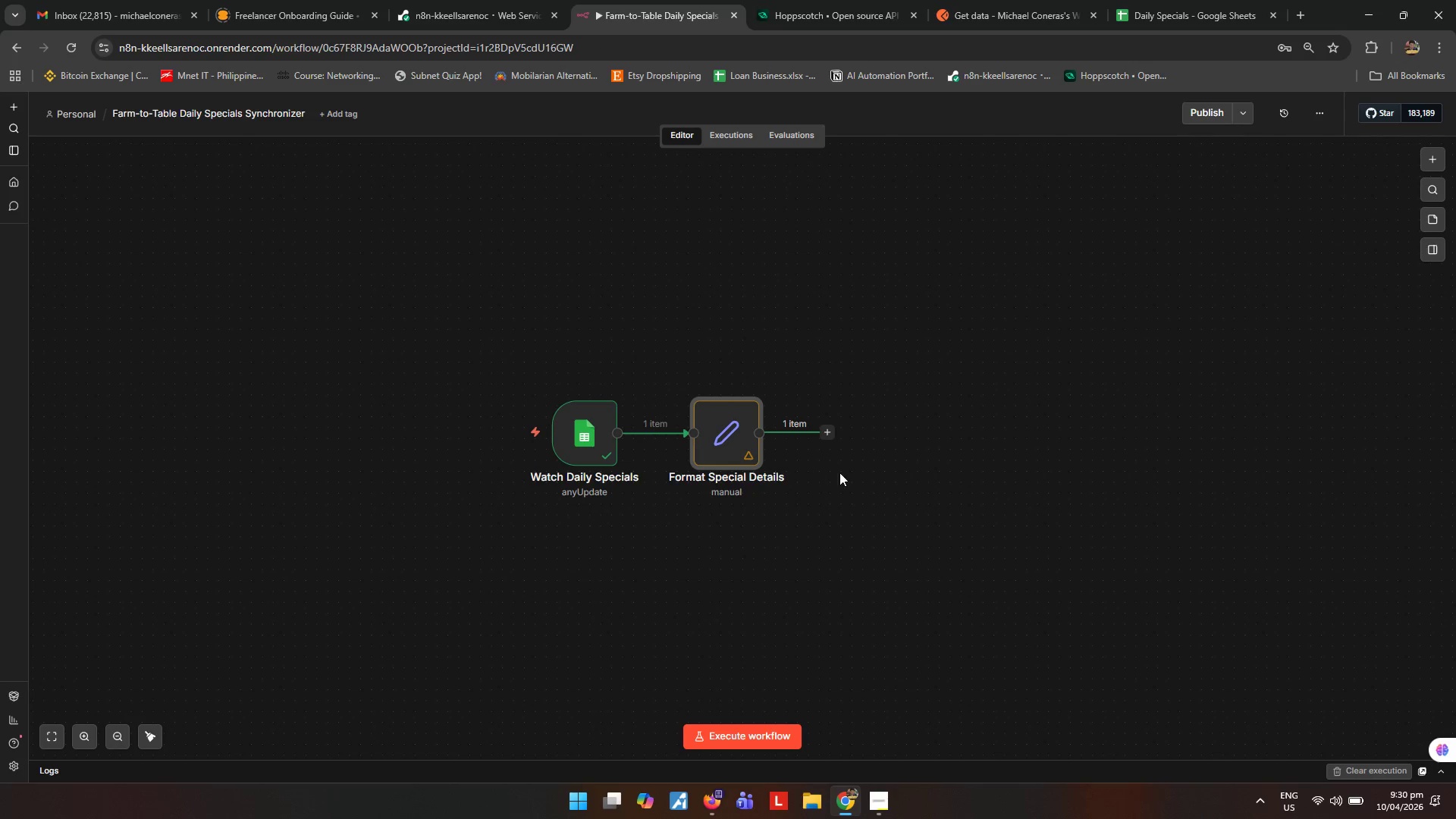 
mouse_move([830, 446])
 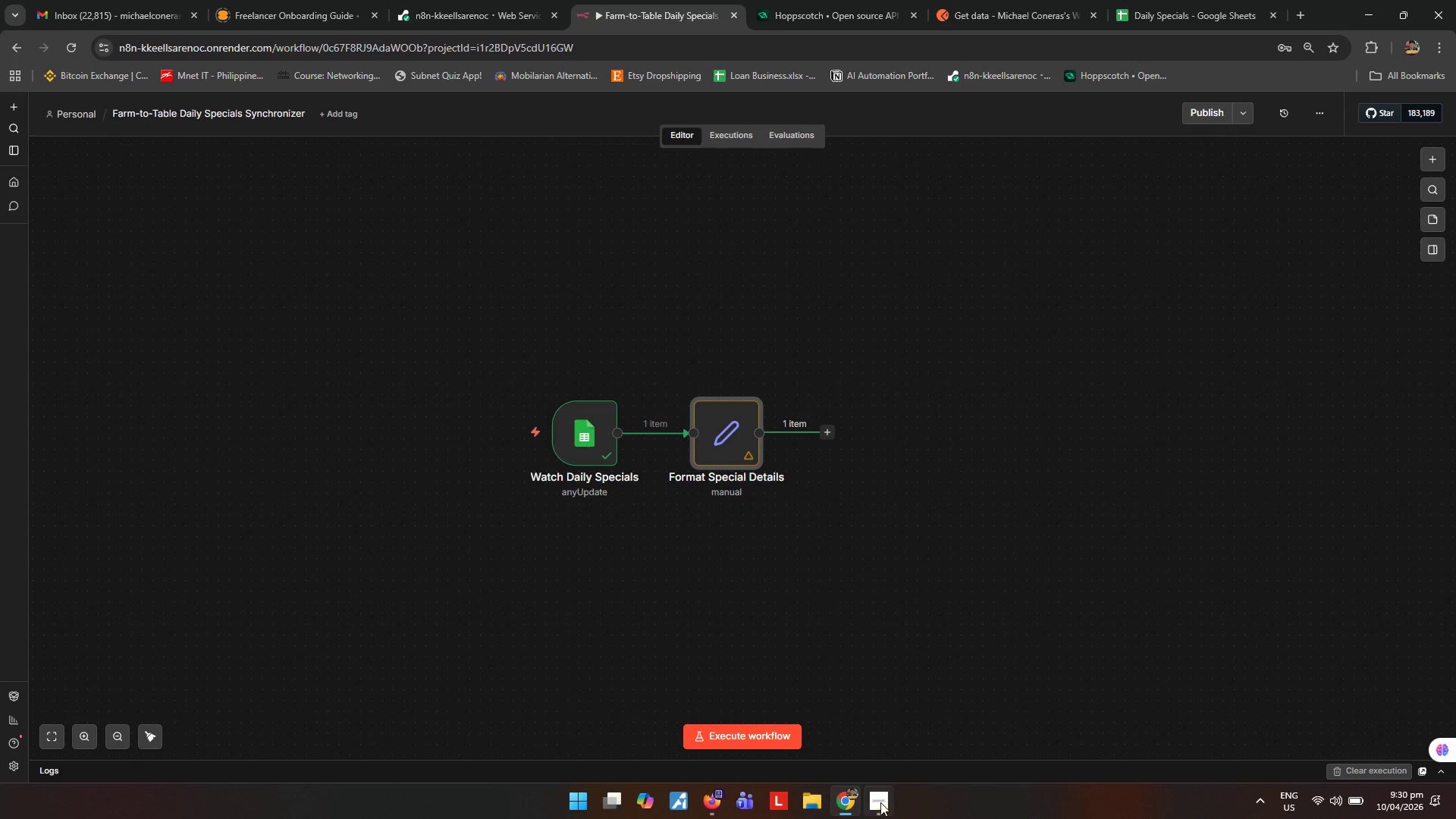 
left_click([880, 802])